 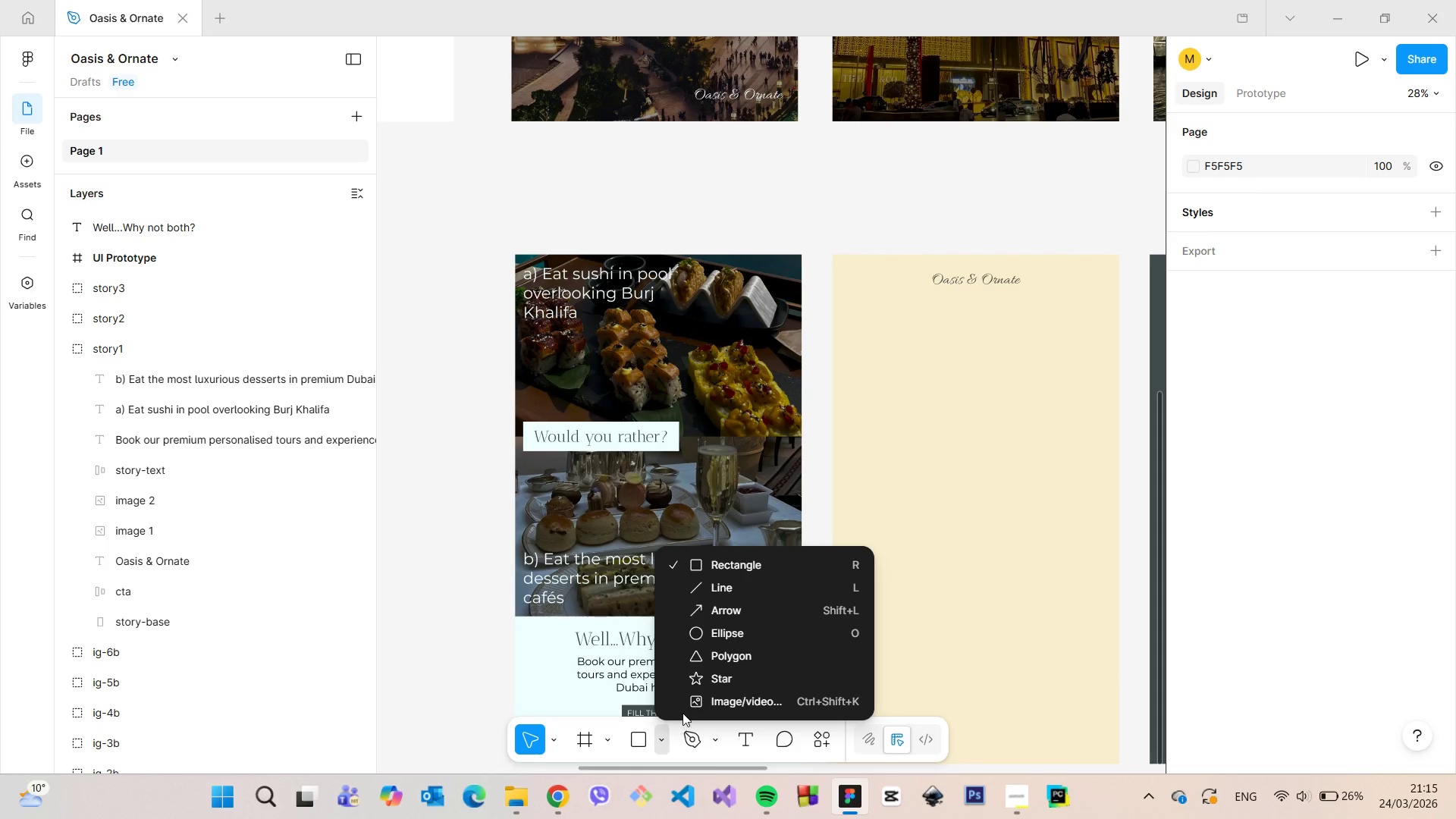 
left_click([689, 711])
 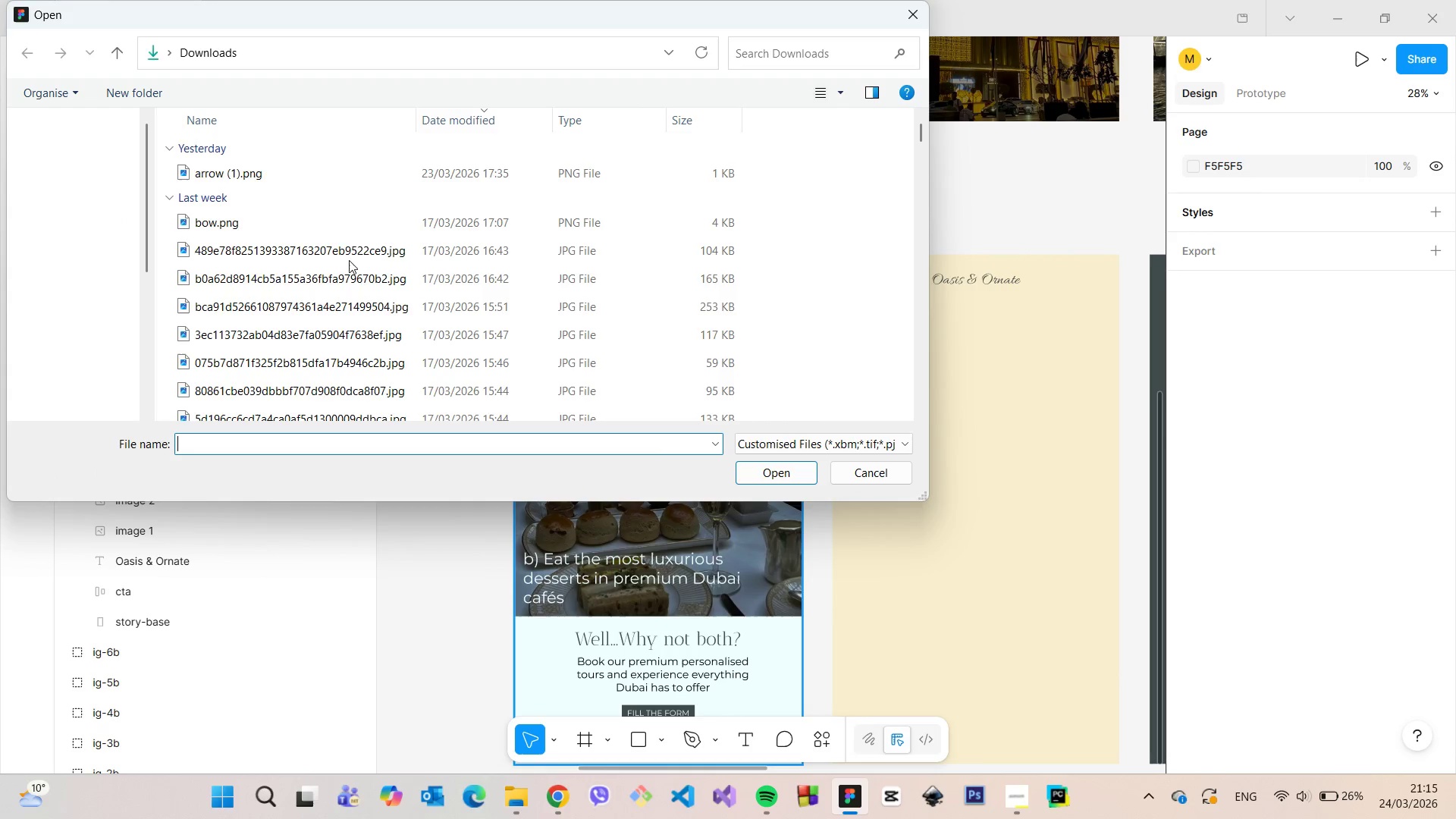 
left_click([296, 175])
 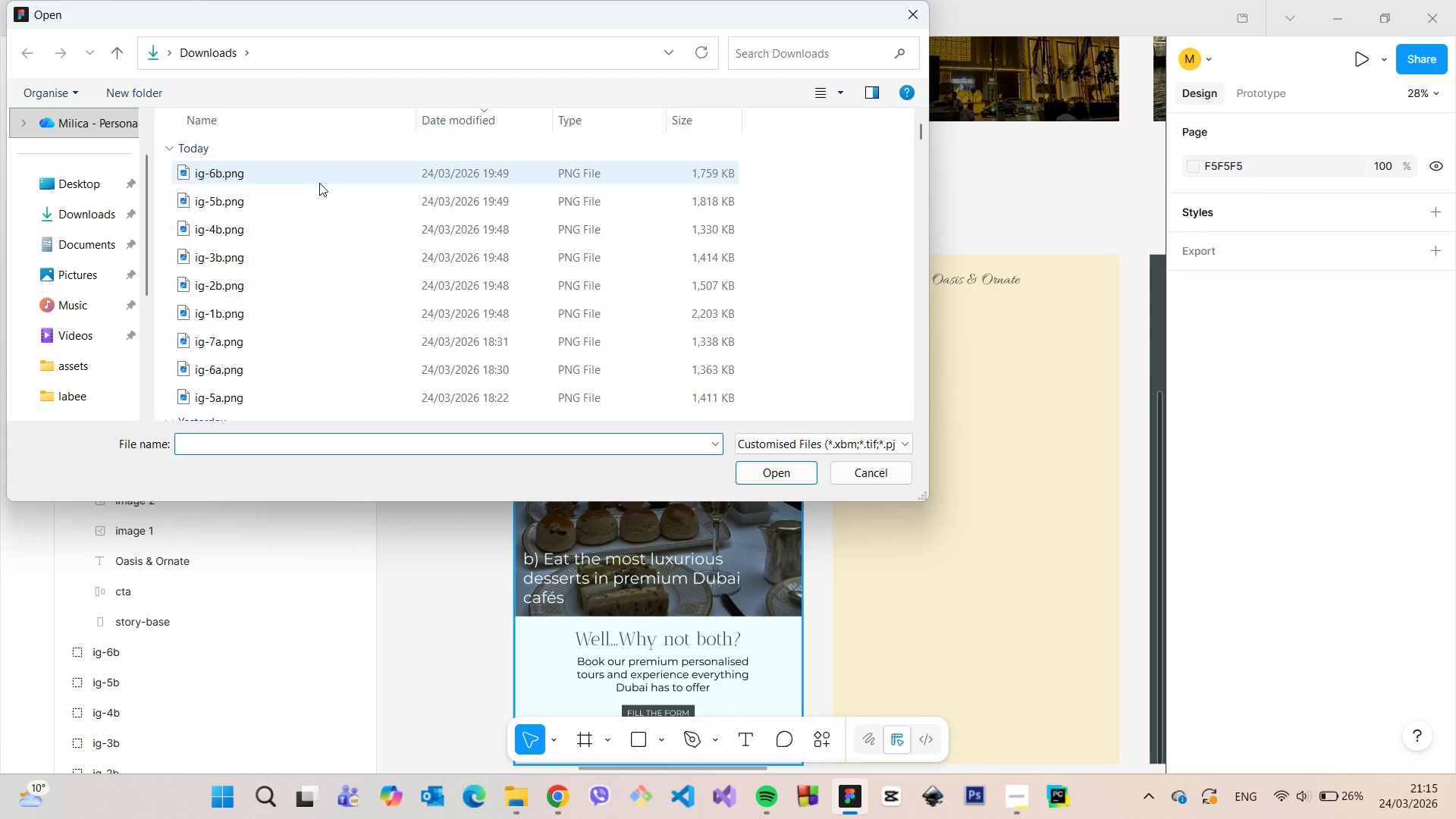 
scroll: coordinate [319, 184], scroll_direction: up, amount: 3.0
 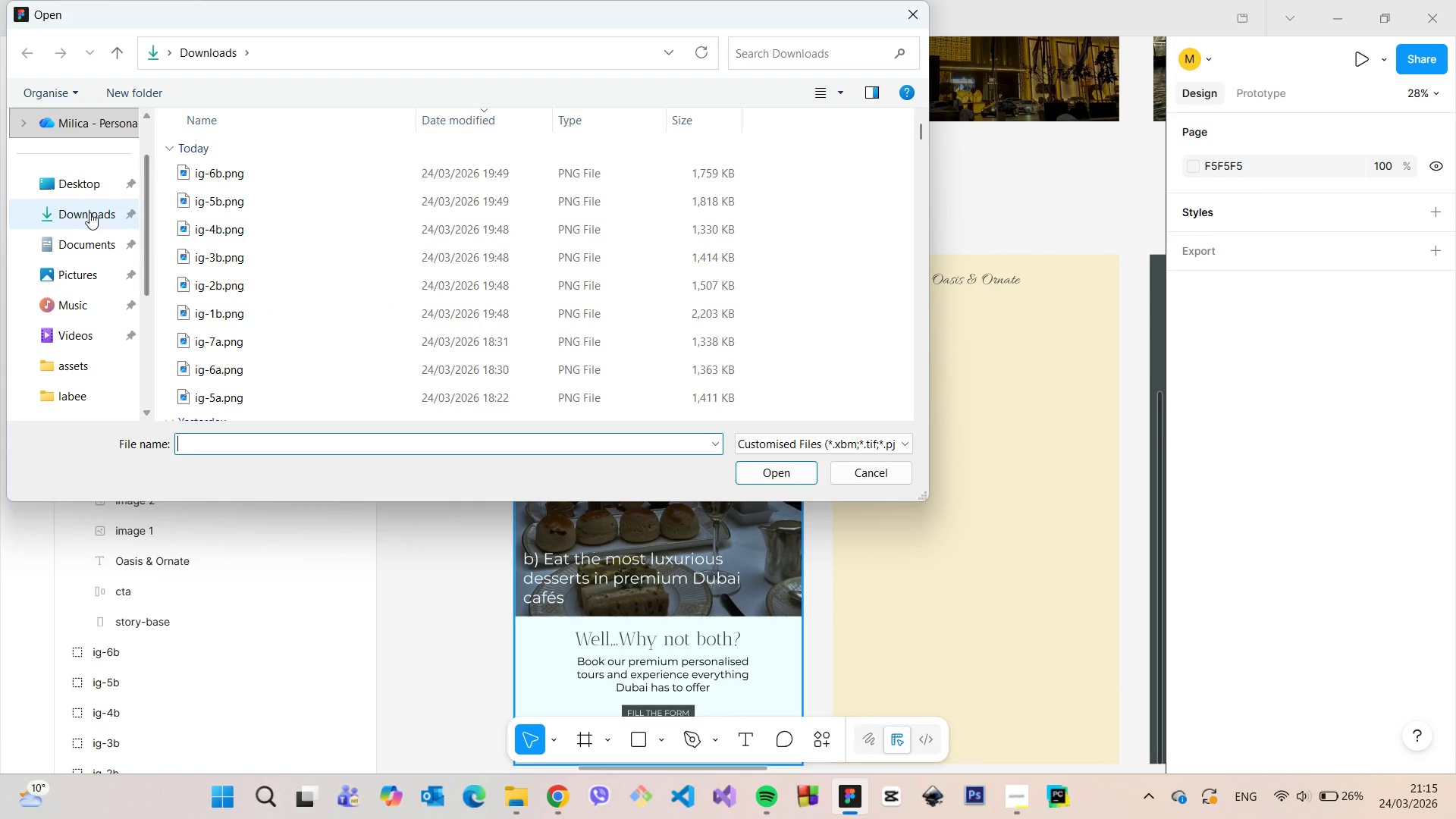 
left_click([89, 212])
 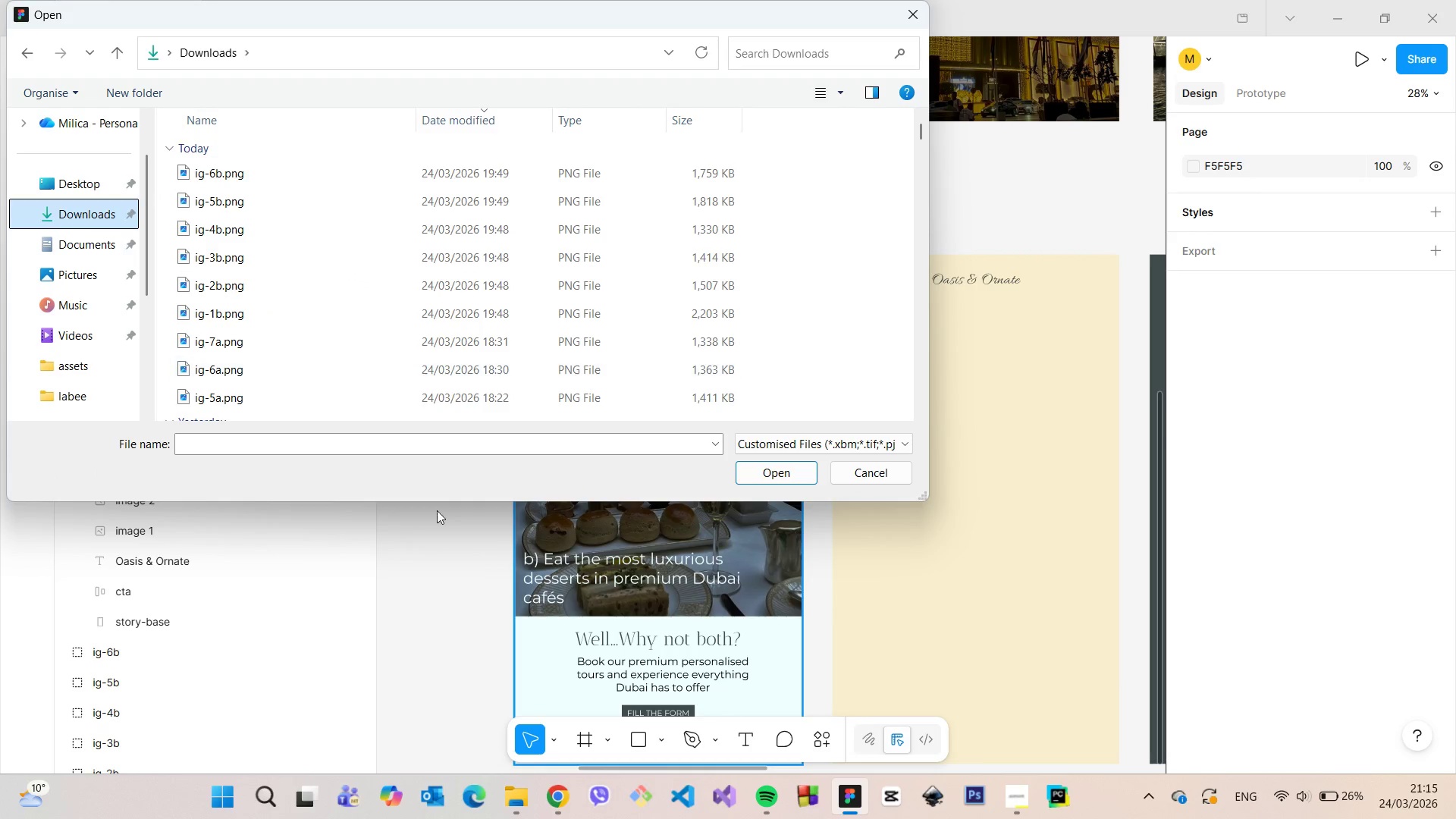 
left_click([417, 574])
 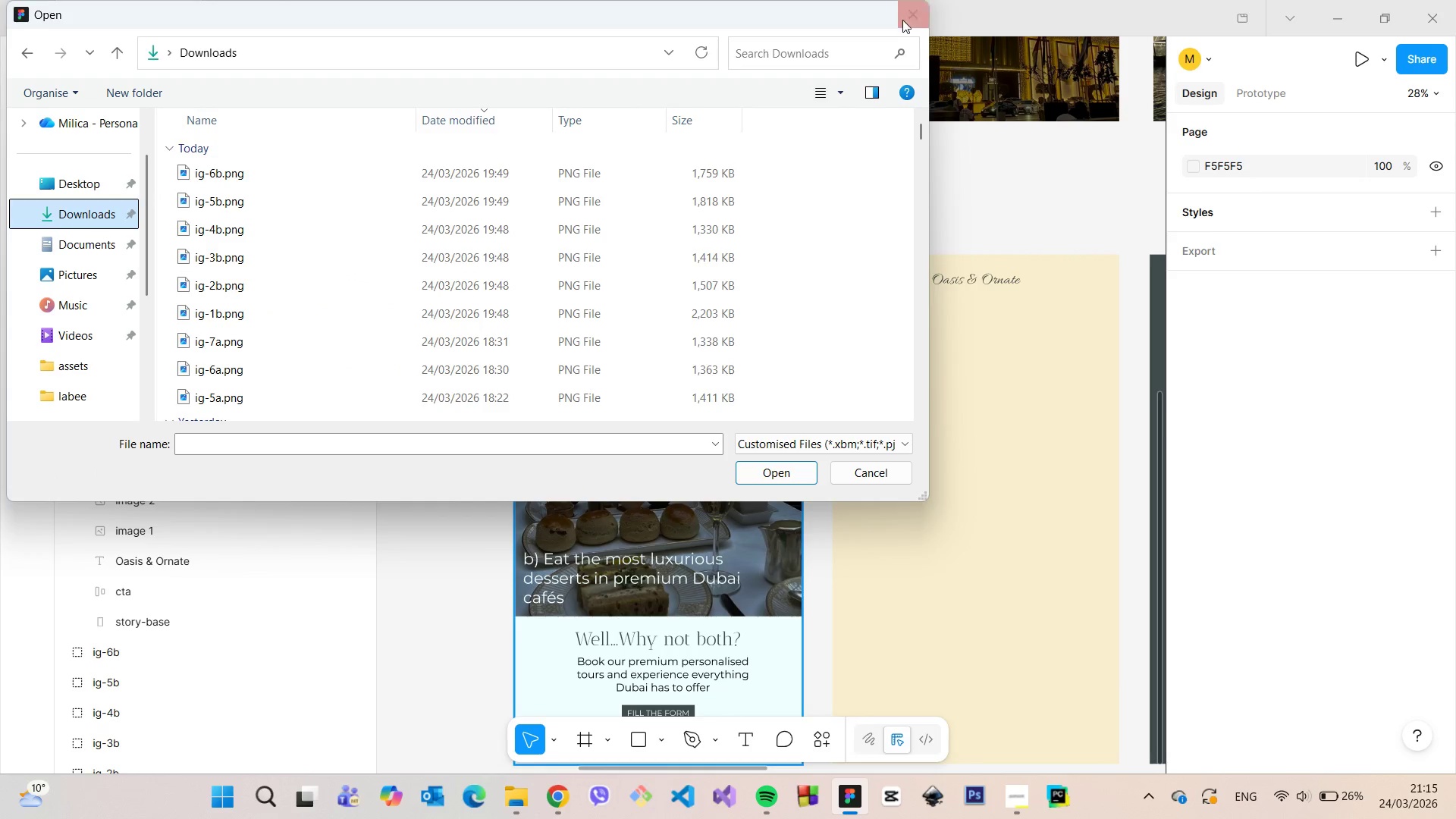 
left_click([902, 19])
 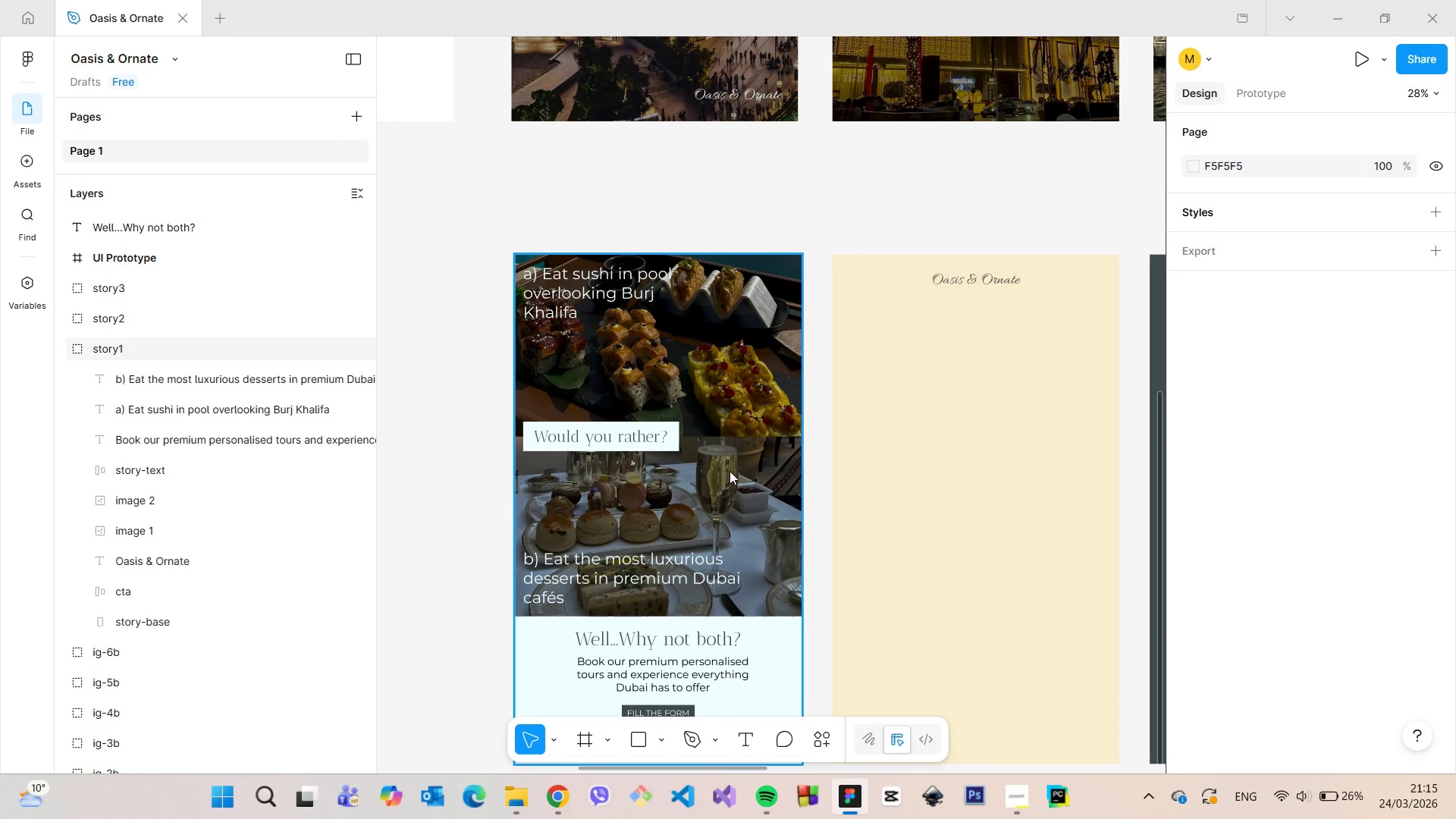 
key(Control+V)
 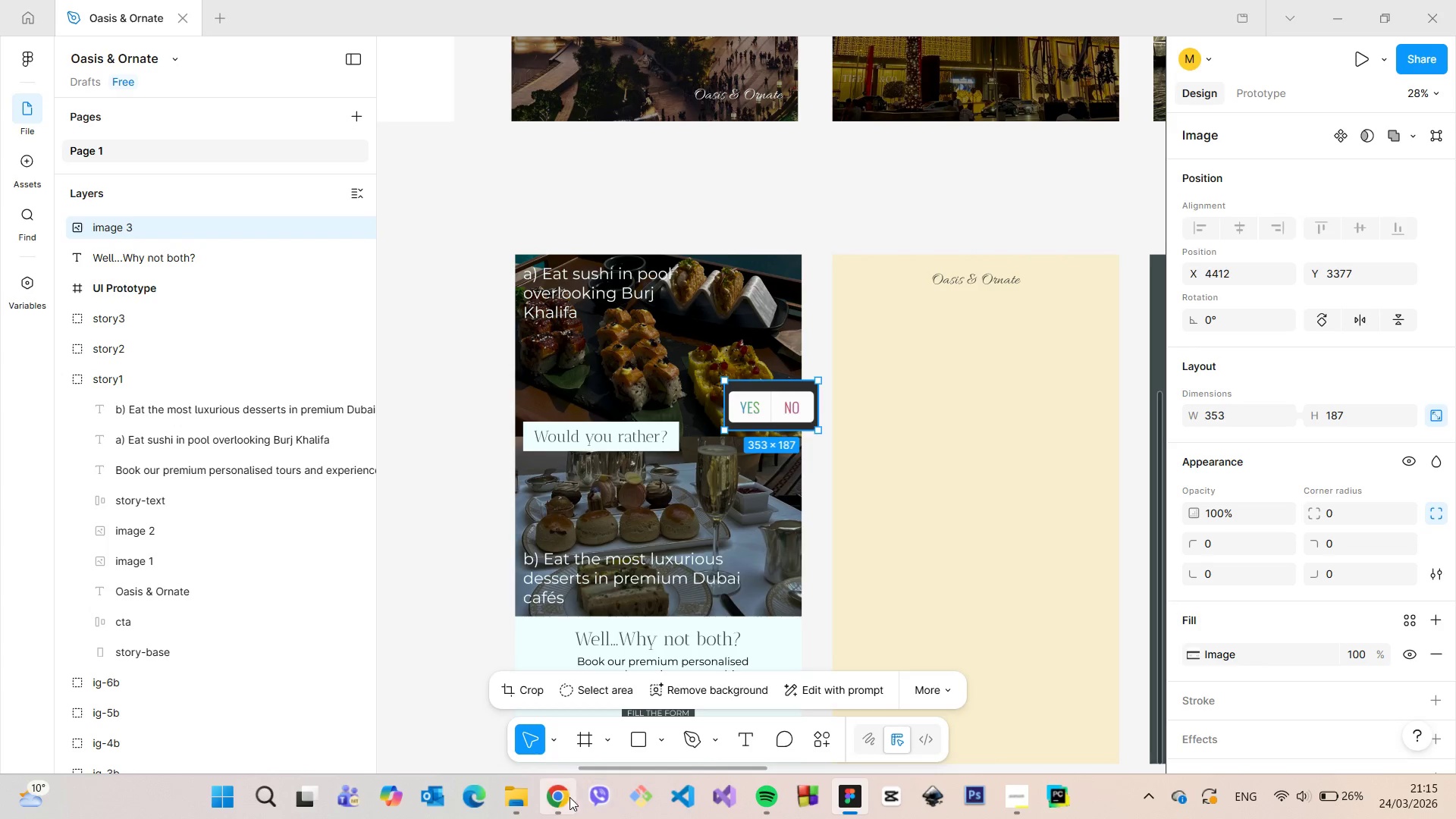 
left_click([523, 795])
 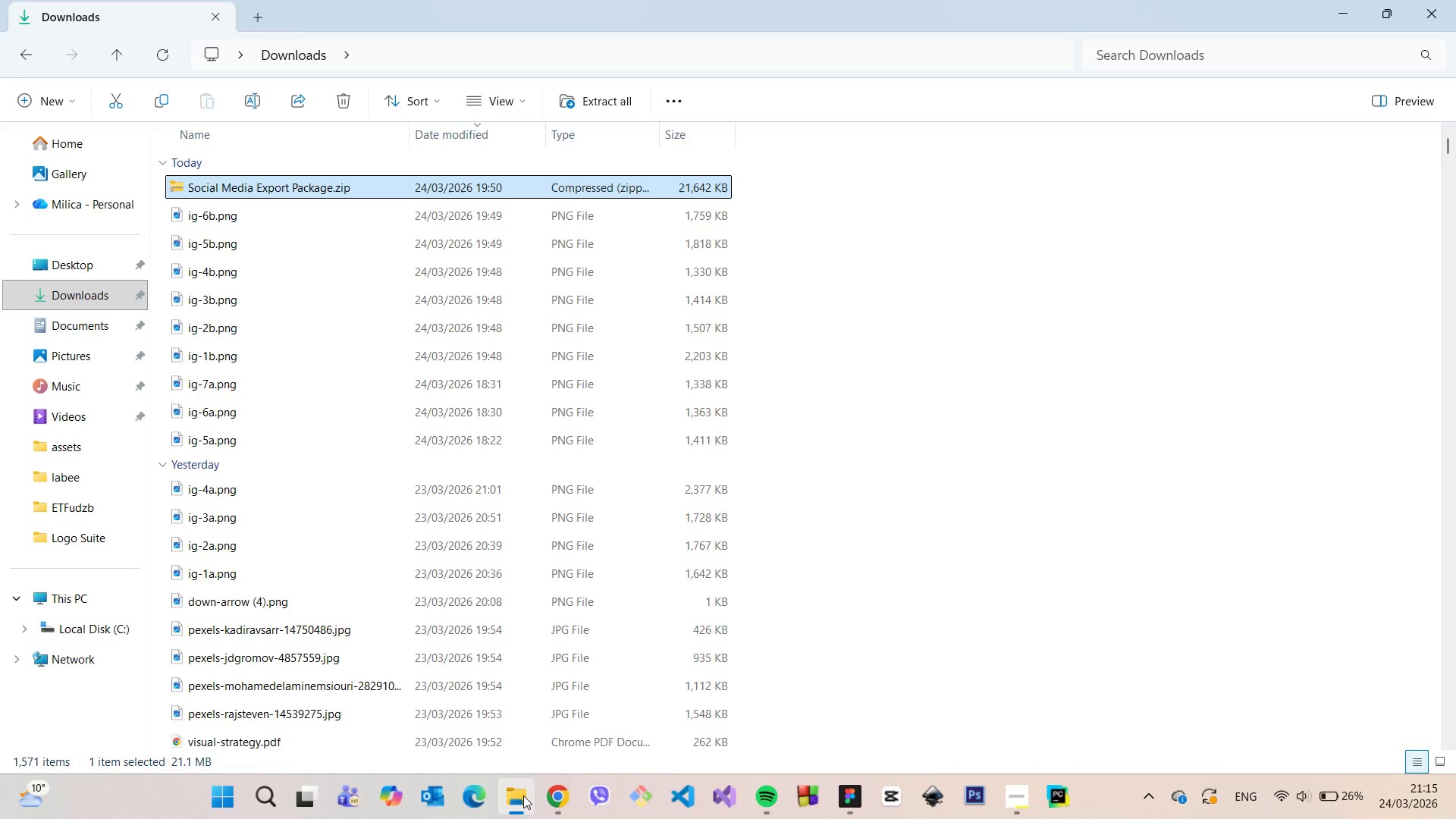 
left_click([523, 795])
 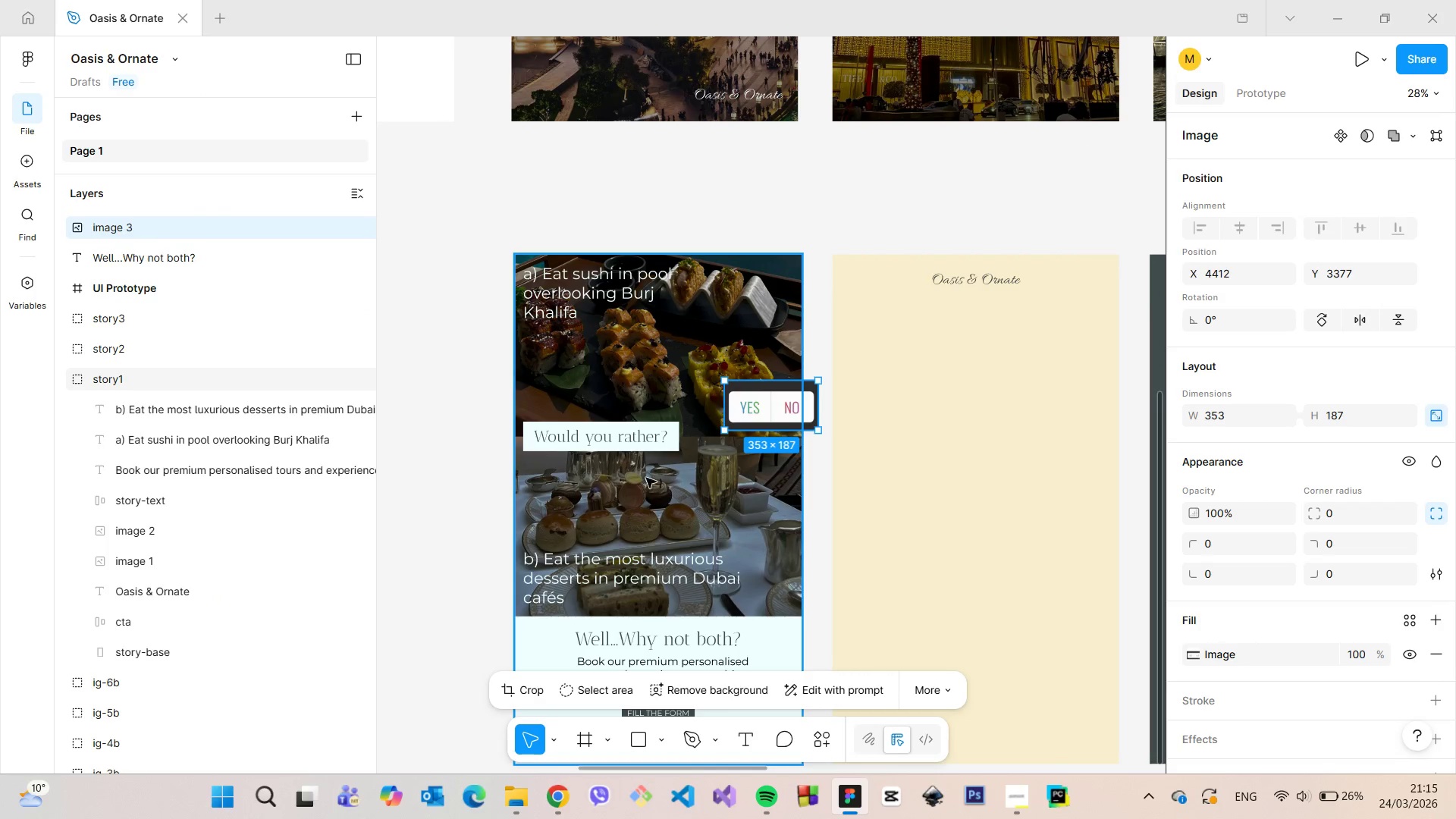 
scroll: coordinate [695, 431], scroll_direction: up, amount: 3.0
 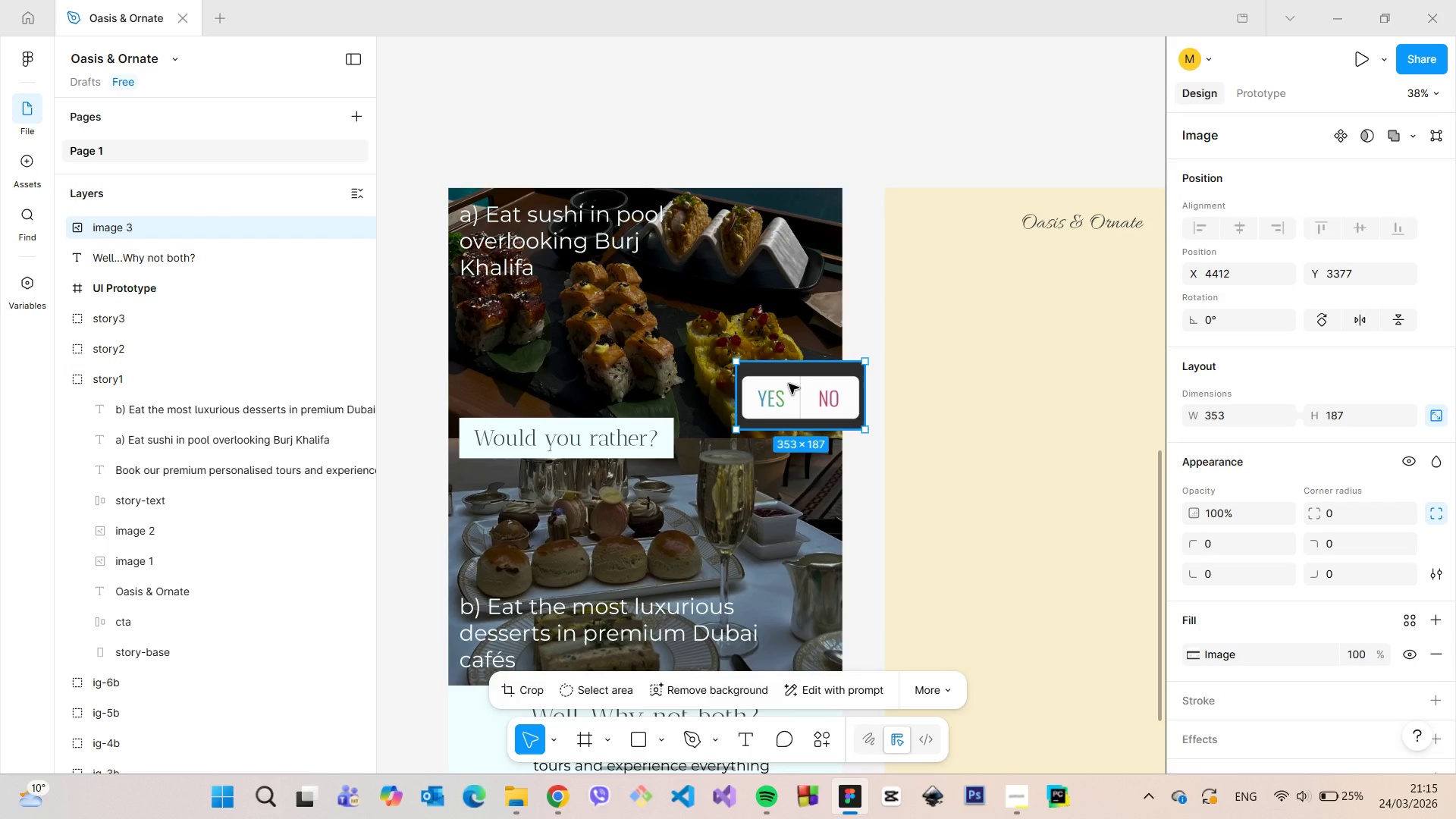 
wait(5.7)
 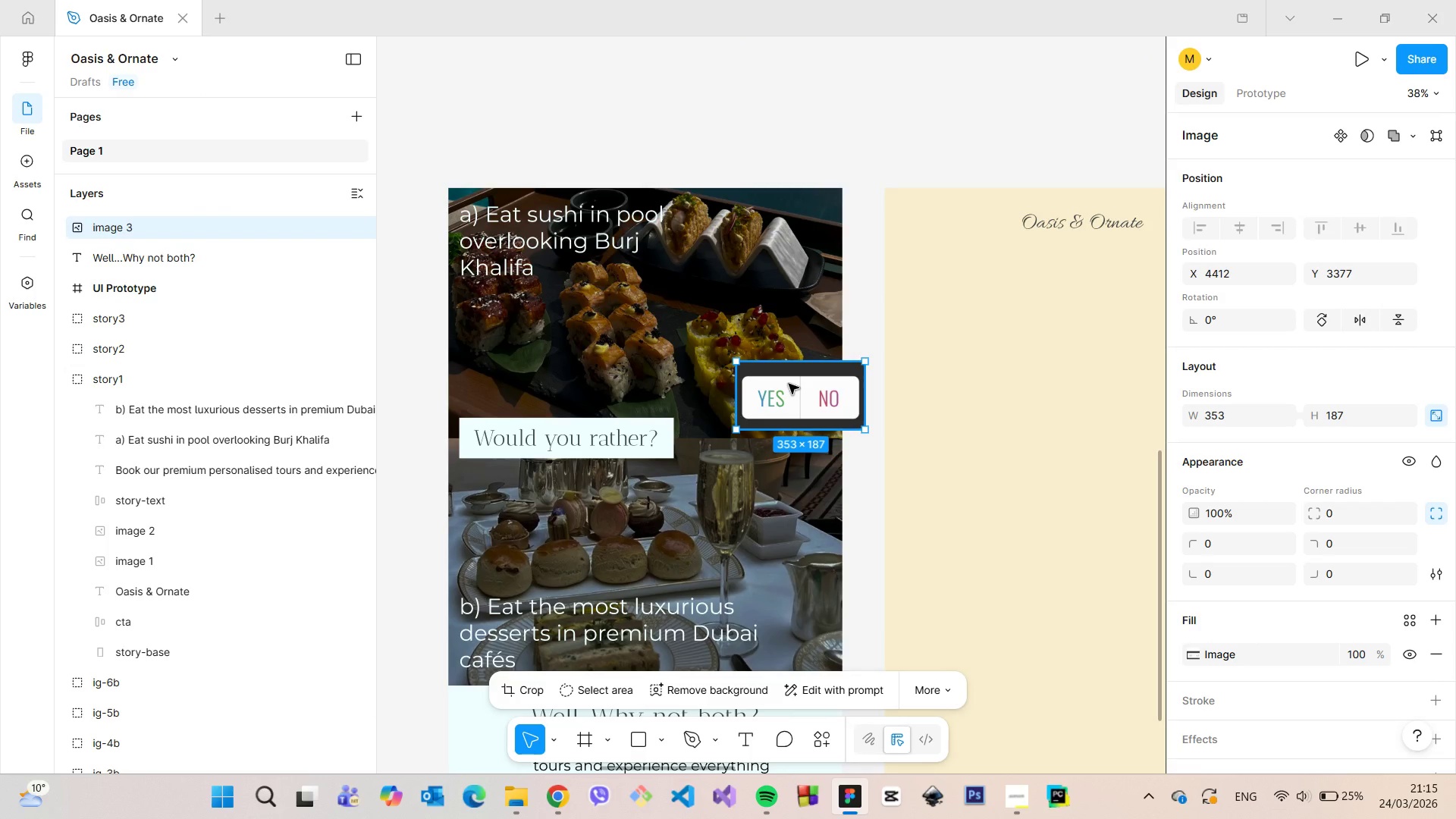 
left_click_drag(start_coordinate=[789, 384], to_coordinate=[742, 427])
 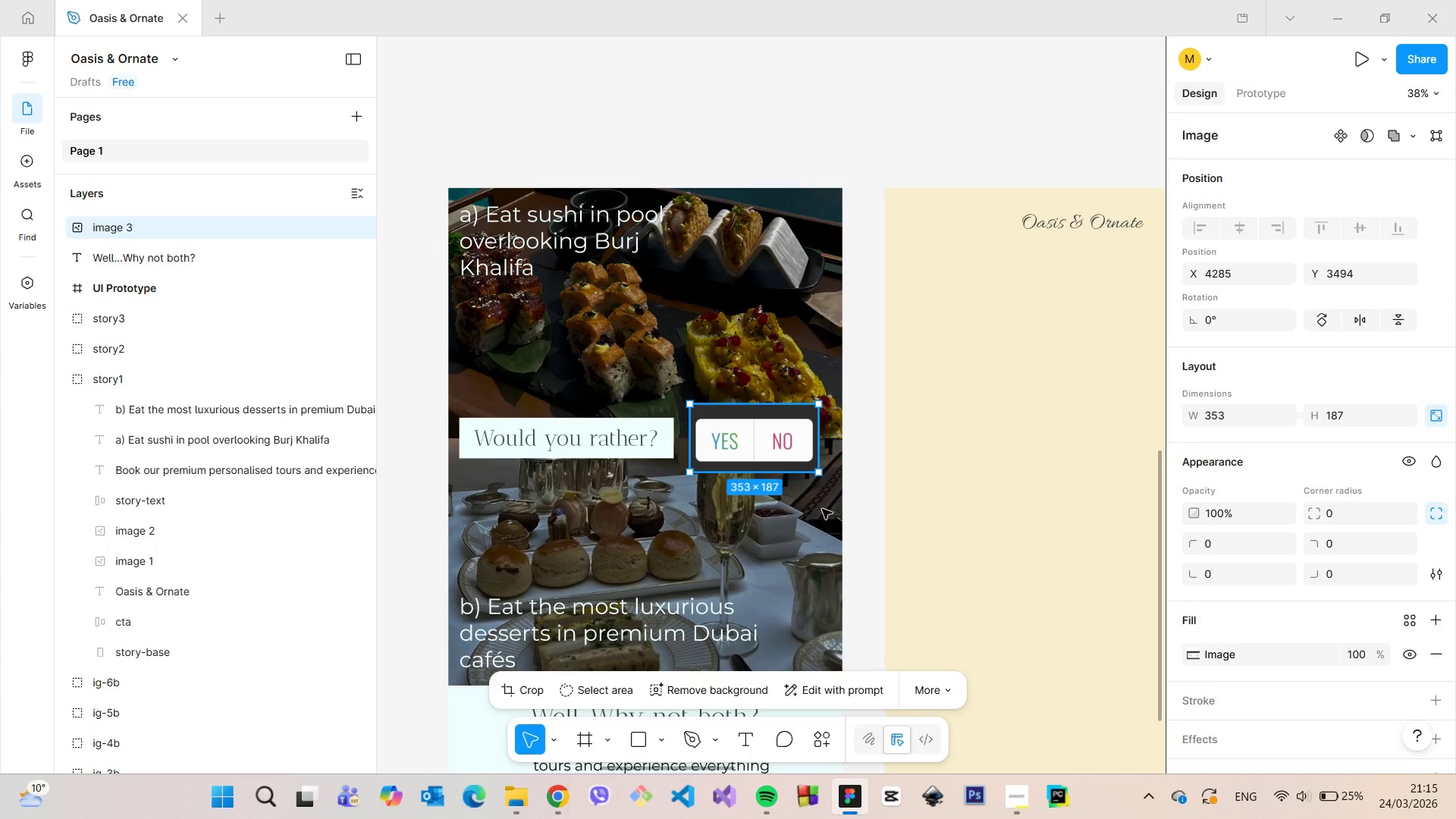 
right_click([767, 435])
 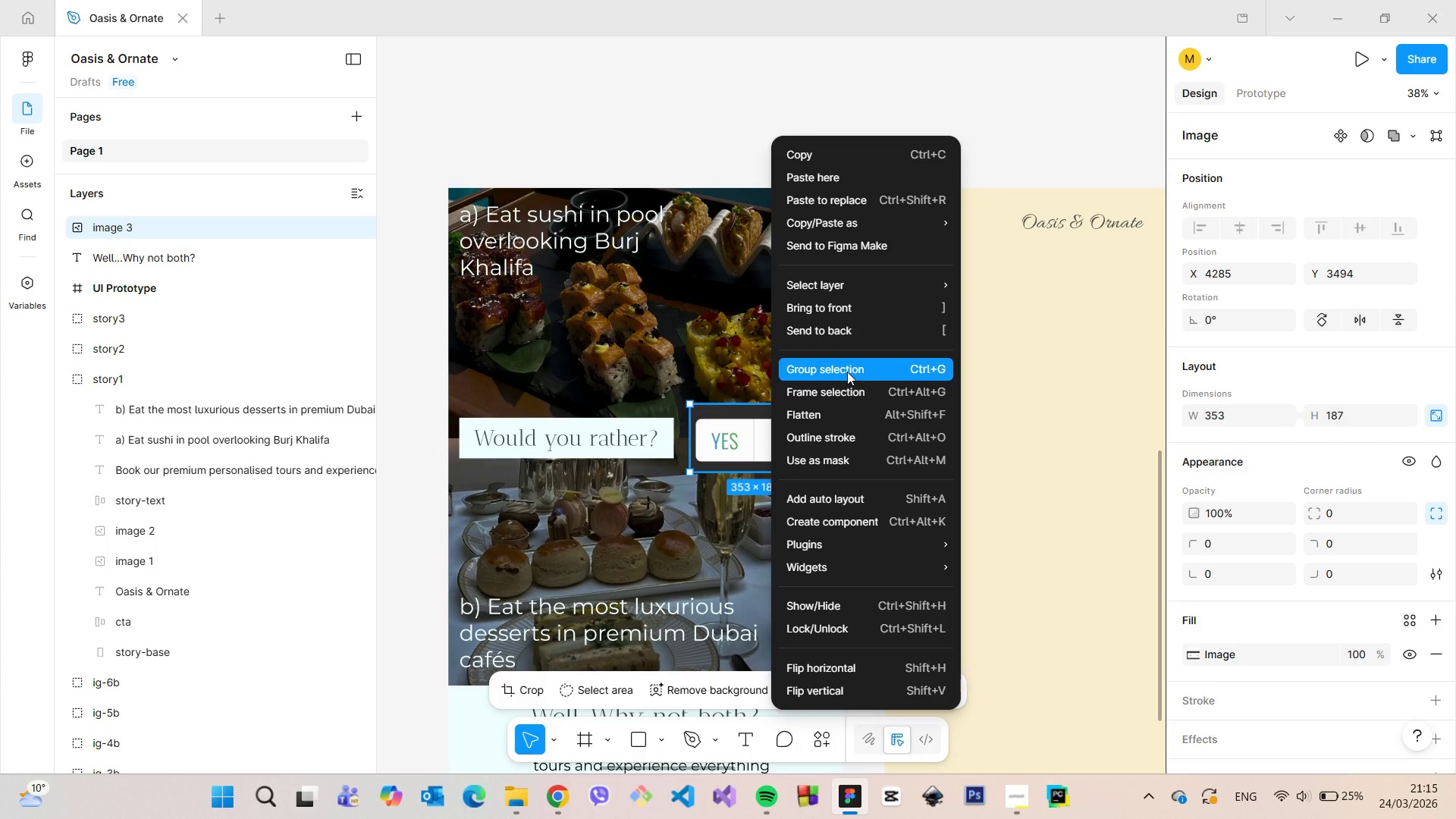 
key(VolumeDown)
 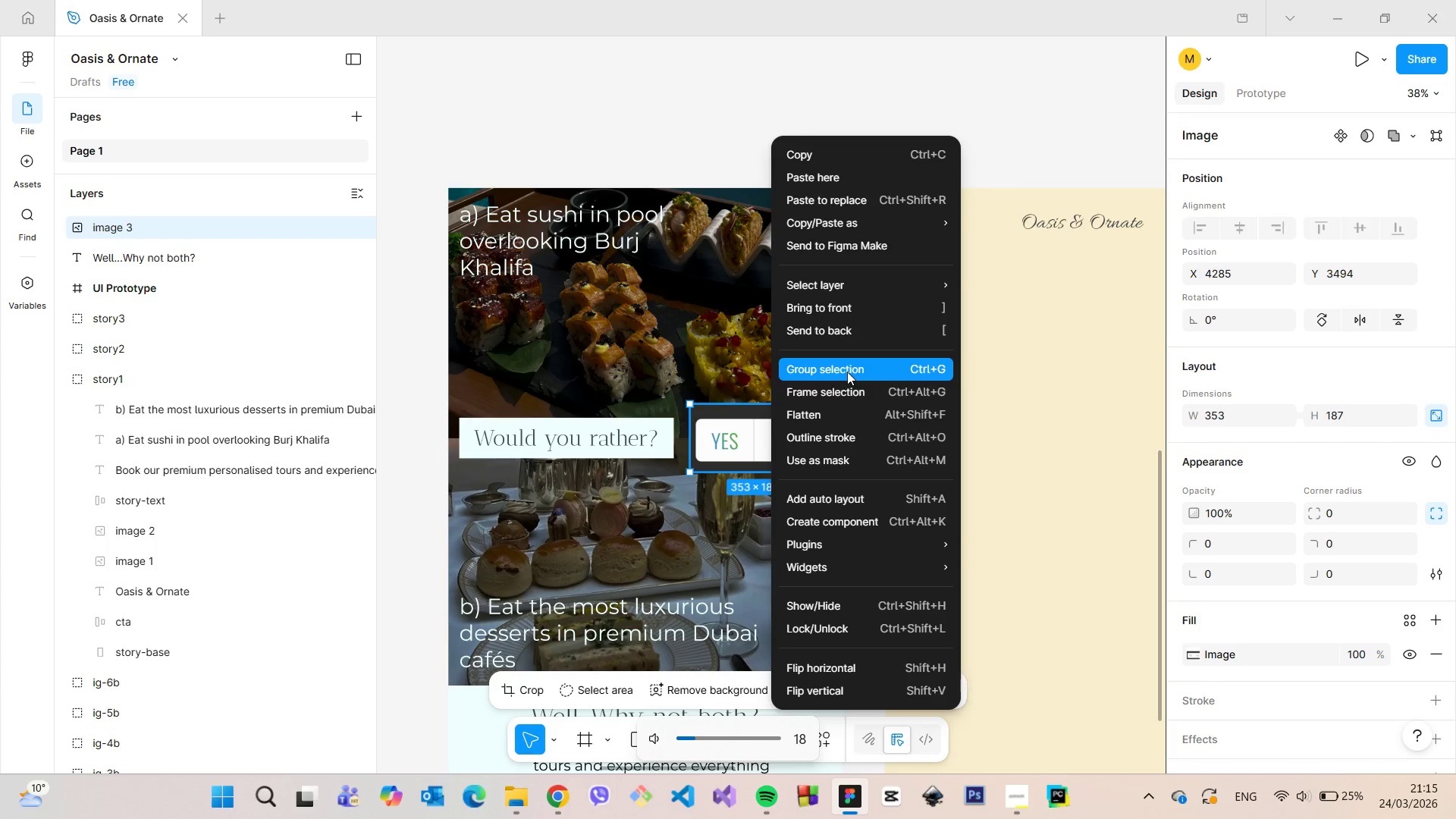 
key(VolumeDown)
 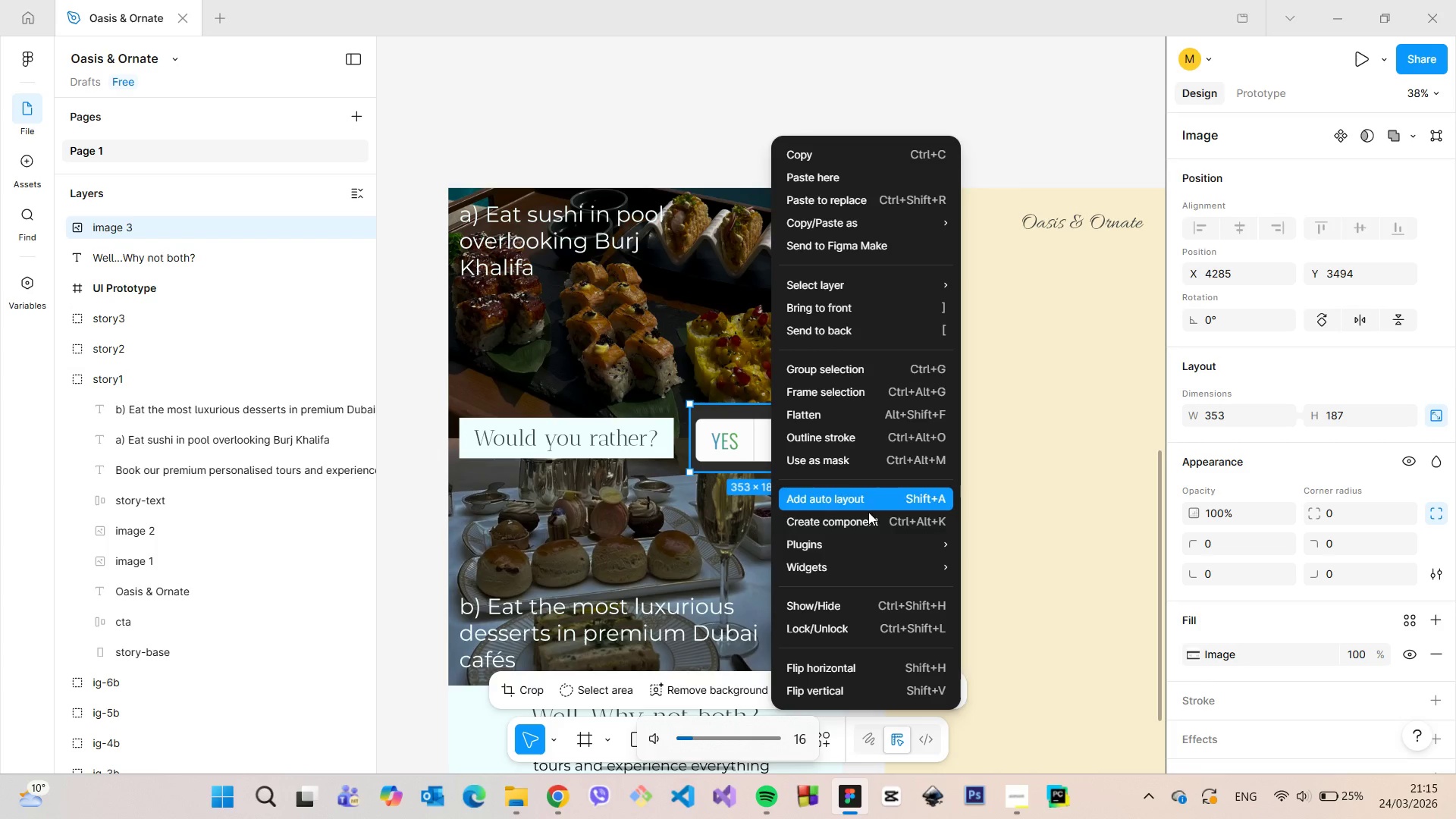 
key(VolumeDown)
 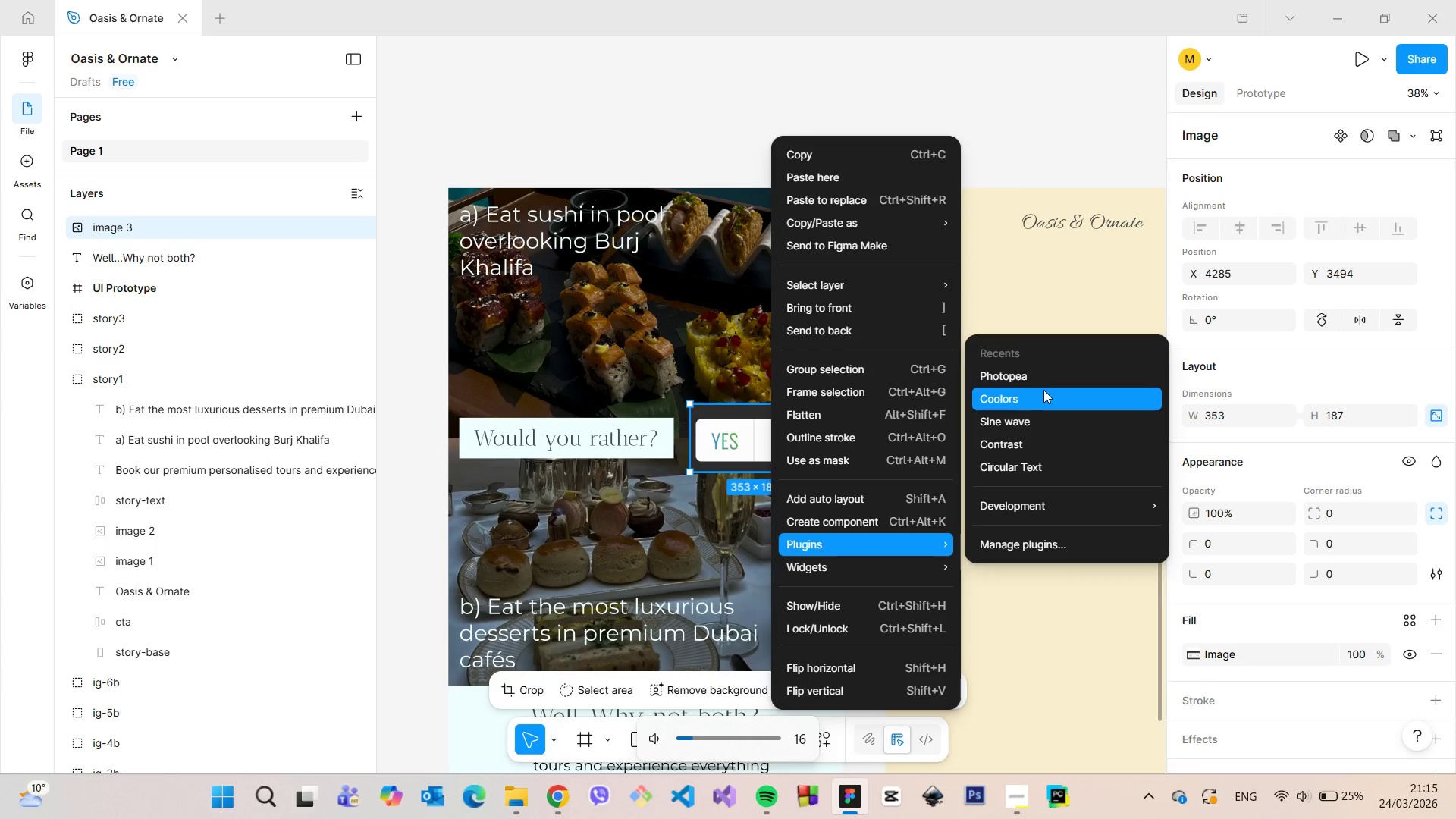 
left_click([1038, 377])
 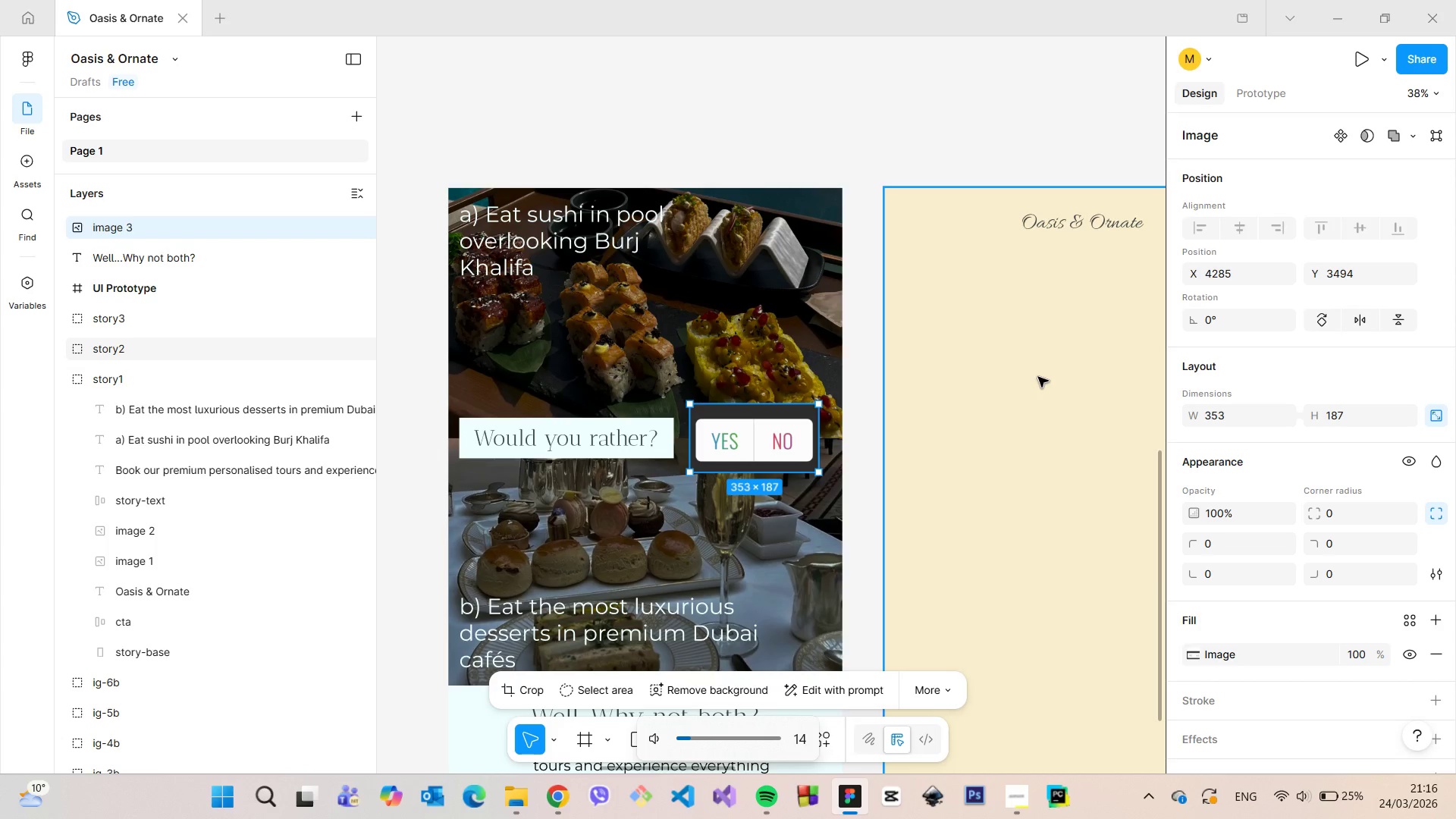 
key(VolumeDown)
 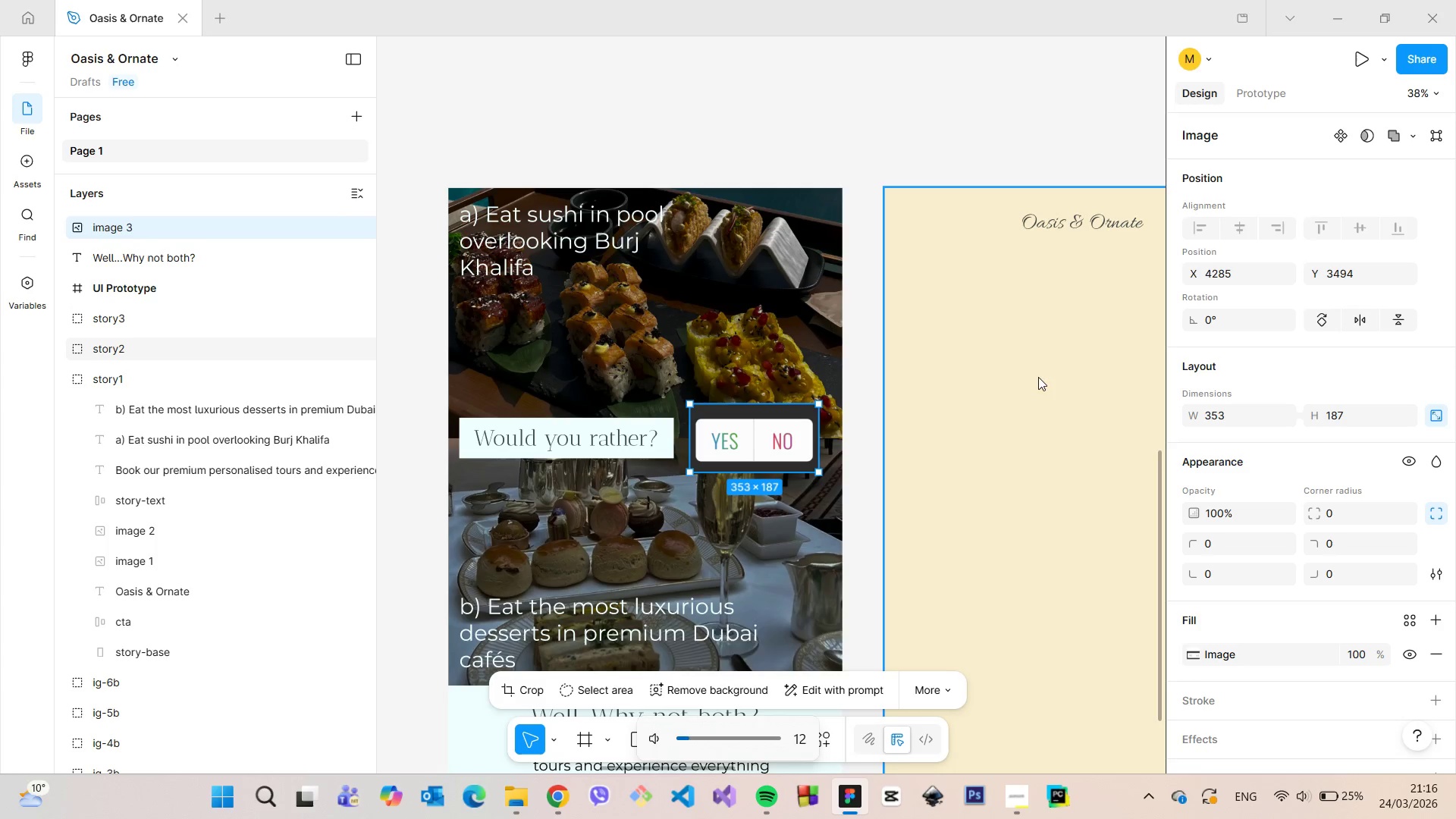 
key(VolumeDown)
 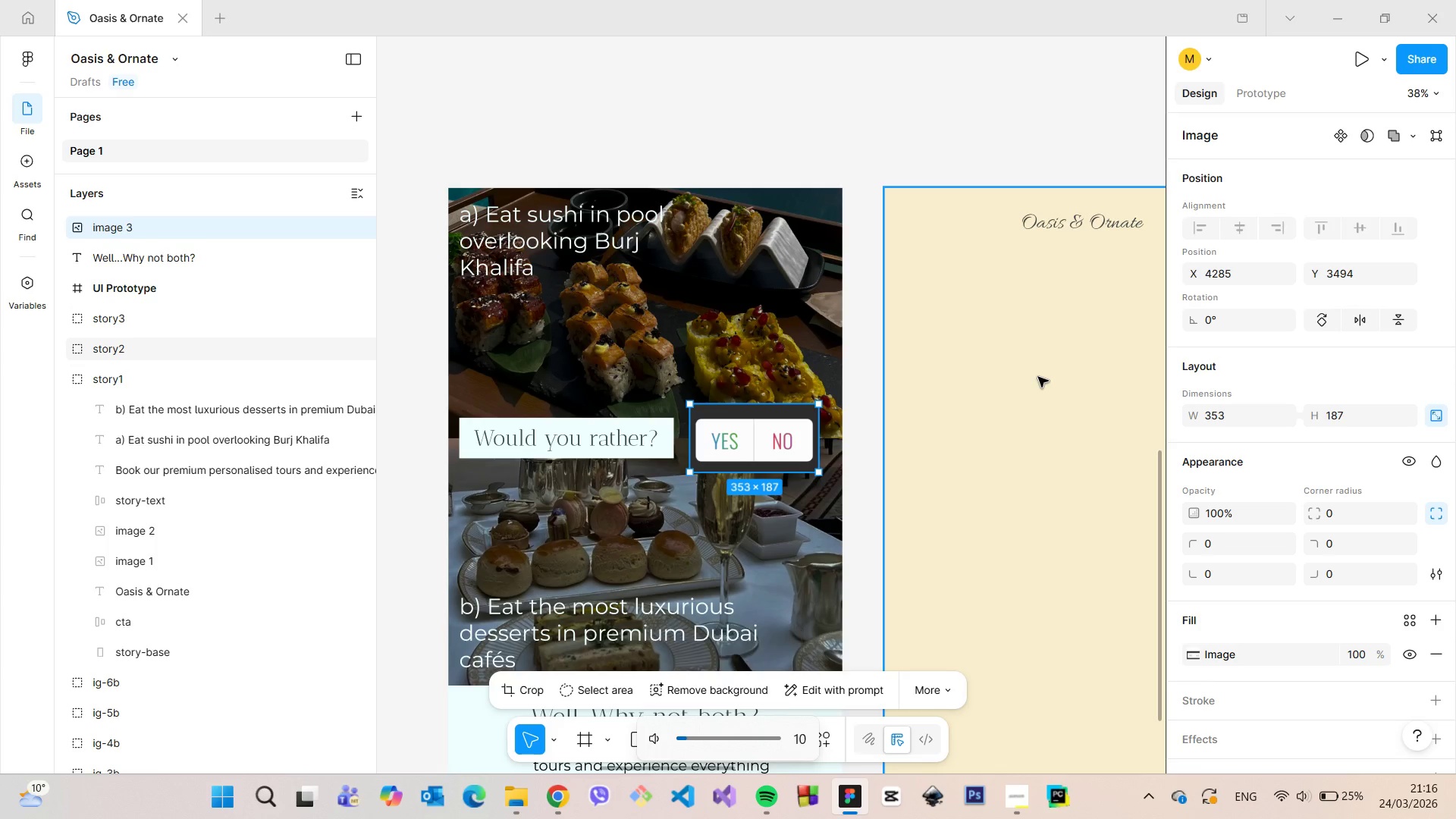 
key(VolumeDown)
 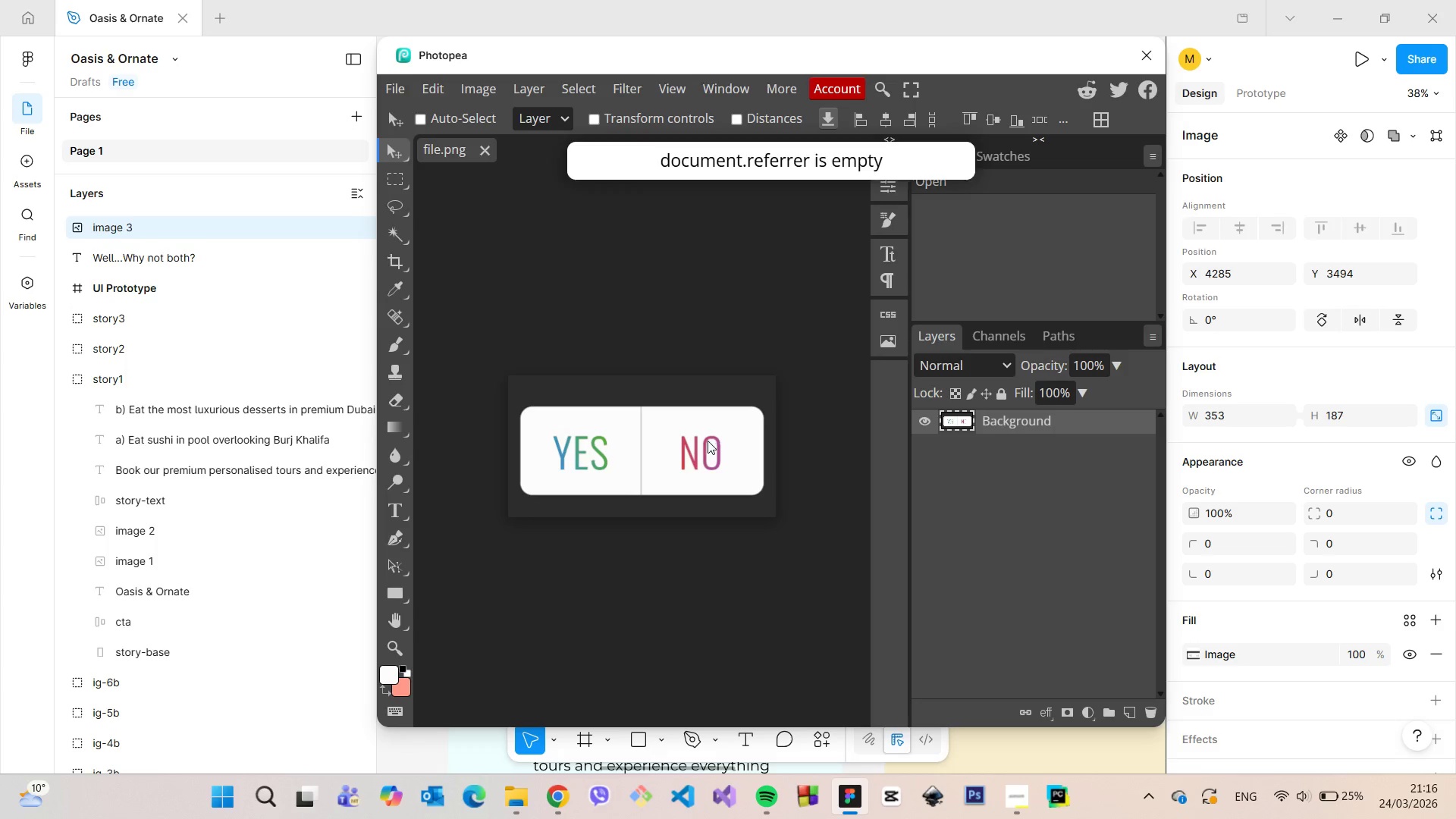 
wait(5.17)
 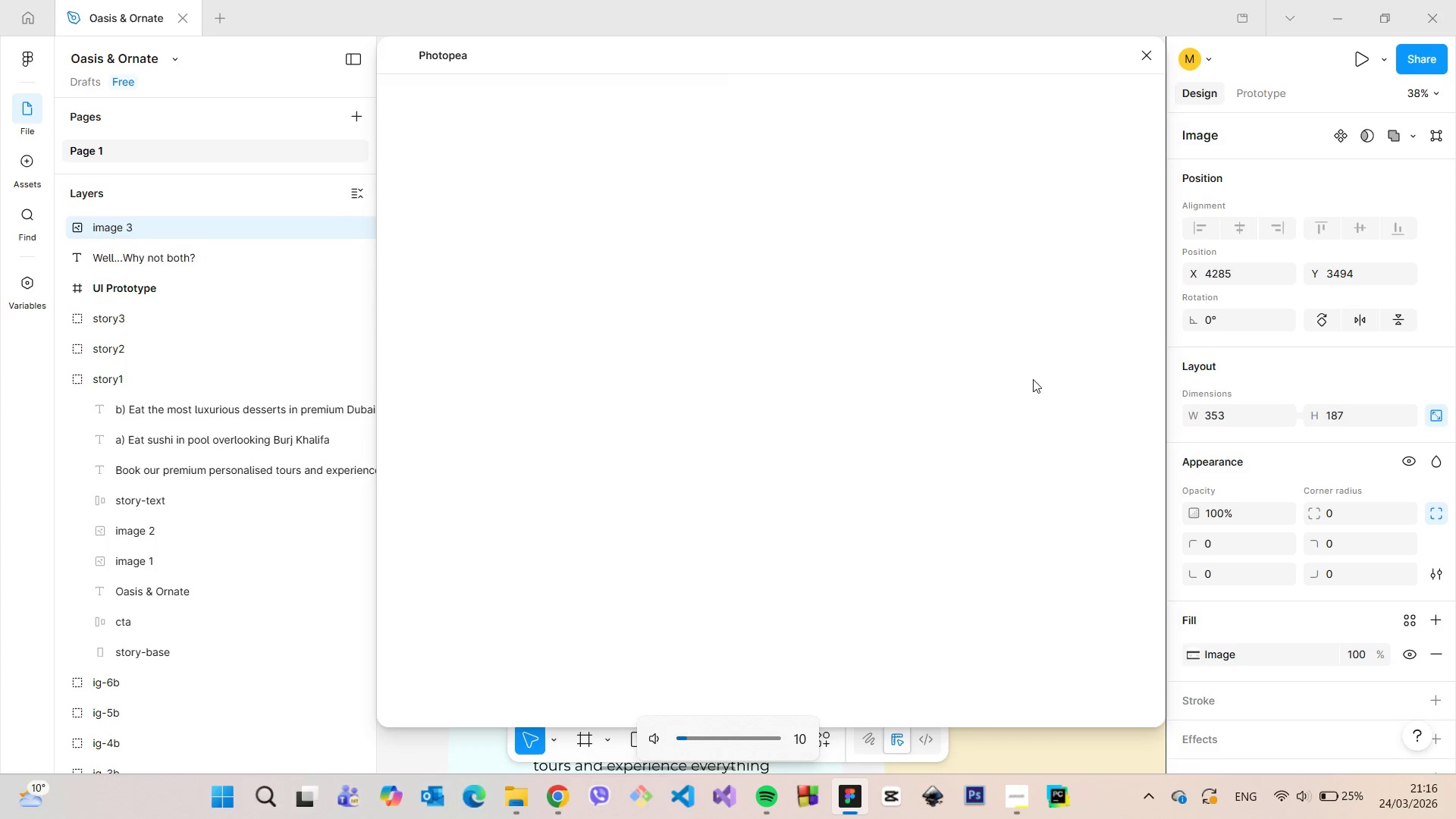 
right_click([388, 399])
 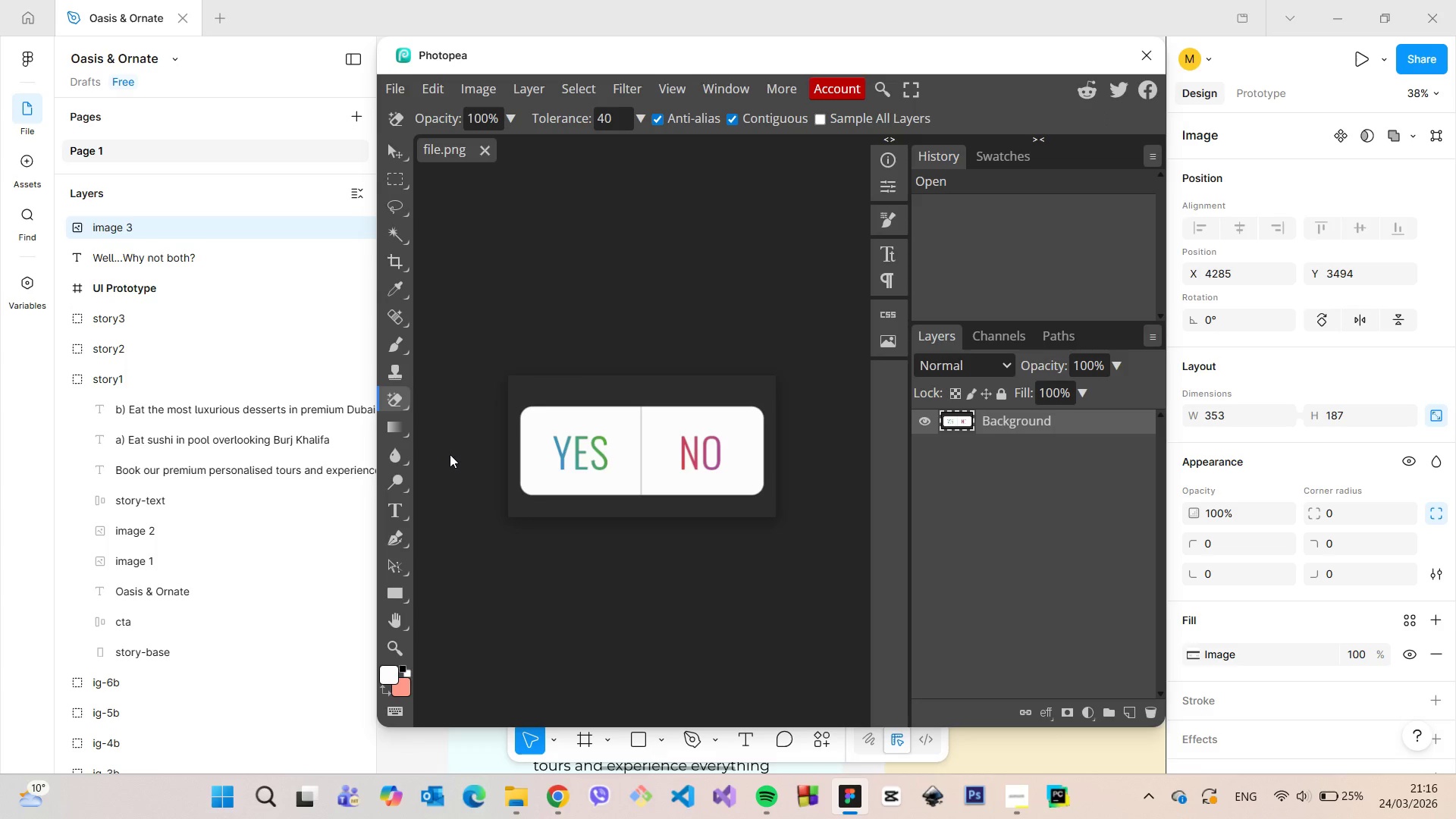 
left_click([446, 455])
 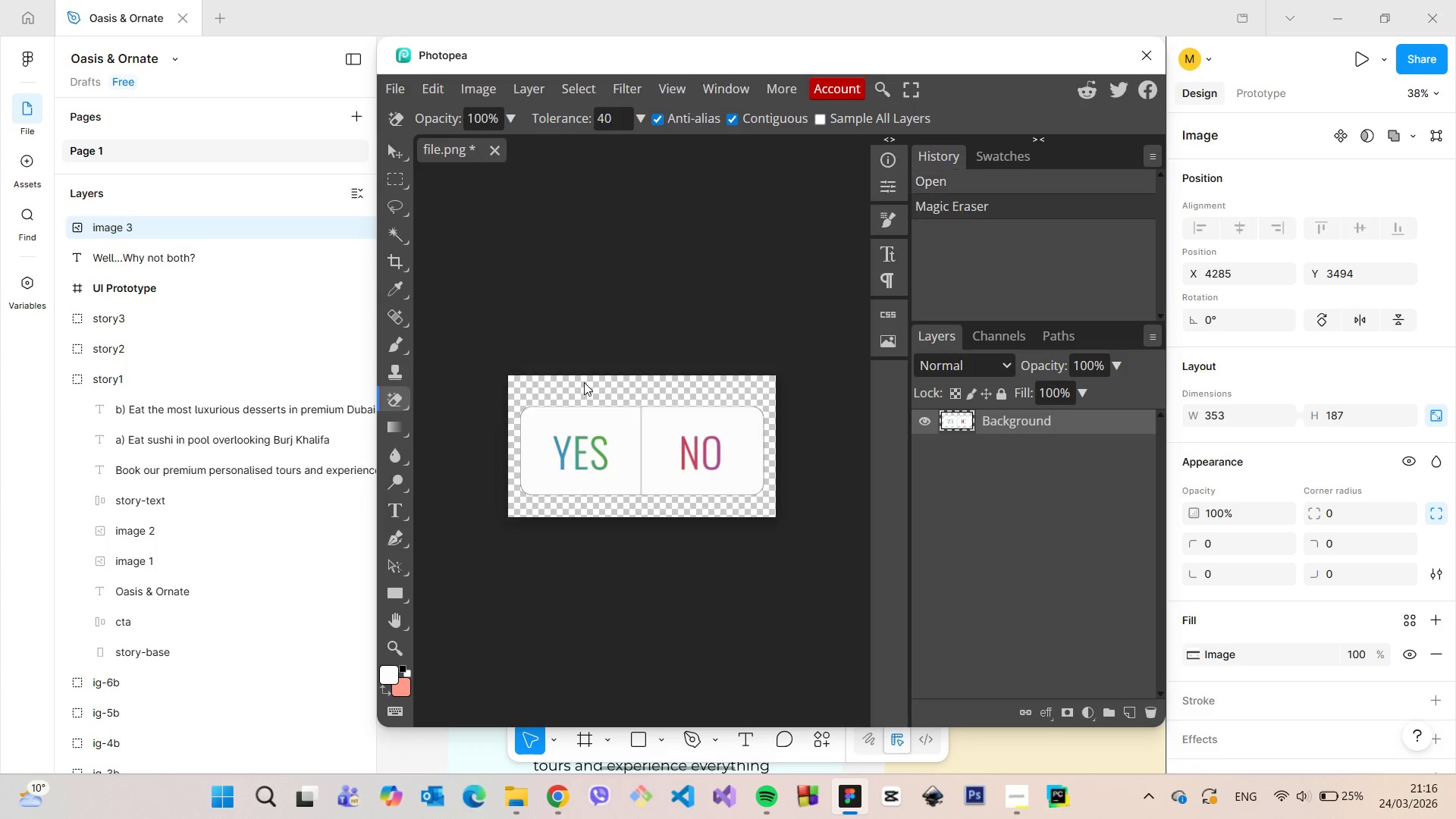 
left_click([584, 382])
 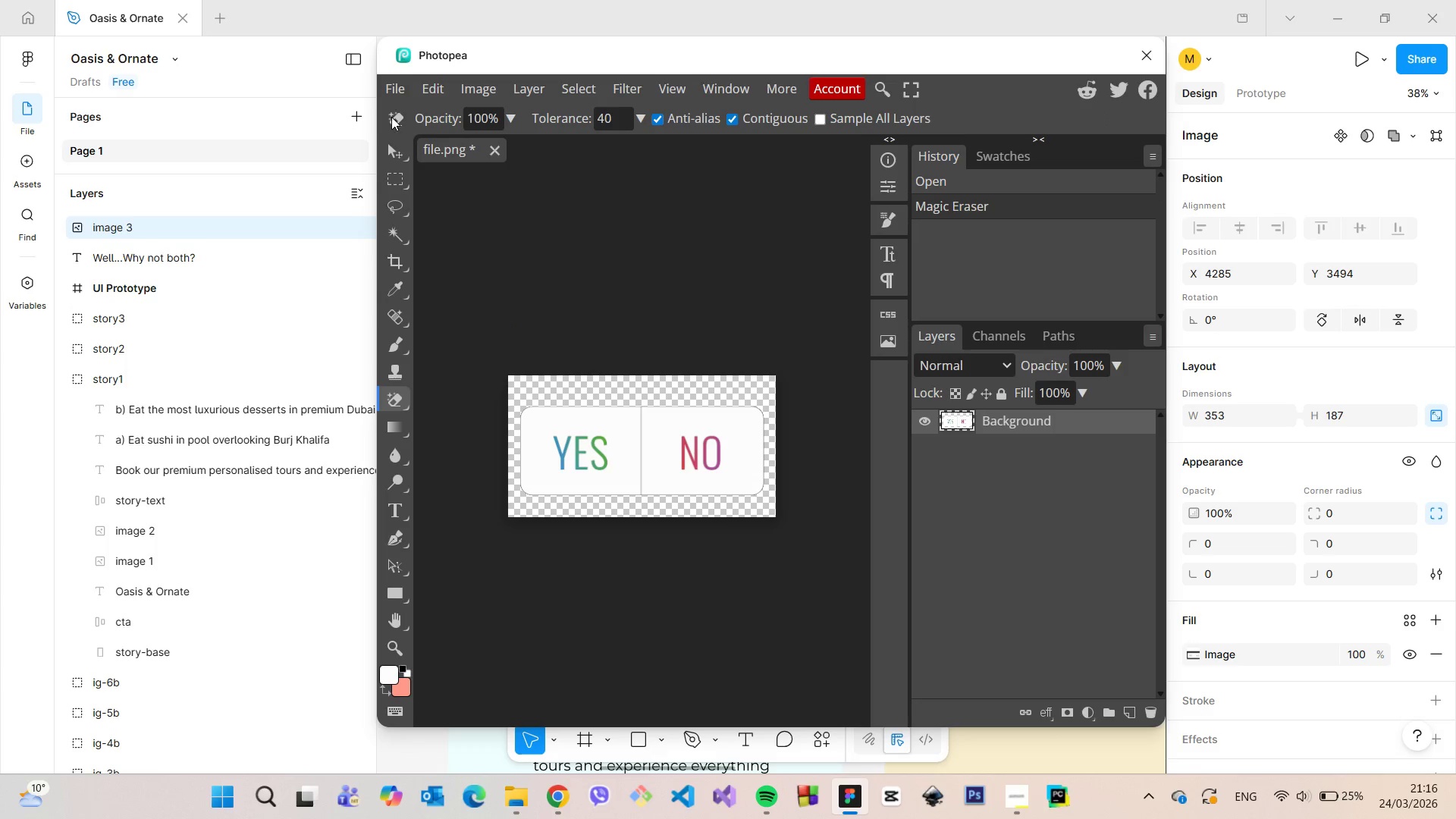 
left_click([391, 96])
 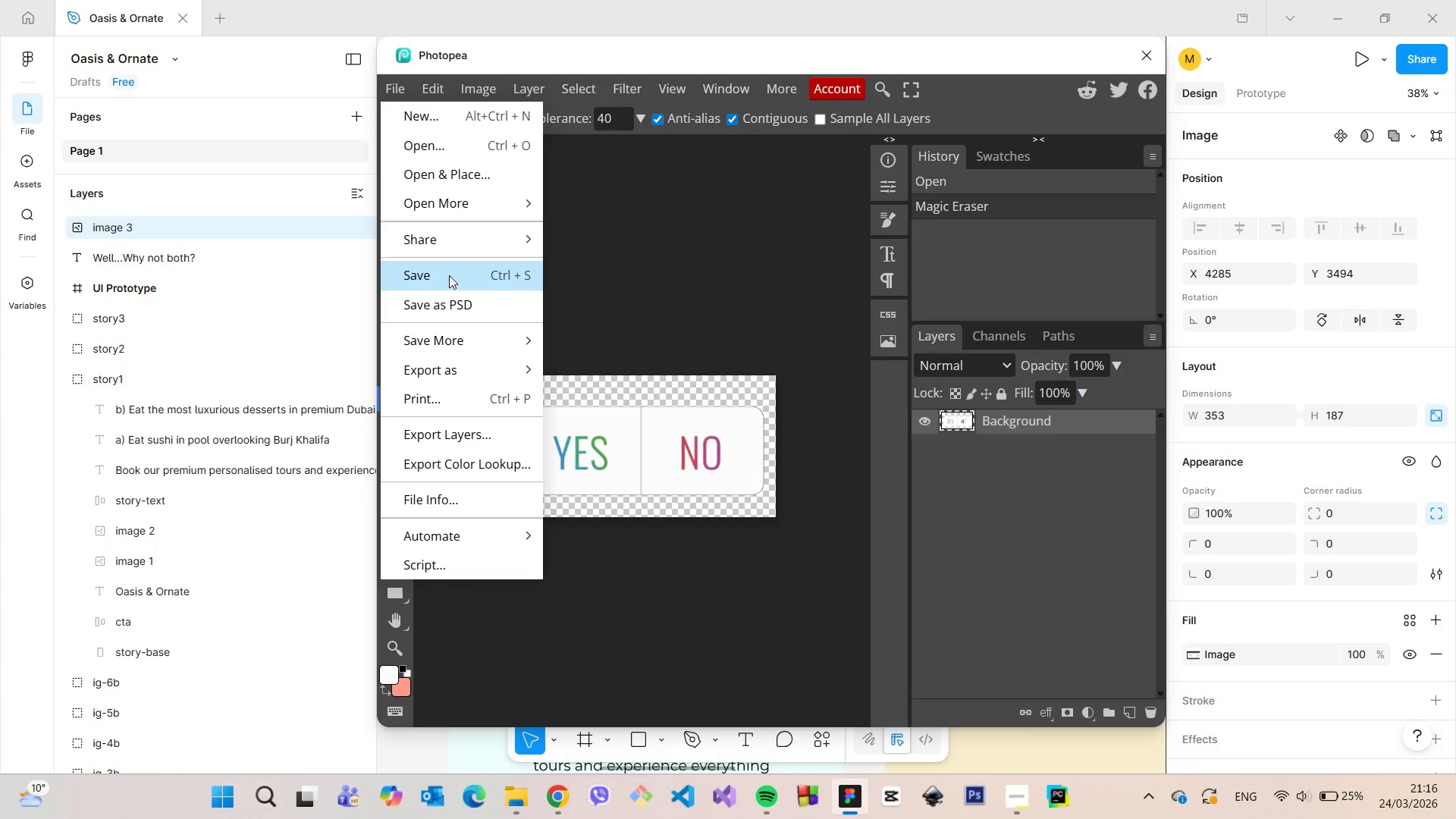 
left_click([449, 275])
 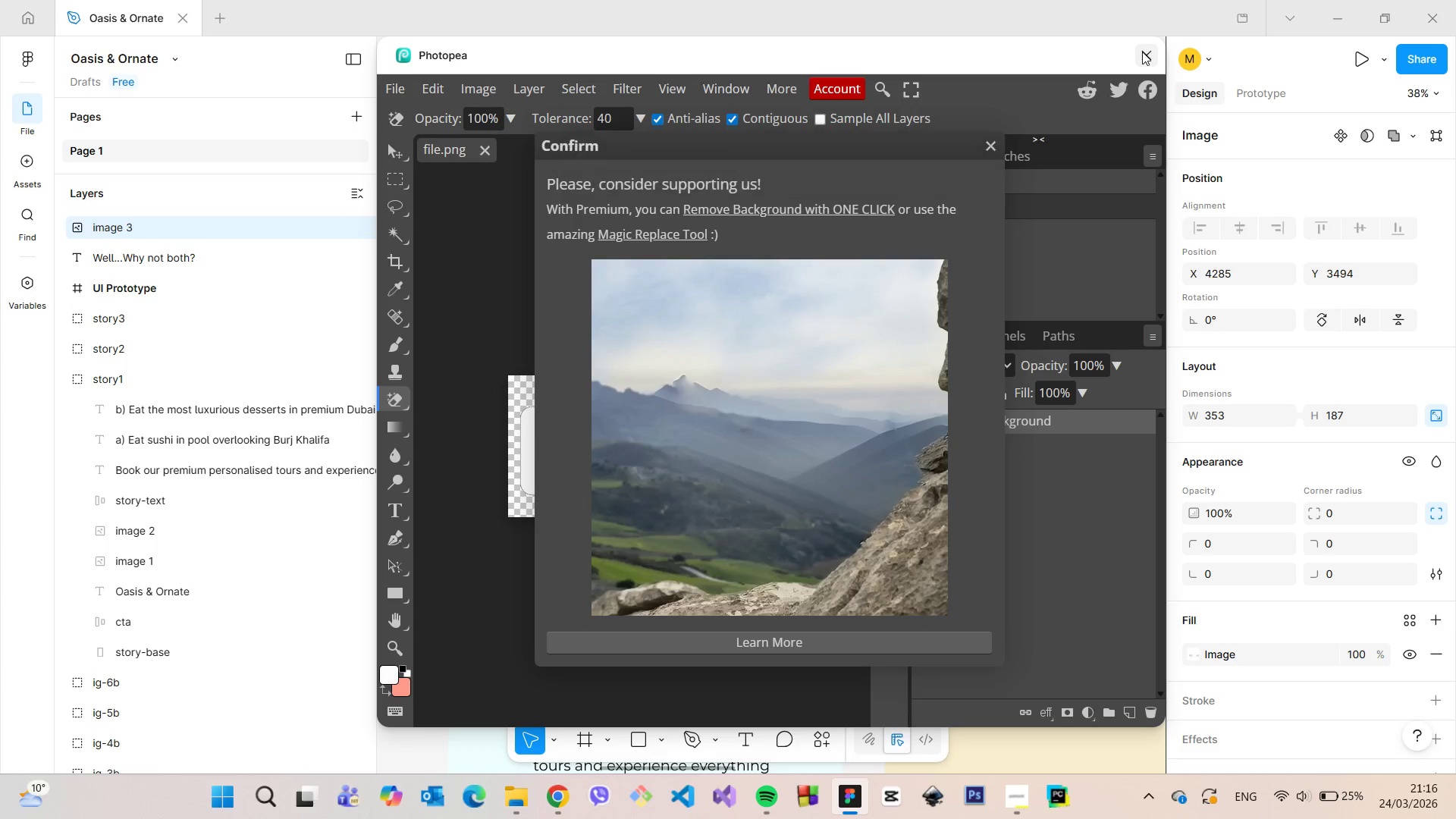 
left_click([1142, 52])
 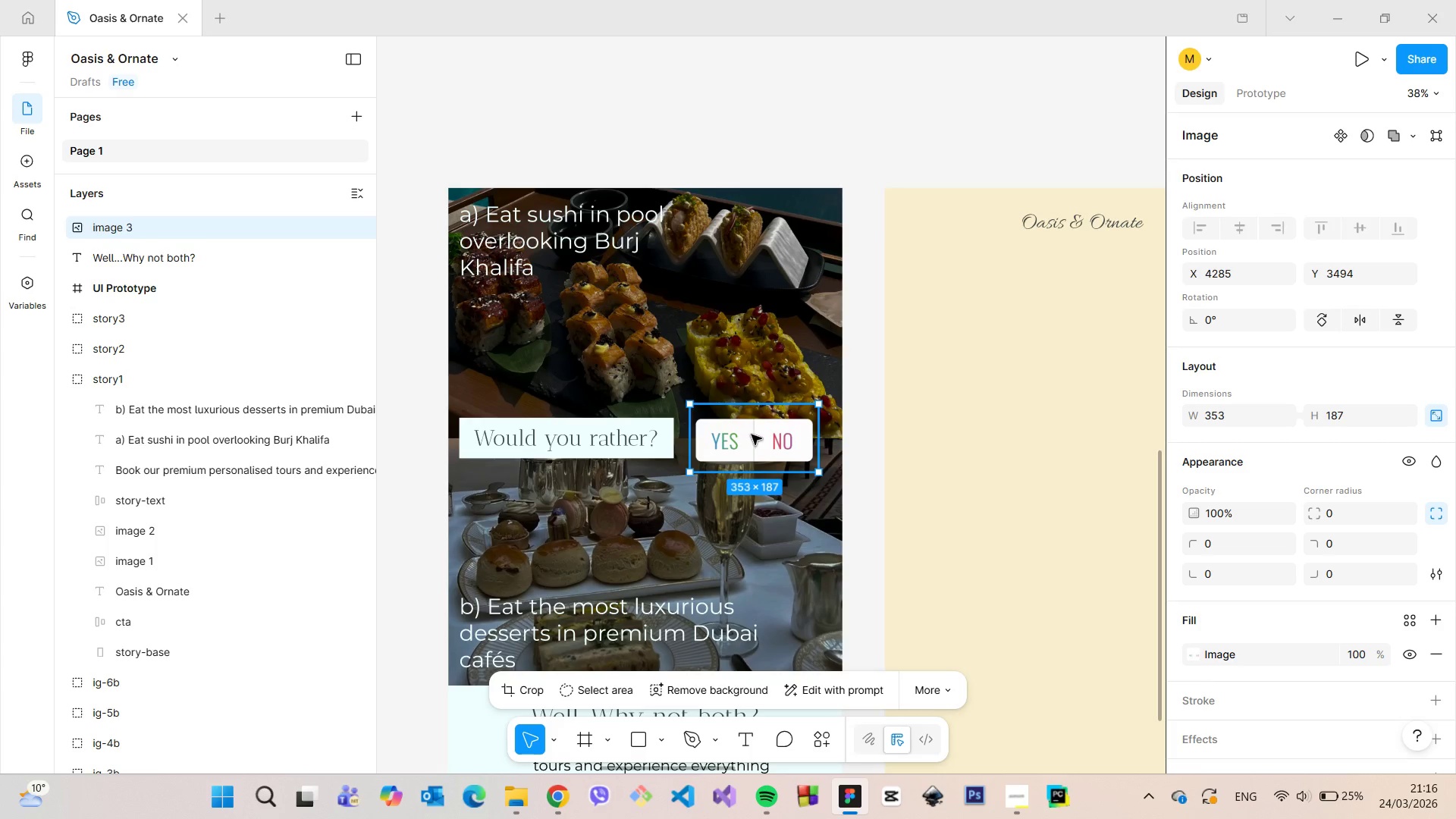 
left_click_drag(start_coordinate=[755, 437], to_coordinate=[749, 435])
 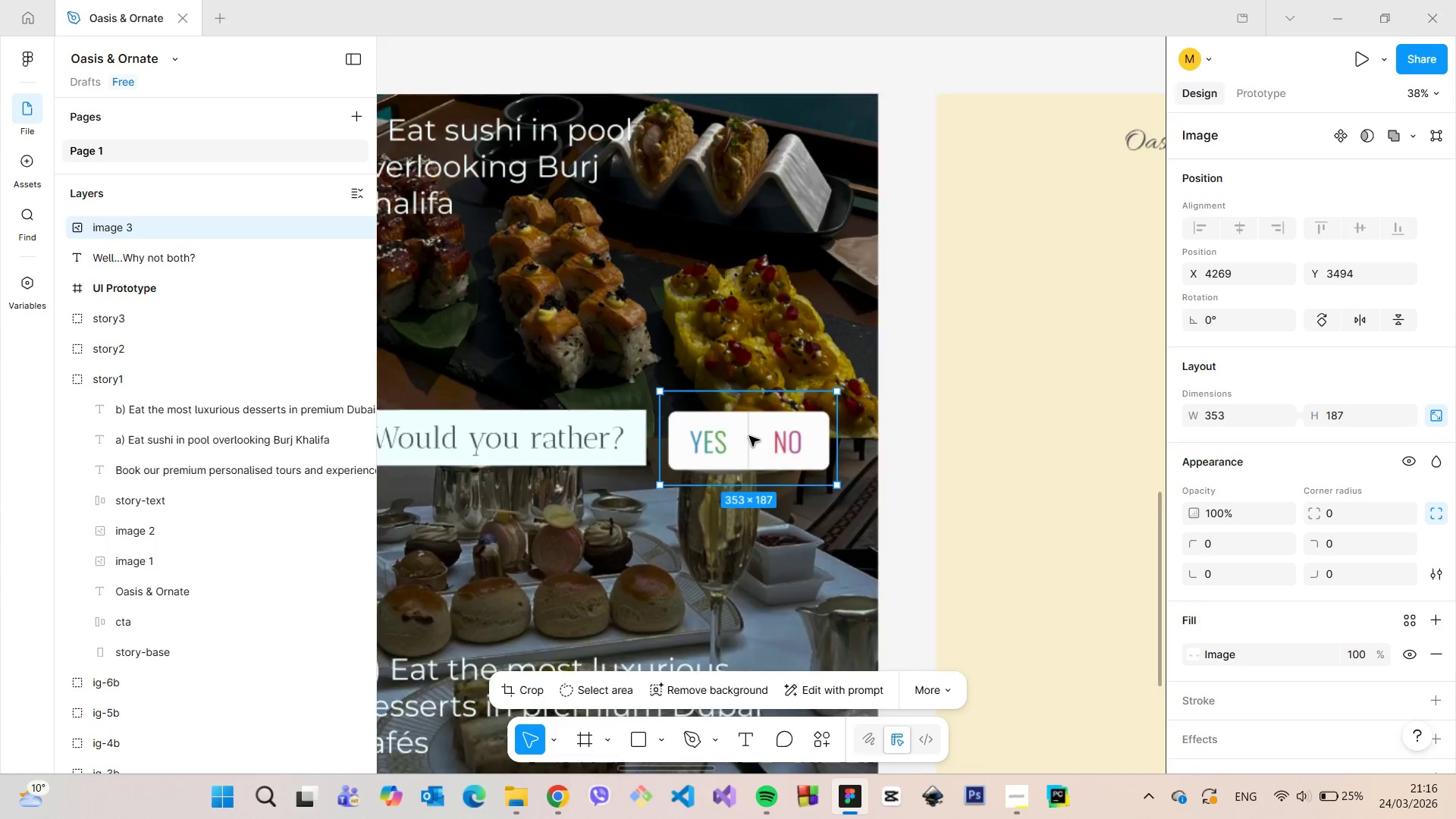 
scroll: coordinate [749, 436], scroll_direction: up, amount: 5.0
 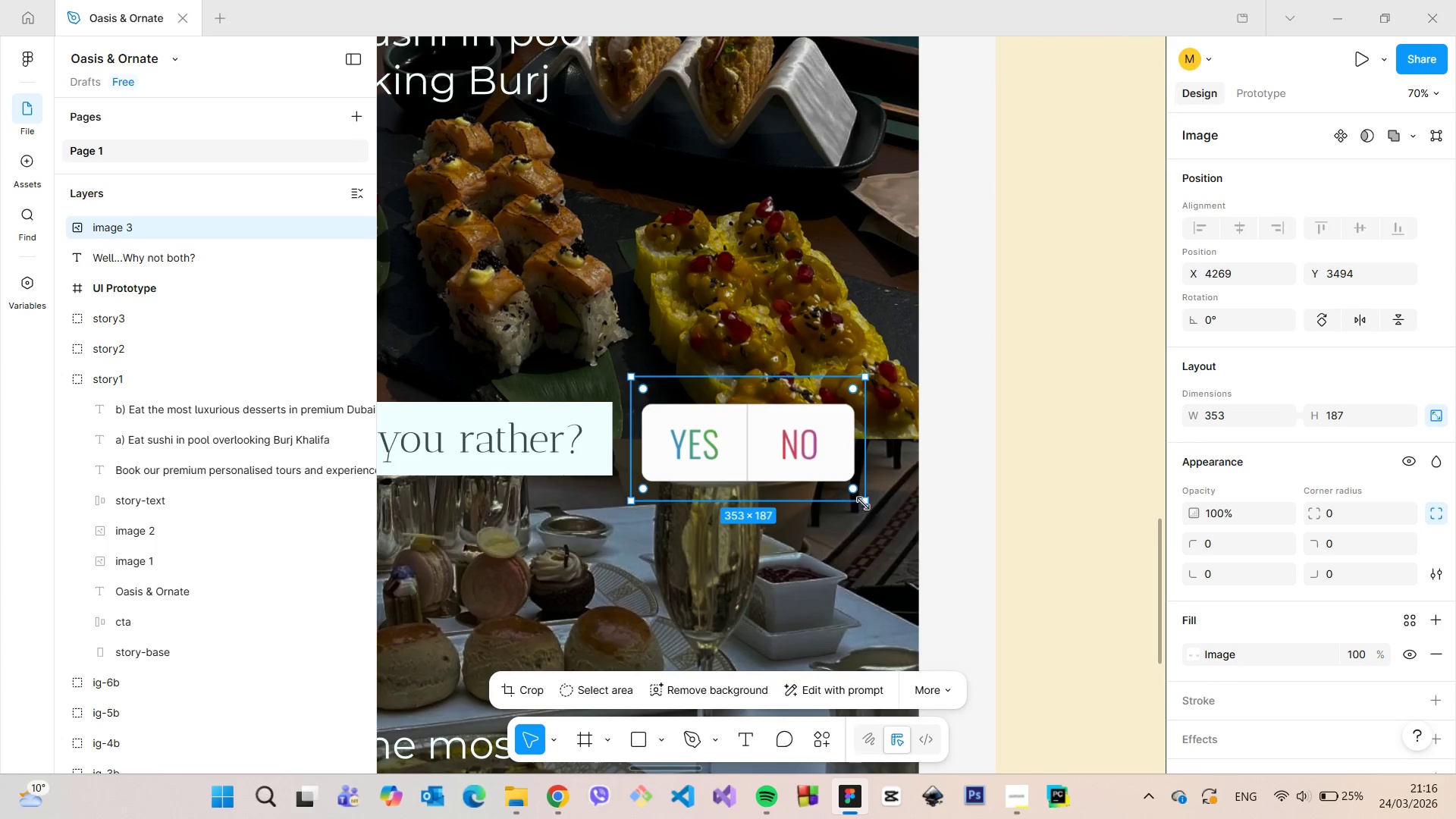 
left_click_drag(start_coordinate=[863, 502], to_coordinate=[837, 483])
 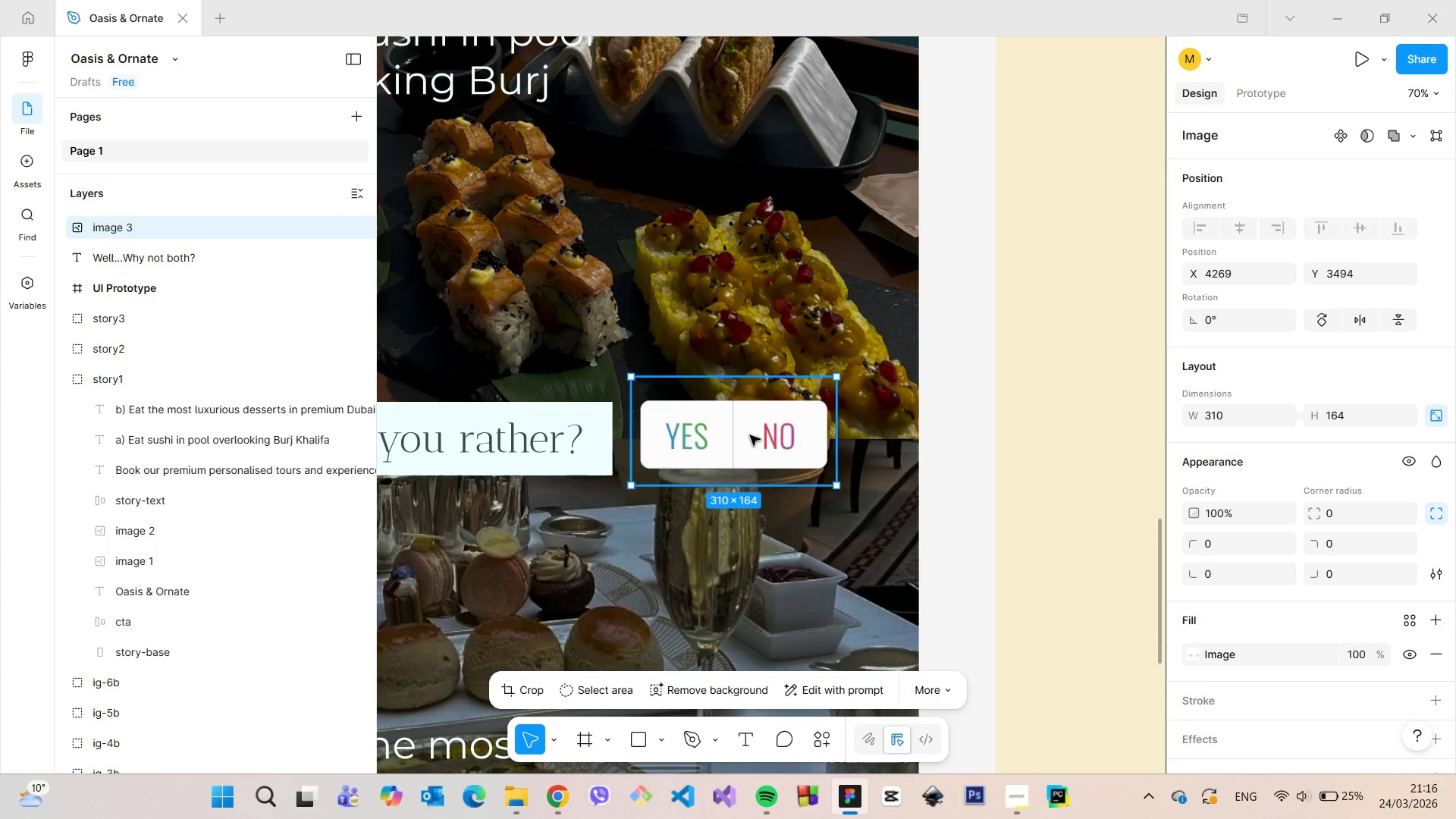 
left_click_drag(start_coordinate=[750, 431], to_coordinate=[750, 435])
 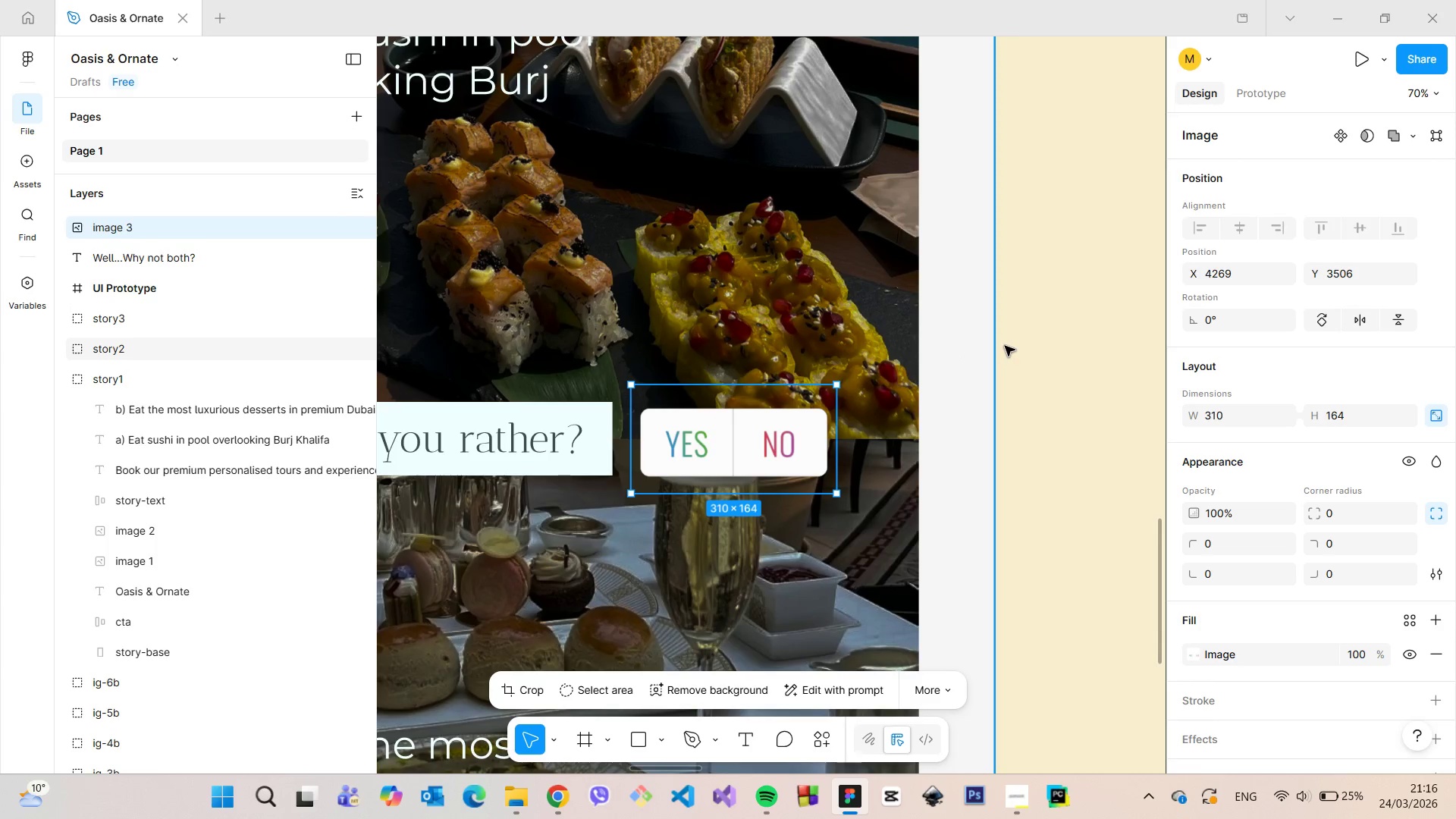 
left_click([1005, 346])
 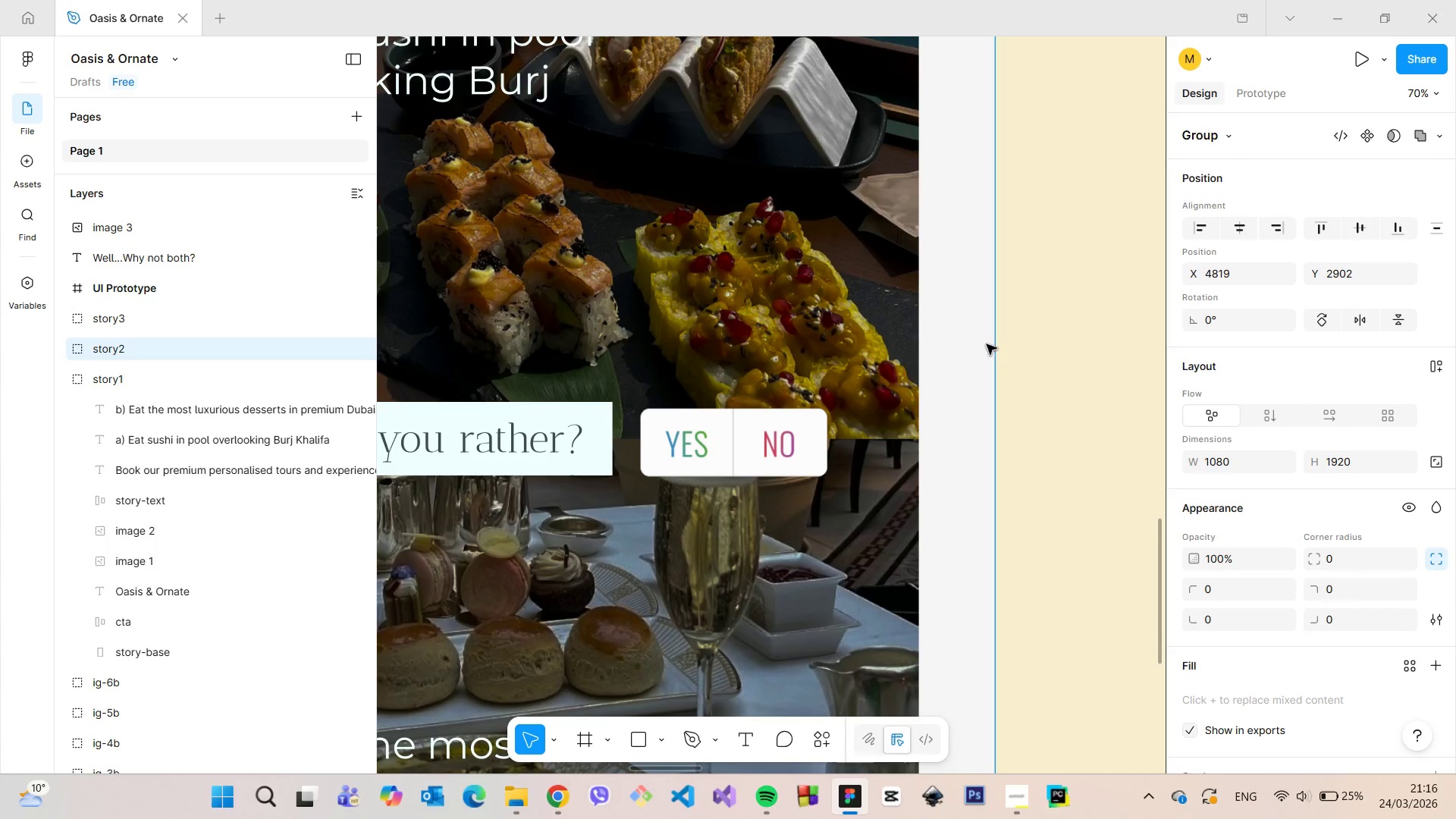 
left_click([976, 344])
 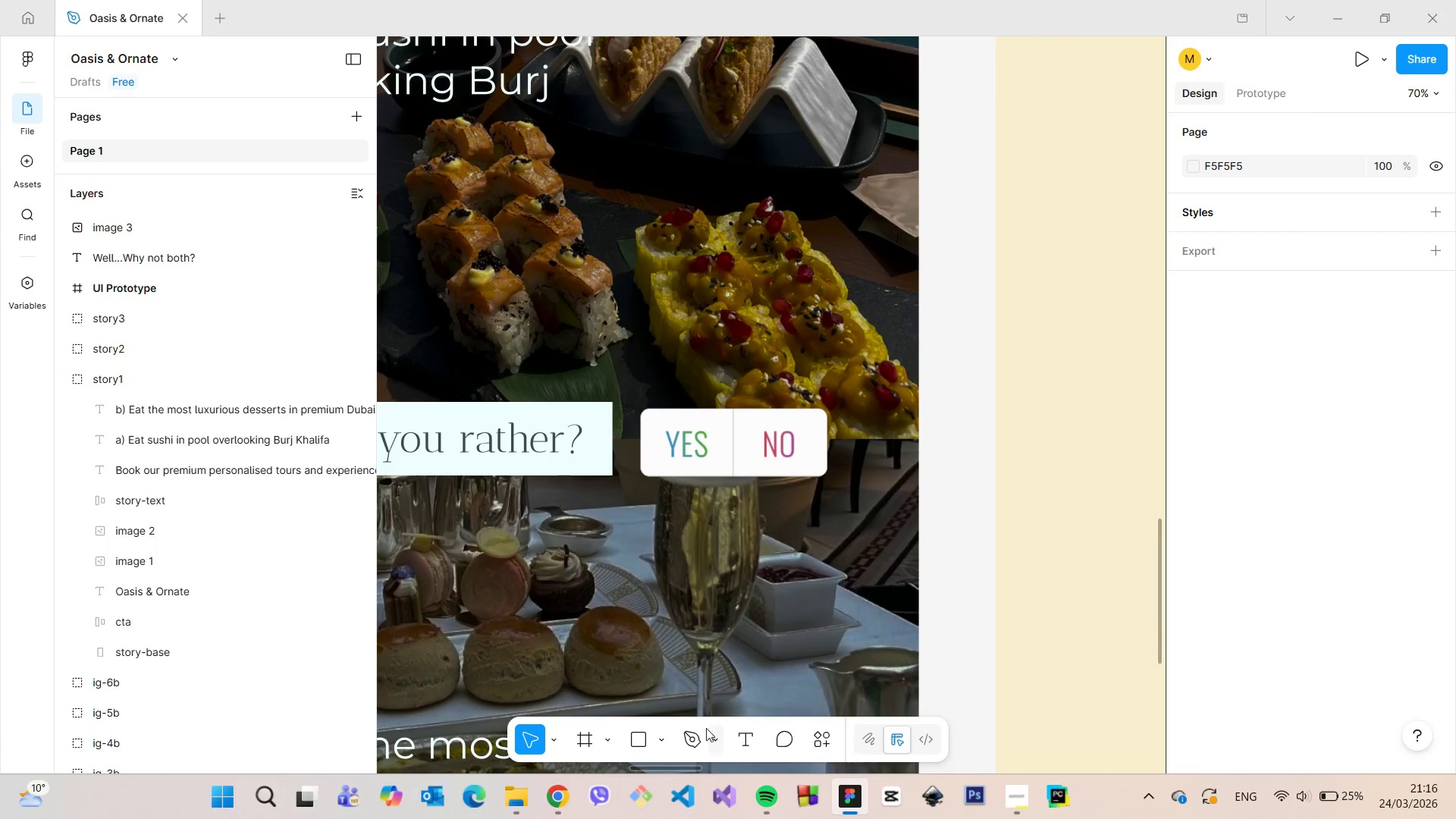 
left_click([663, 726])
 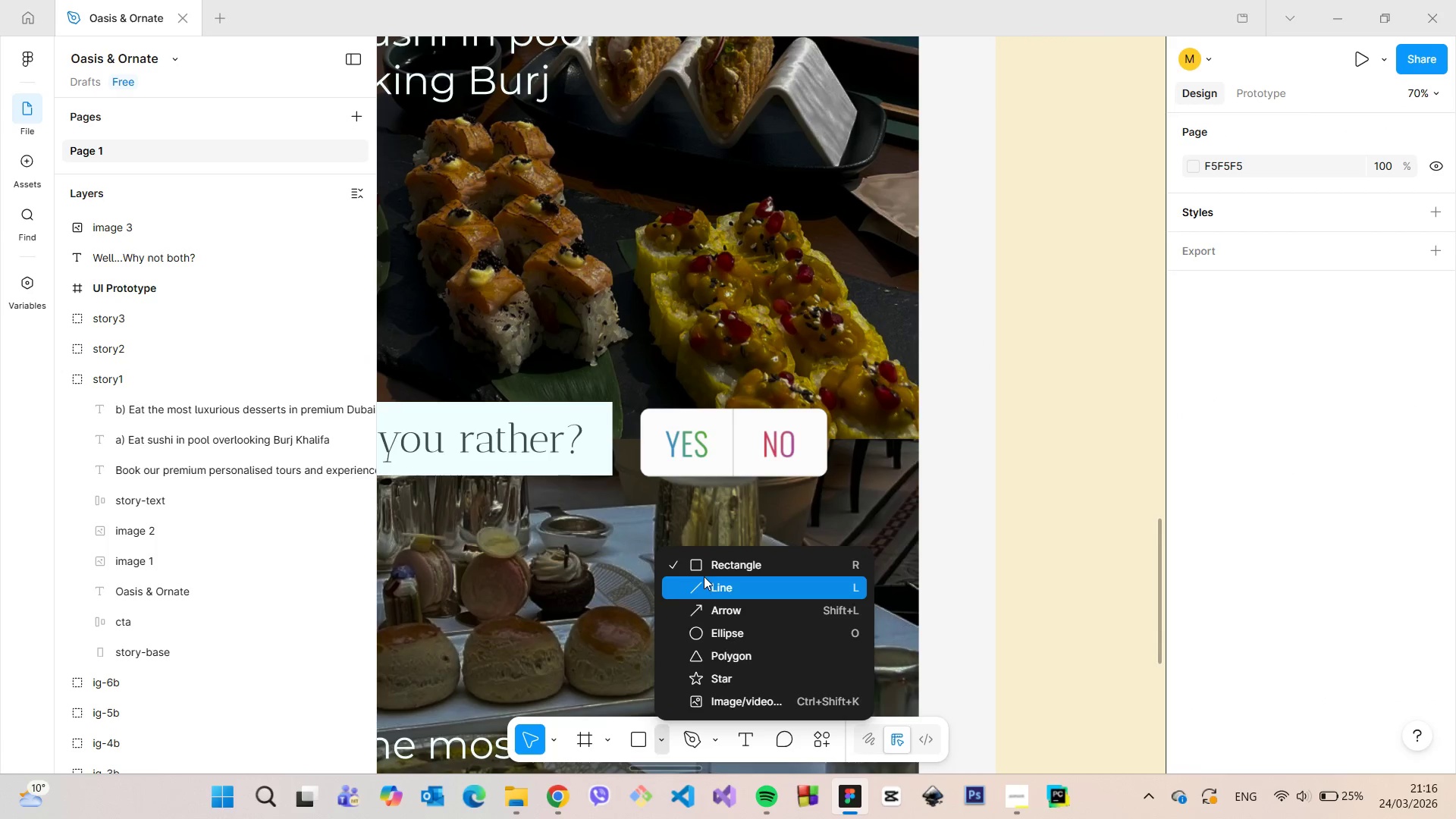 
left_click([704, 576])
 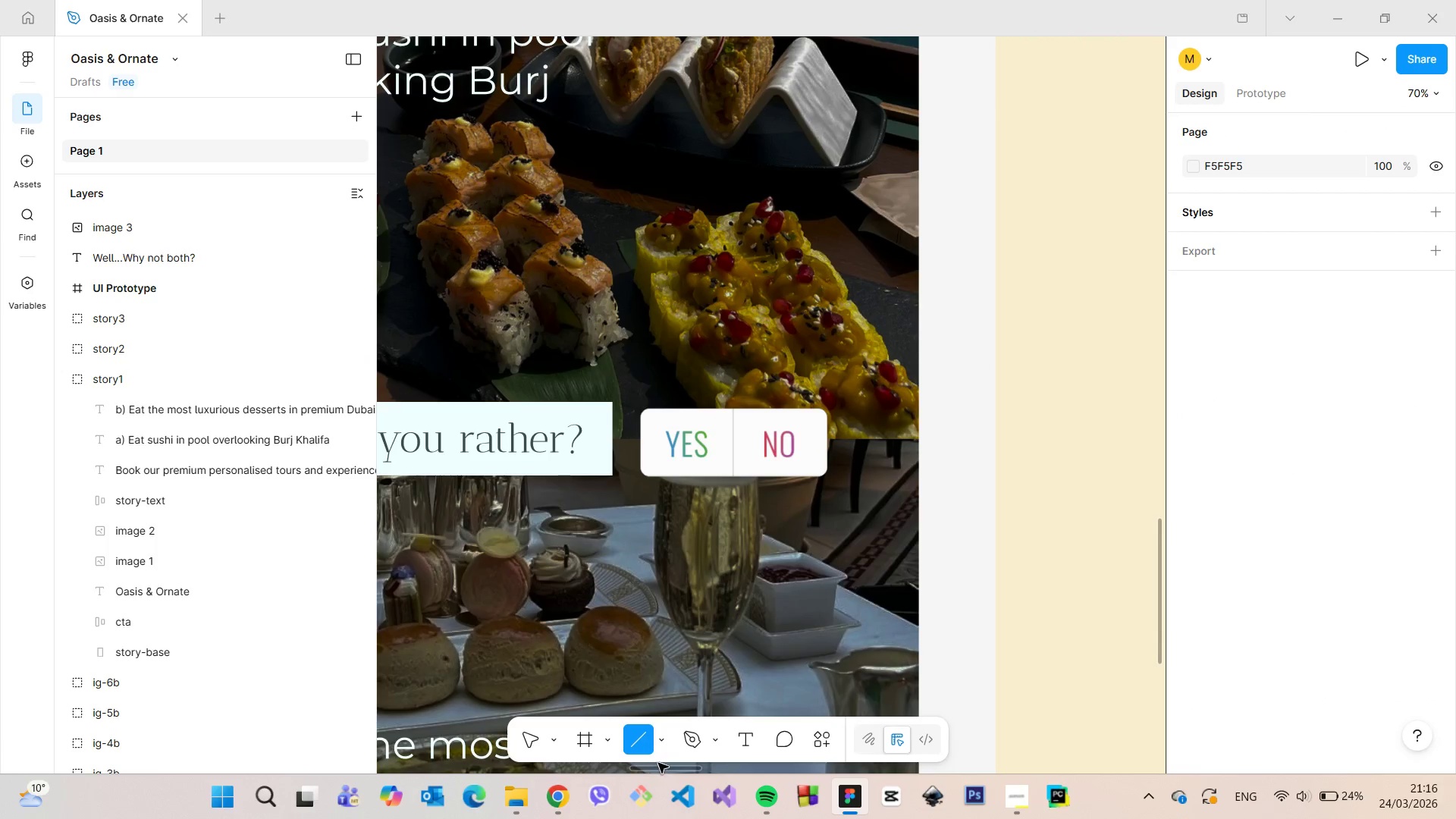 
left_click([660, 739])
 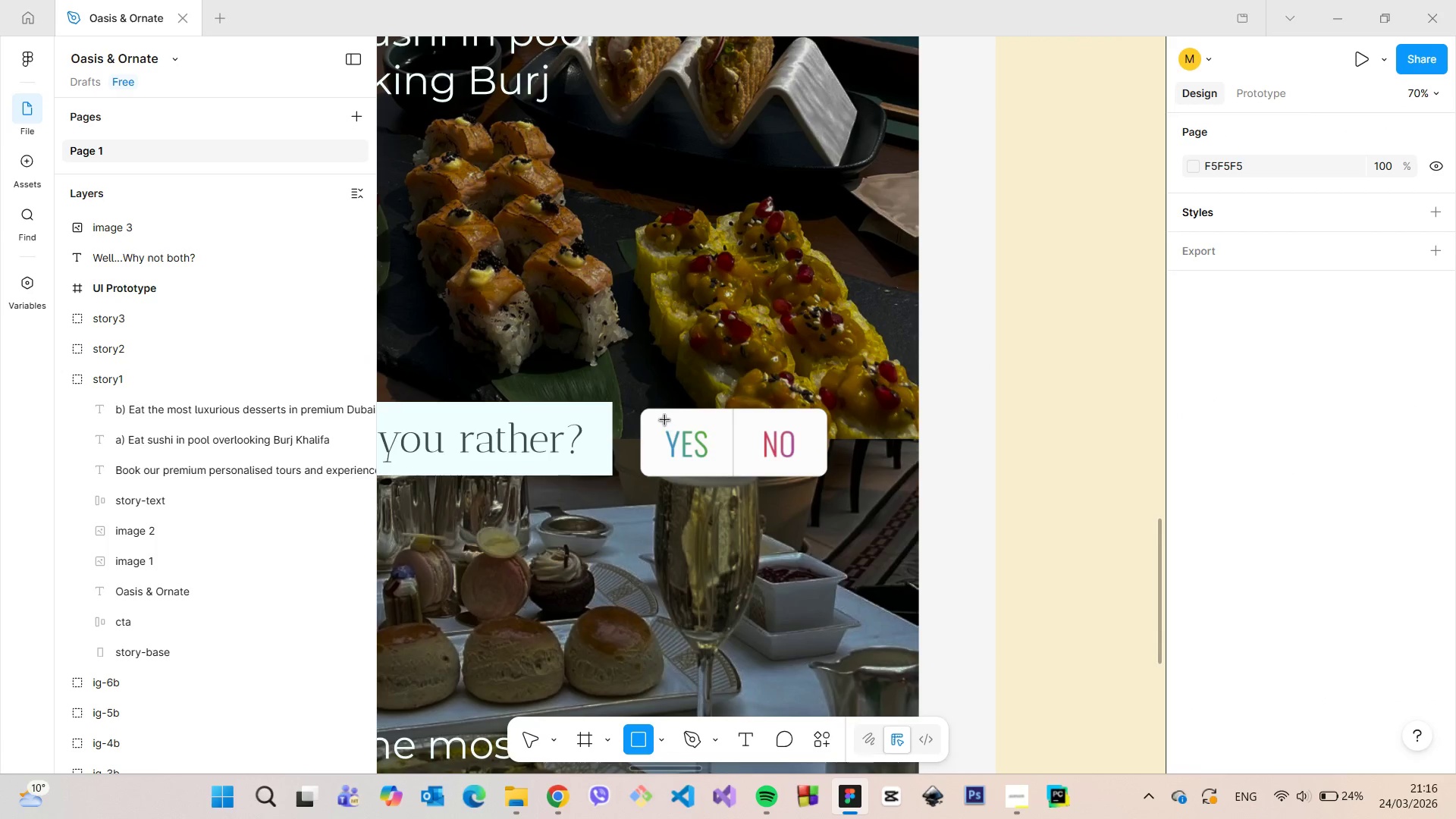 
left_click_drag(start_coordinate=[660, 422], to_coordinate=[714, 461])
 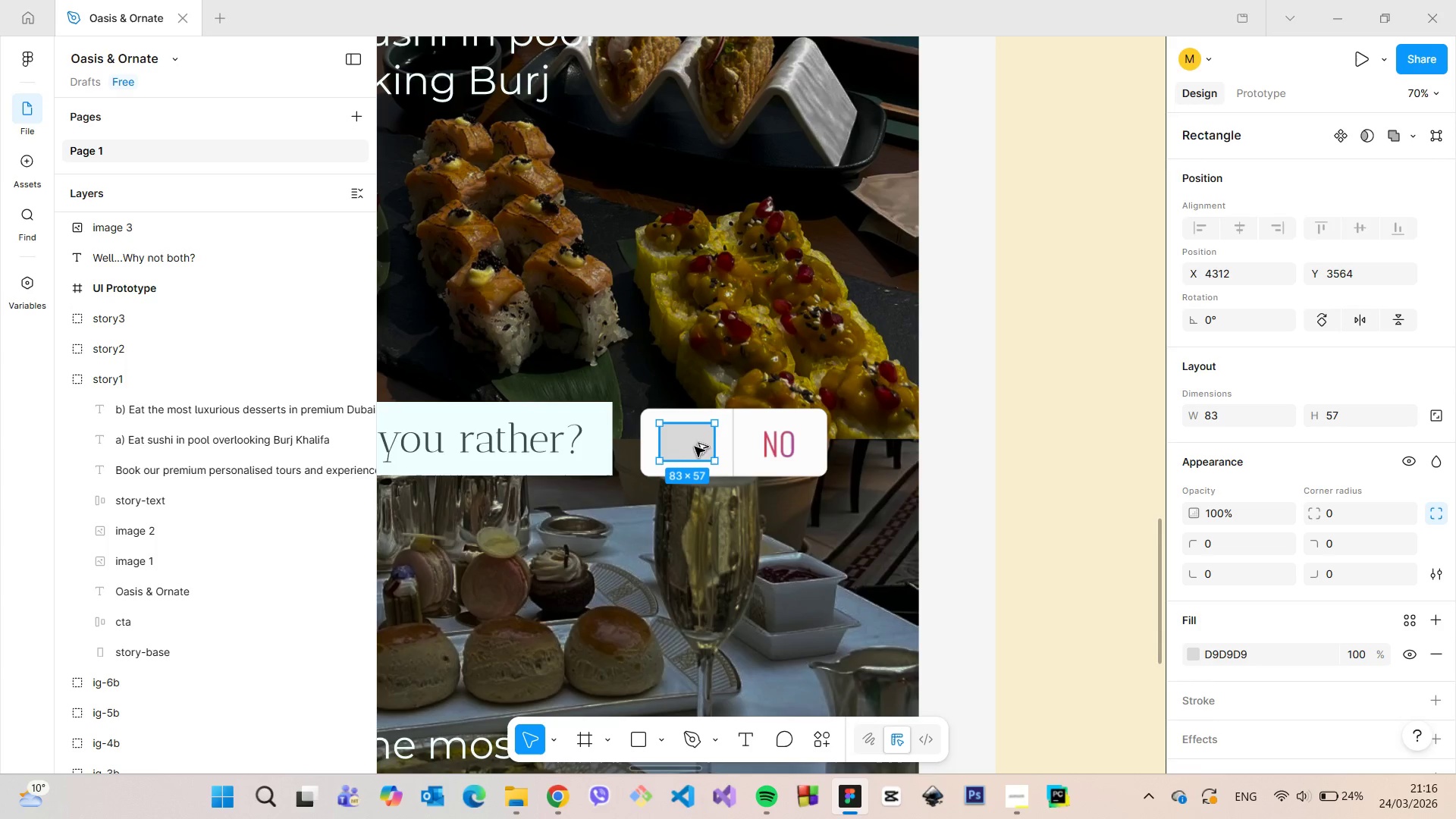 
hold_key(key=AltLeft, duration=1.52)
left_click_drag(start_coordinate=[695, 447], to_coordinate=[783, 447])
 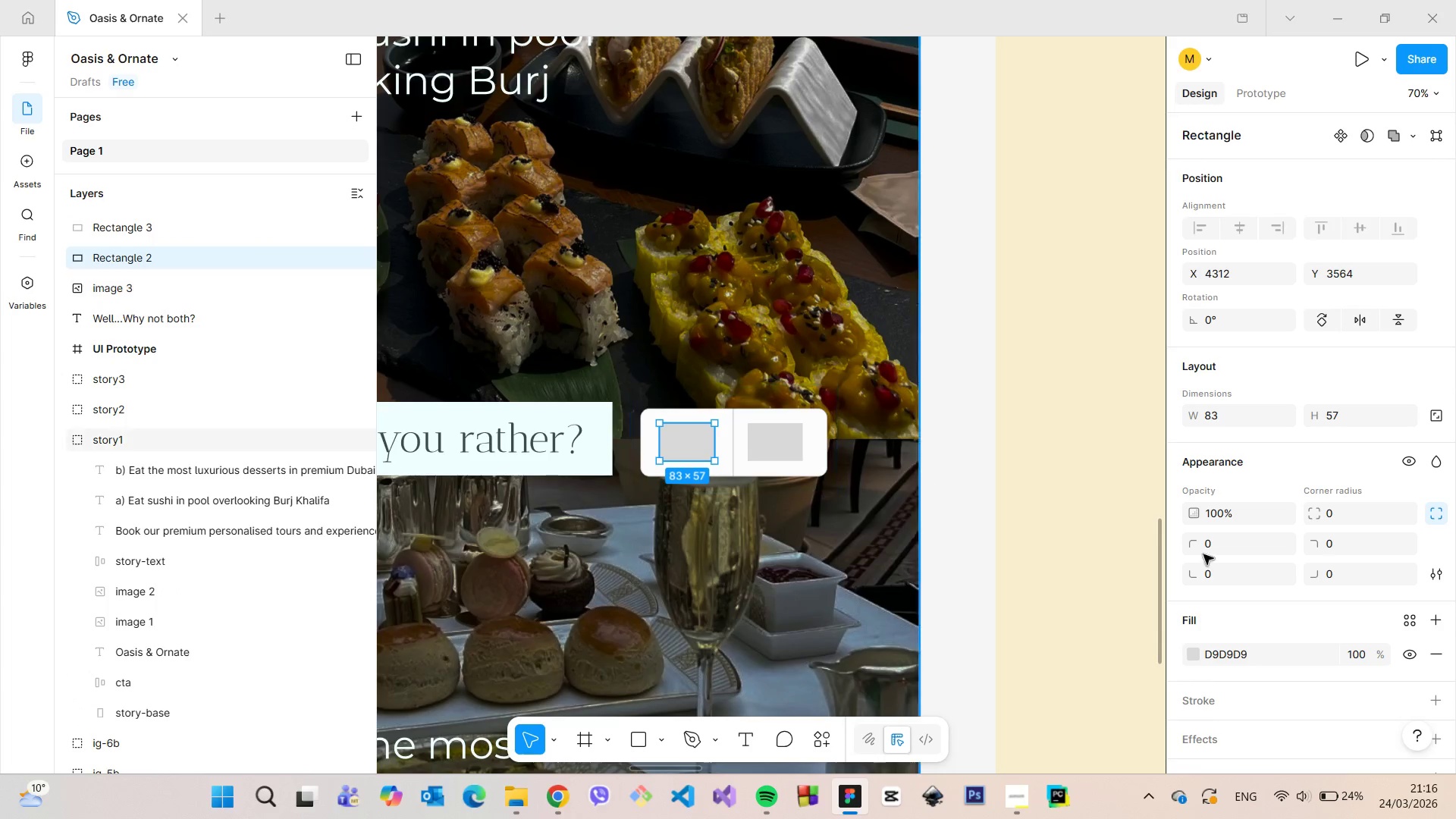 
hold_key(key=AltLeft, duration=0.8)
 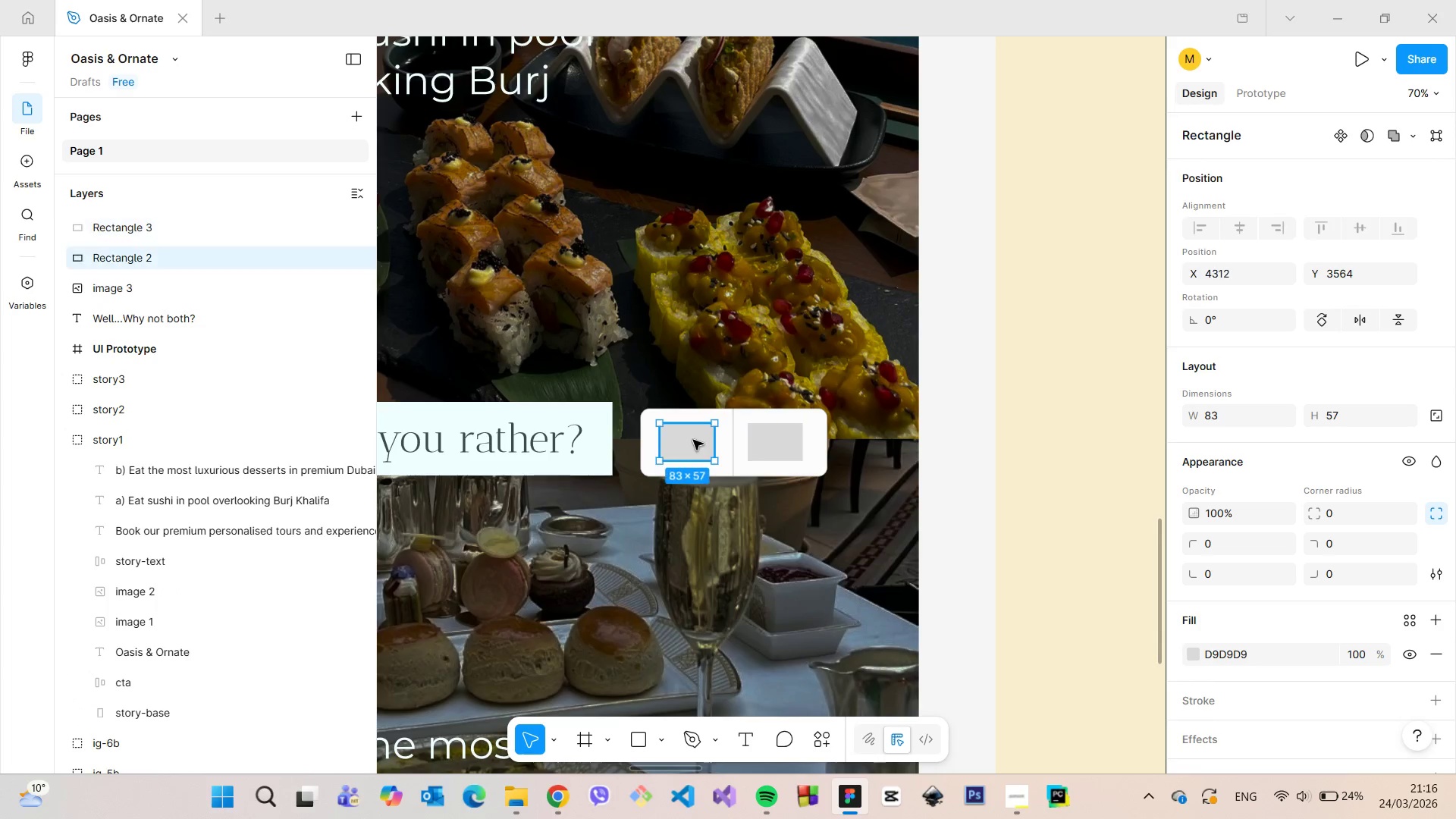 
left_click([688, 440])
 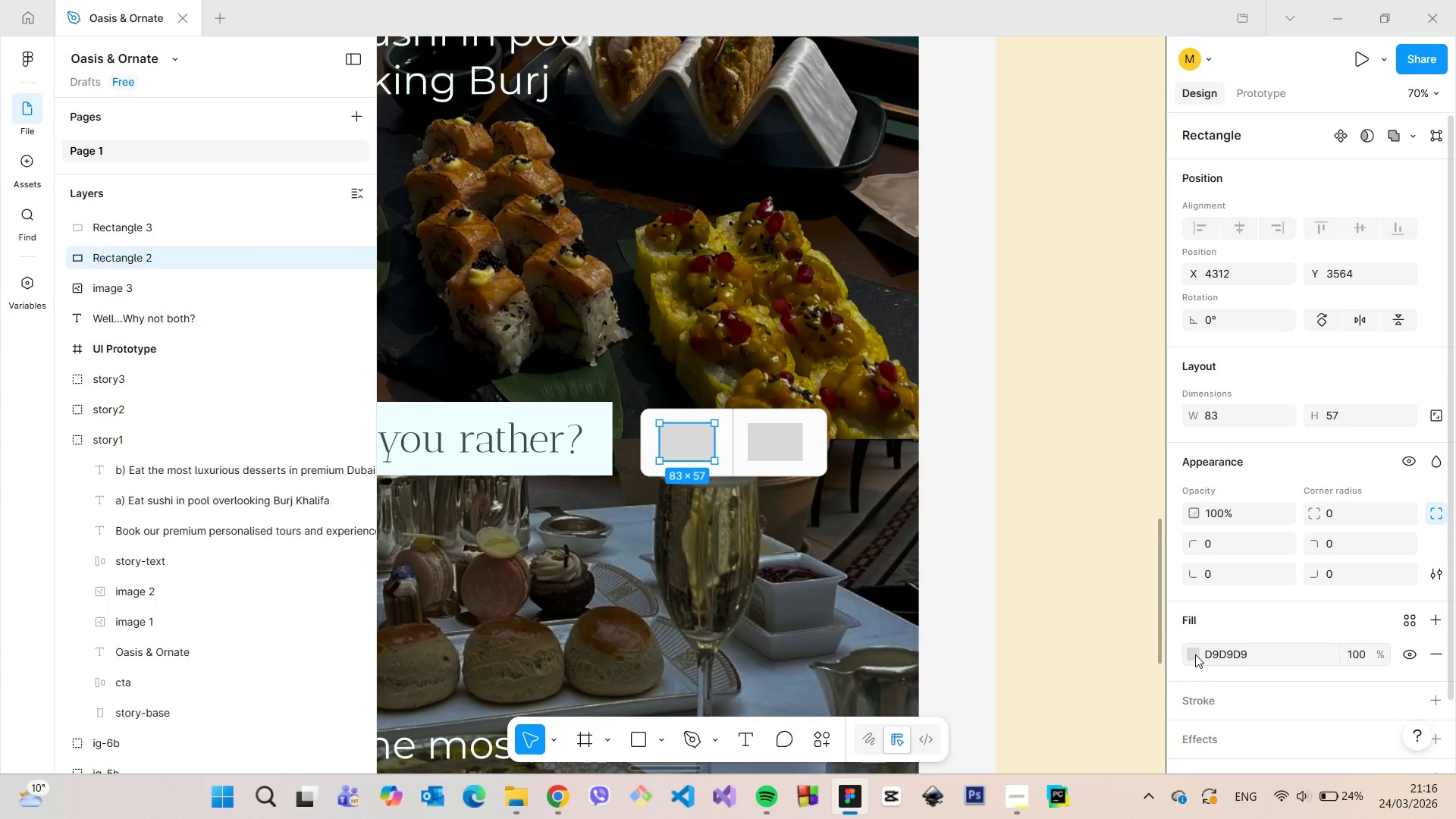 
left_click([1195, 654])
 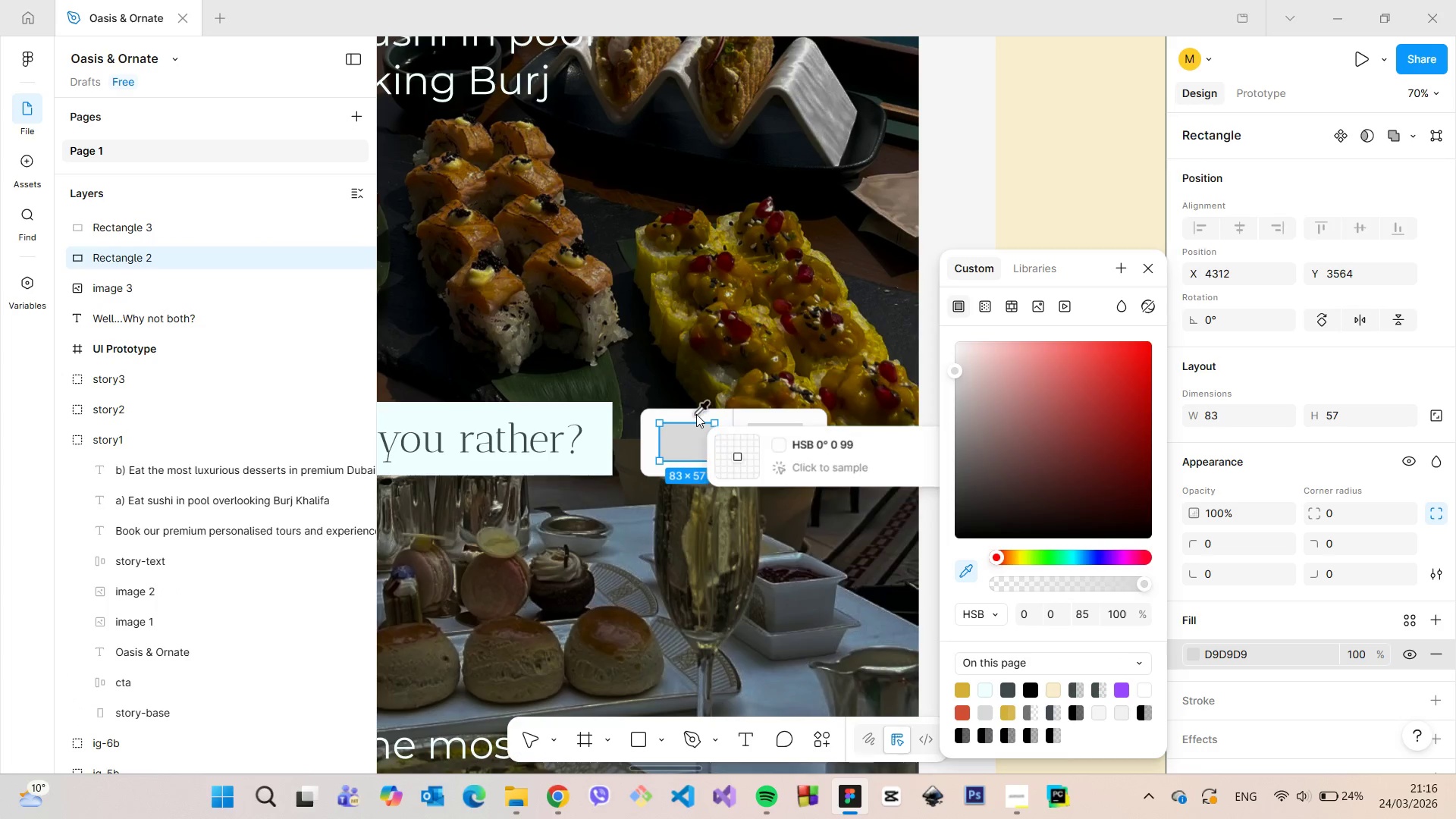 
left_click([687, 415])
 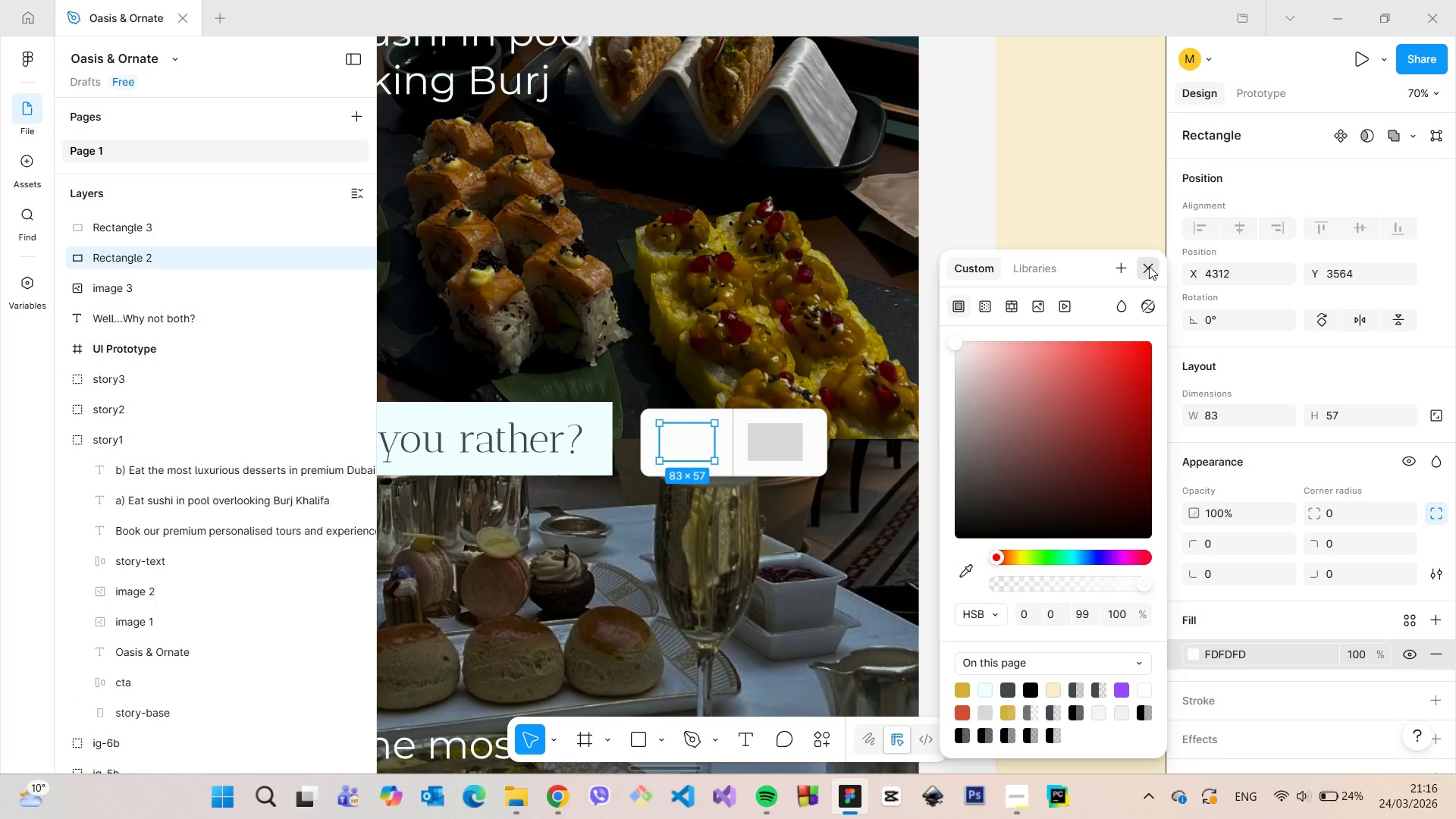 
left_click([1149, 266])
 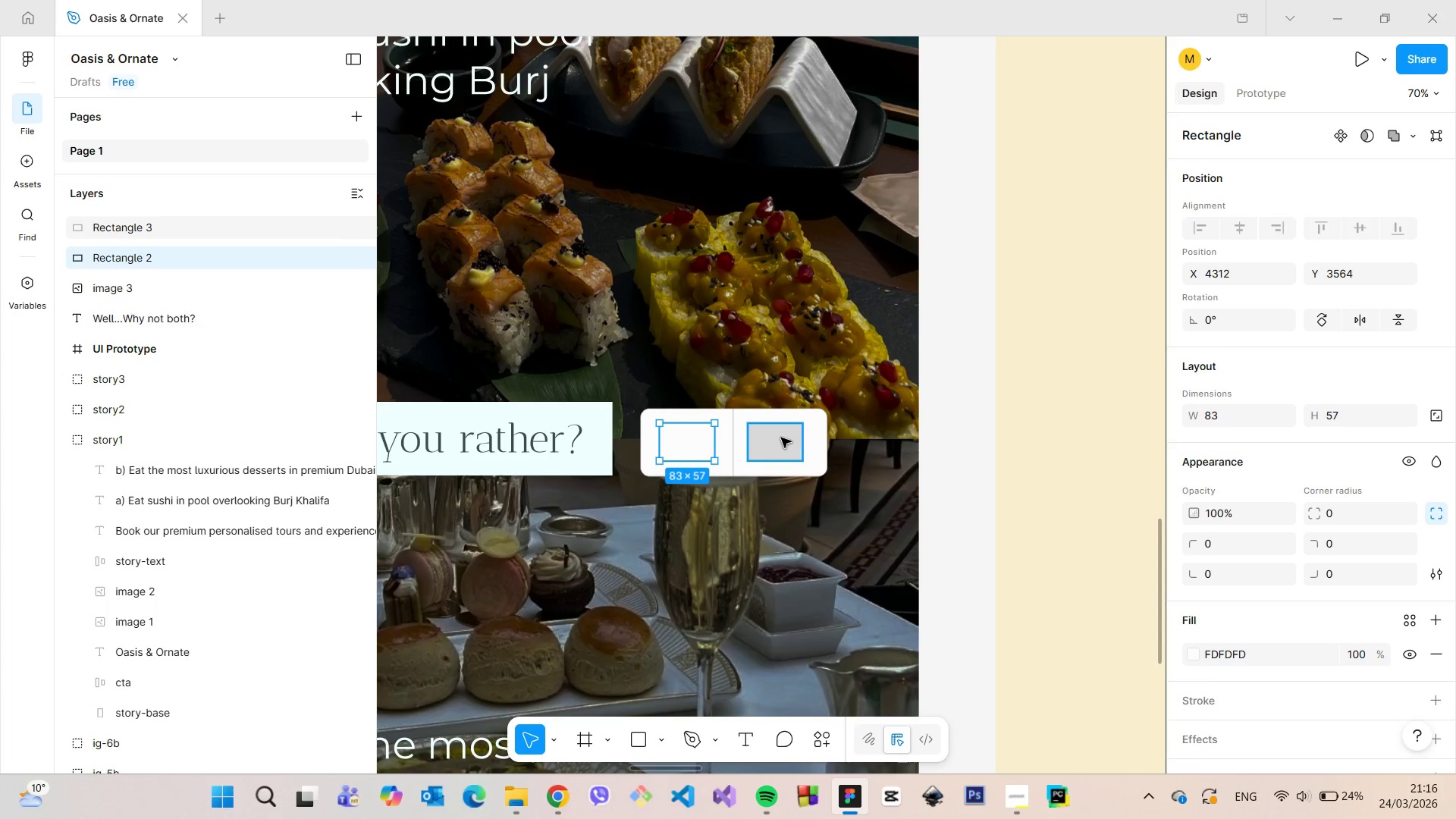 
left_click([781, 438])
 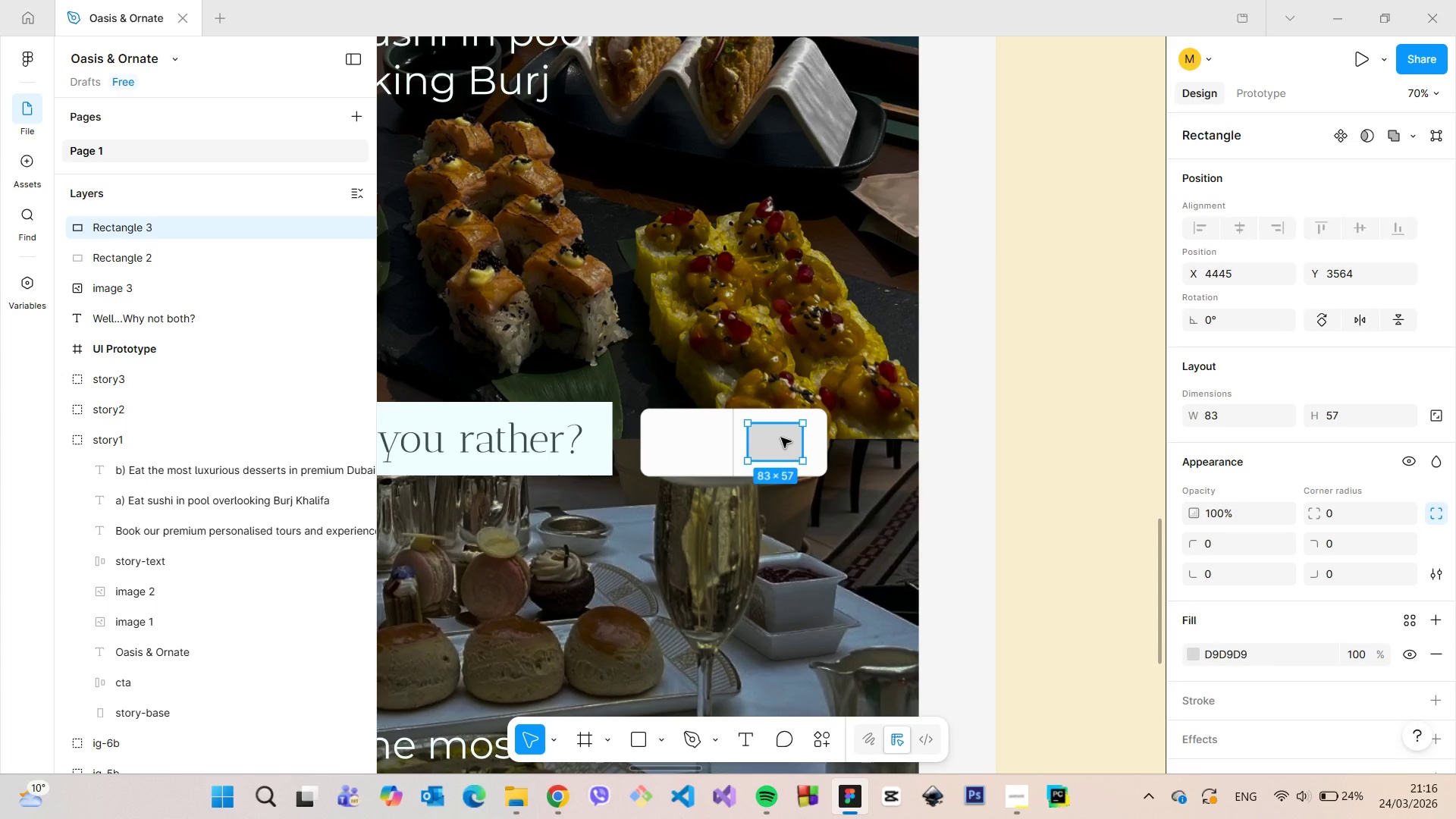 
key(Backspace)
 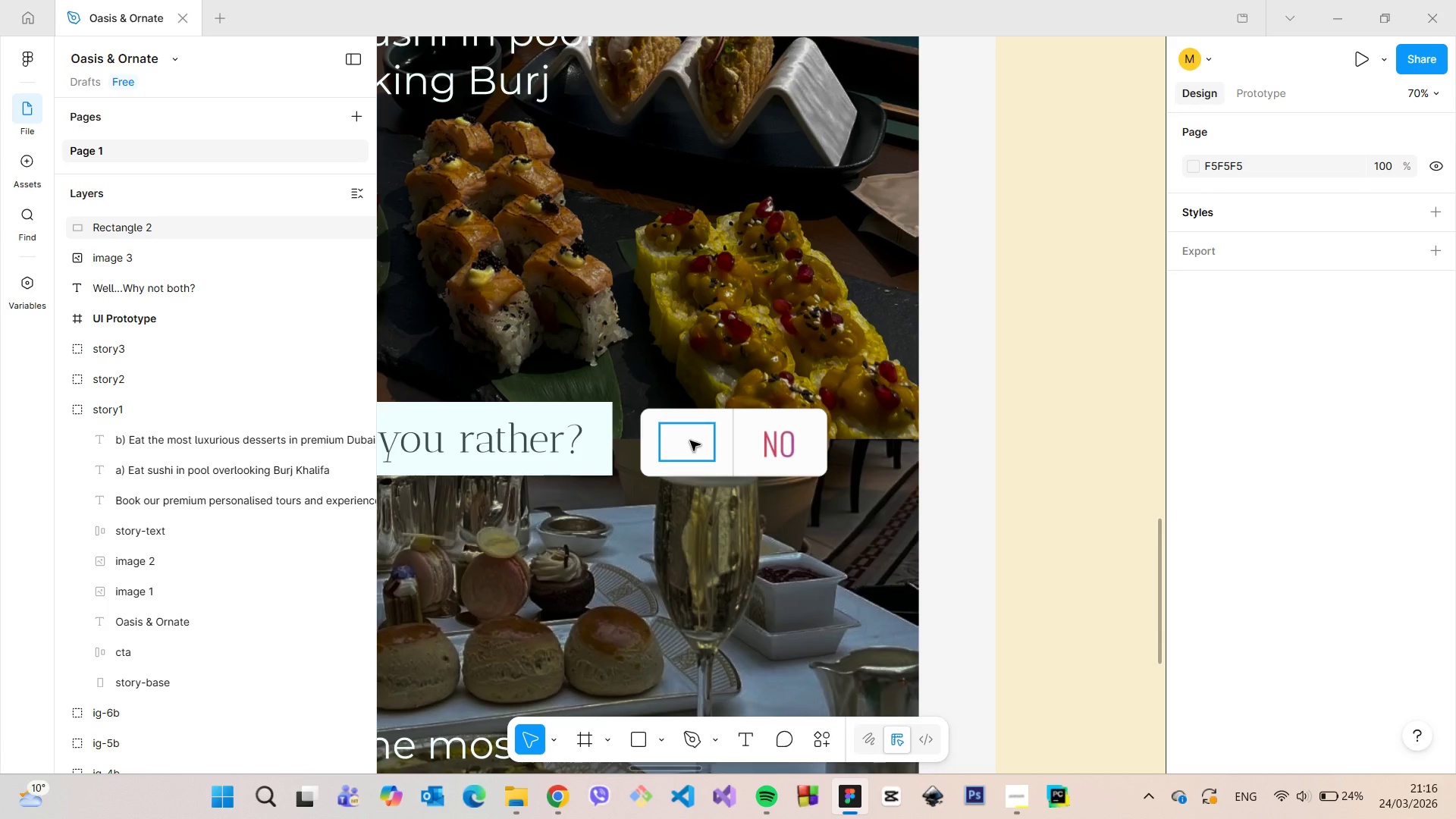 
left_click([690, 441])
 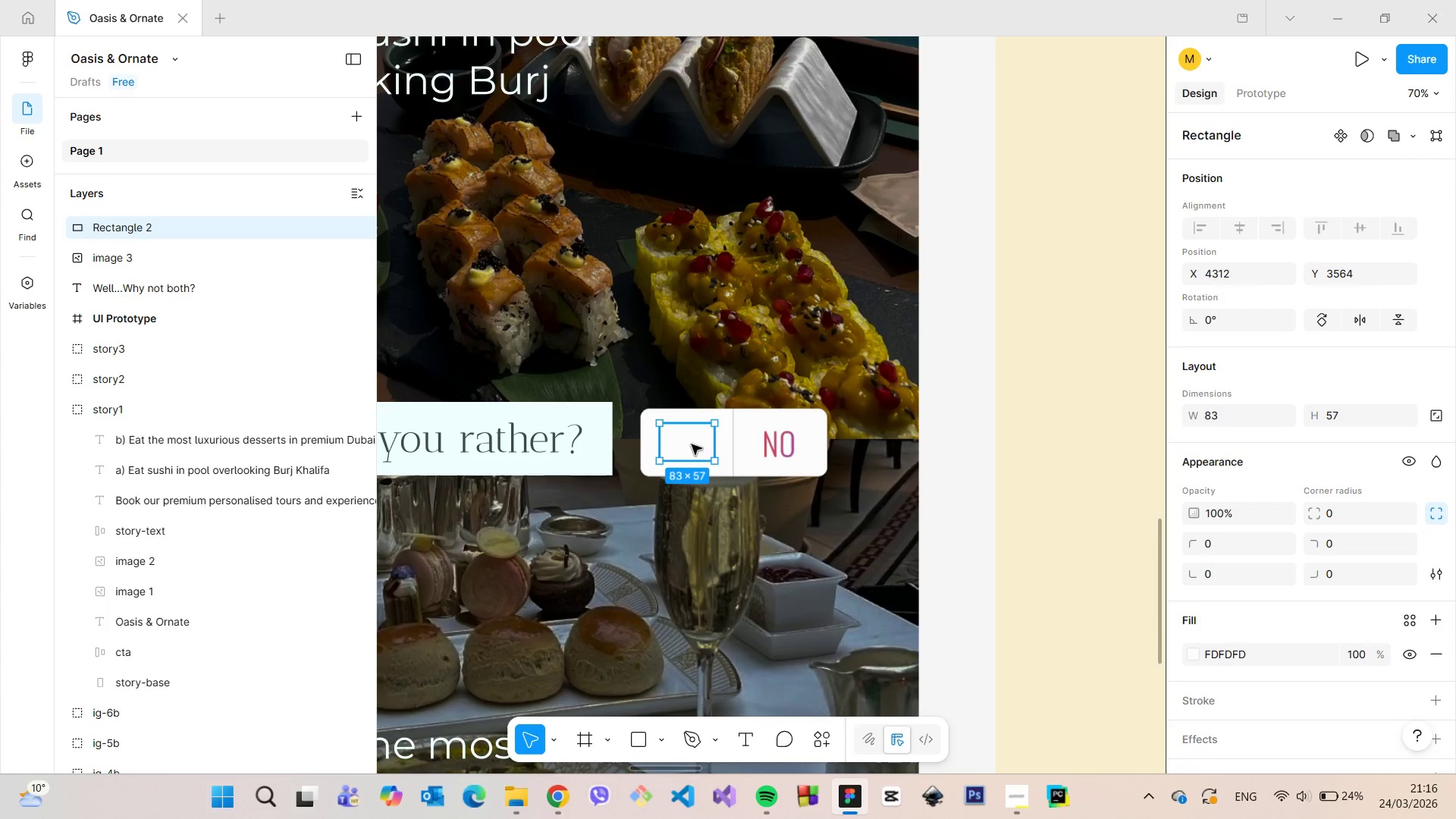 
left_click_drag(start_coordinate=[692, 444], to_coordinate=[784, 444])
 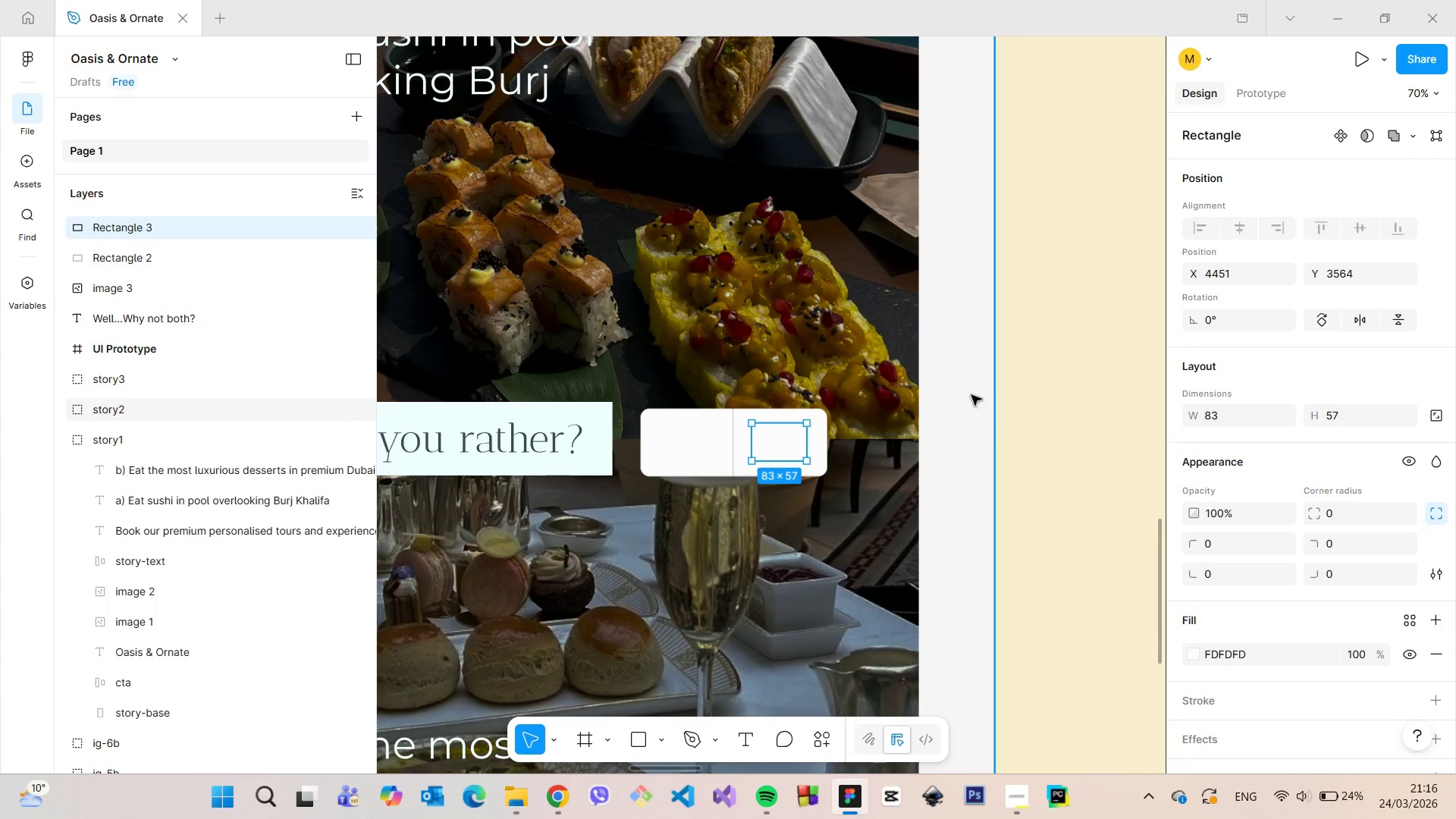 
hold_key(key=AltLeft, duration=1.51)
 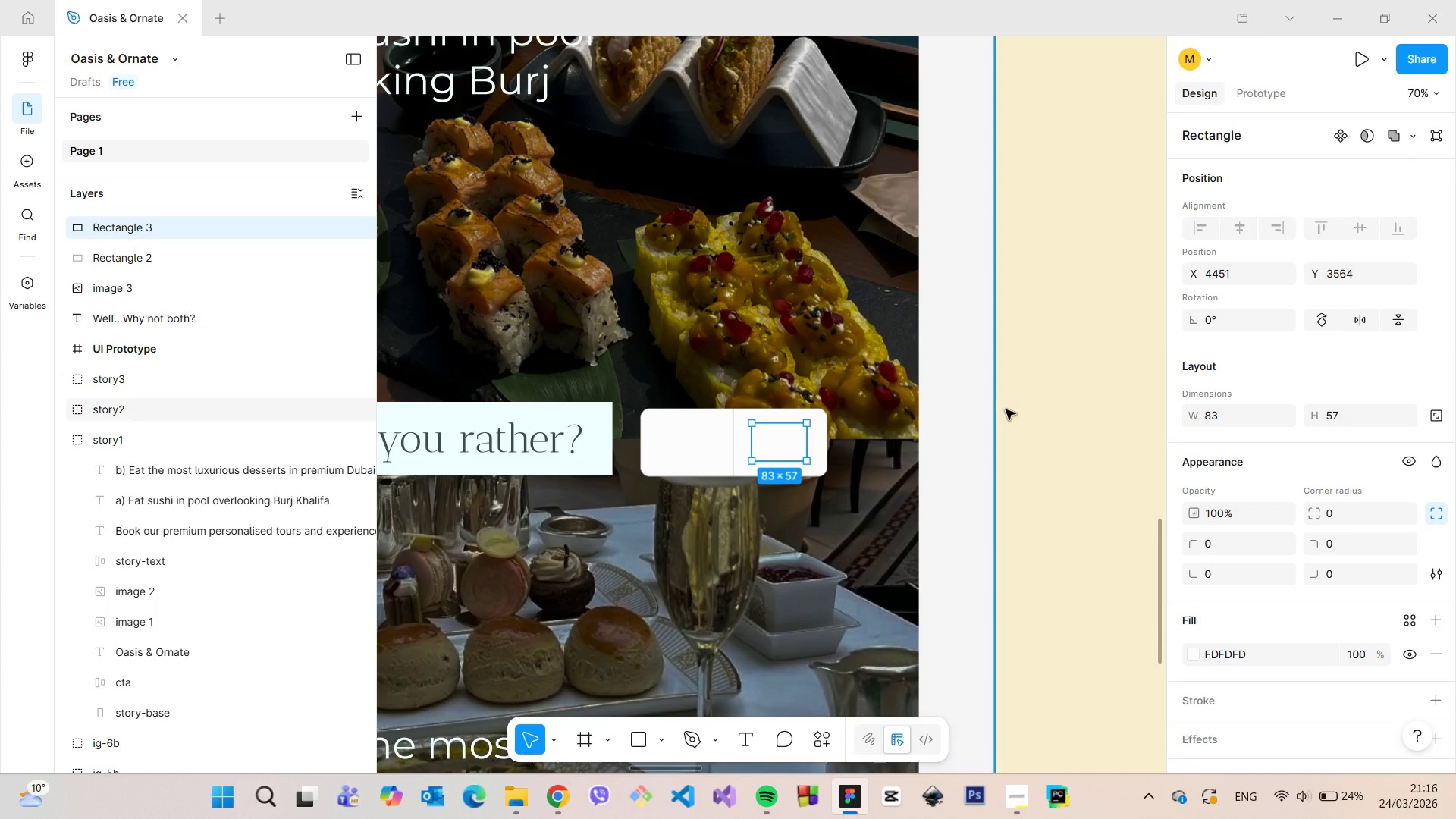 
key(Alt+AltLeft)
 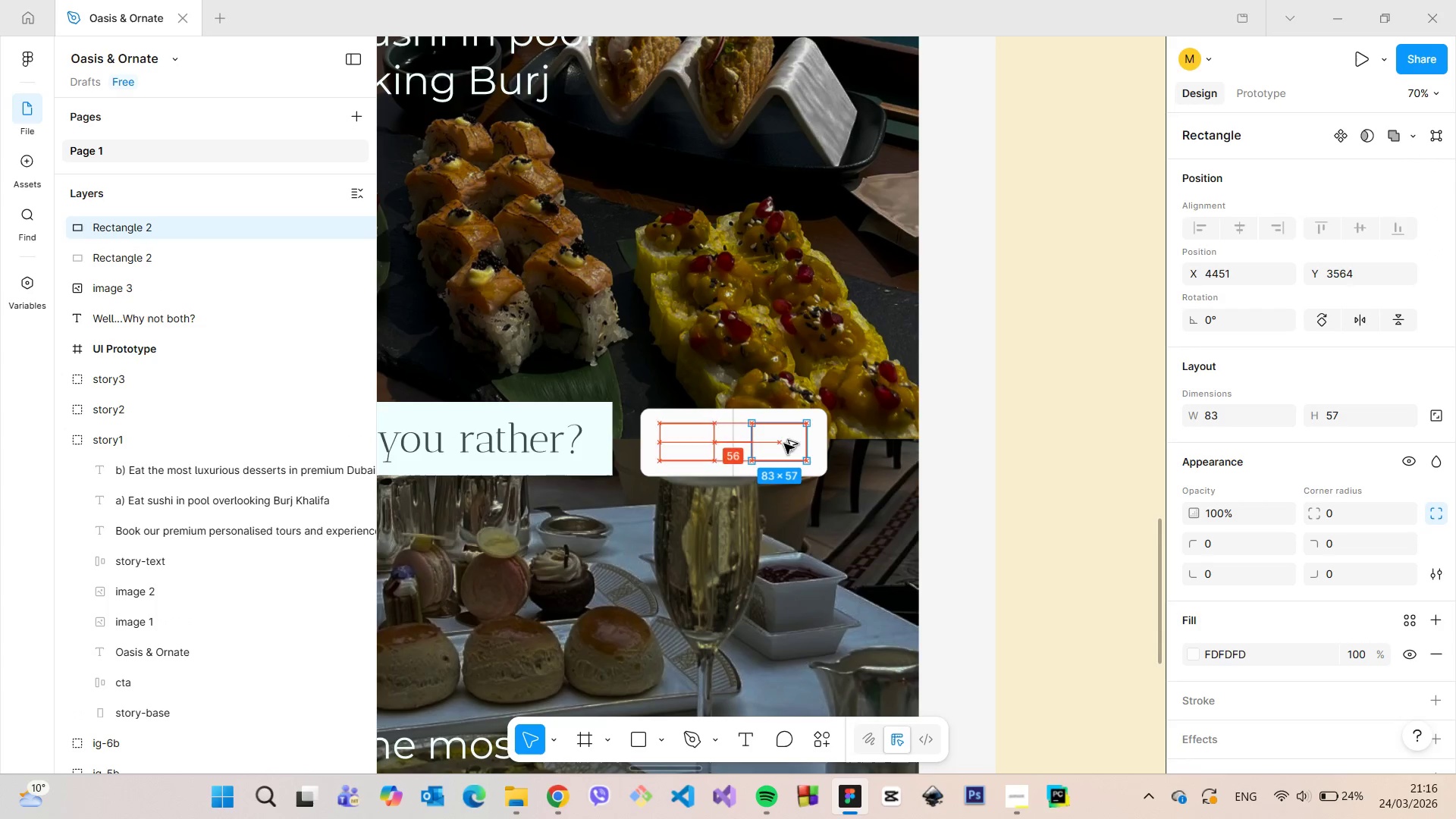 
key(Alt+AltLeft)
 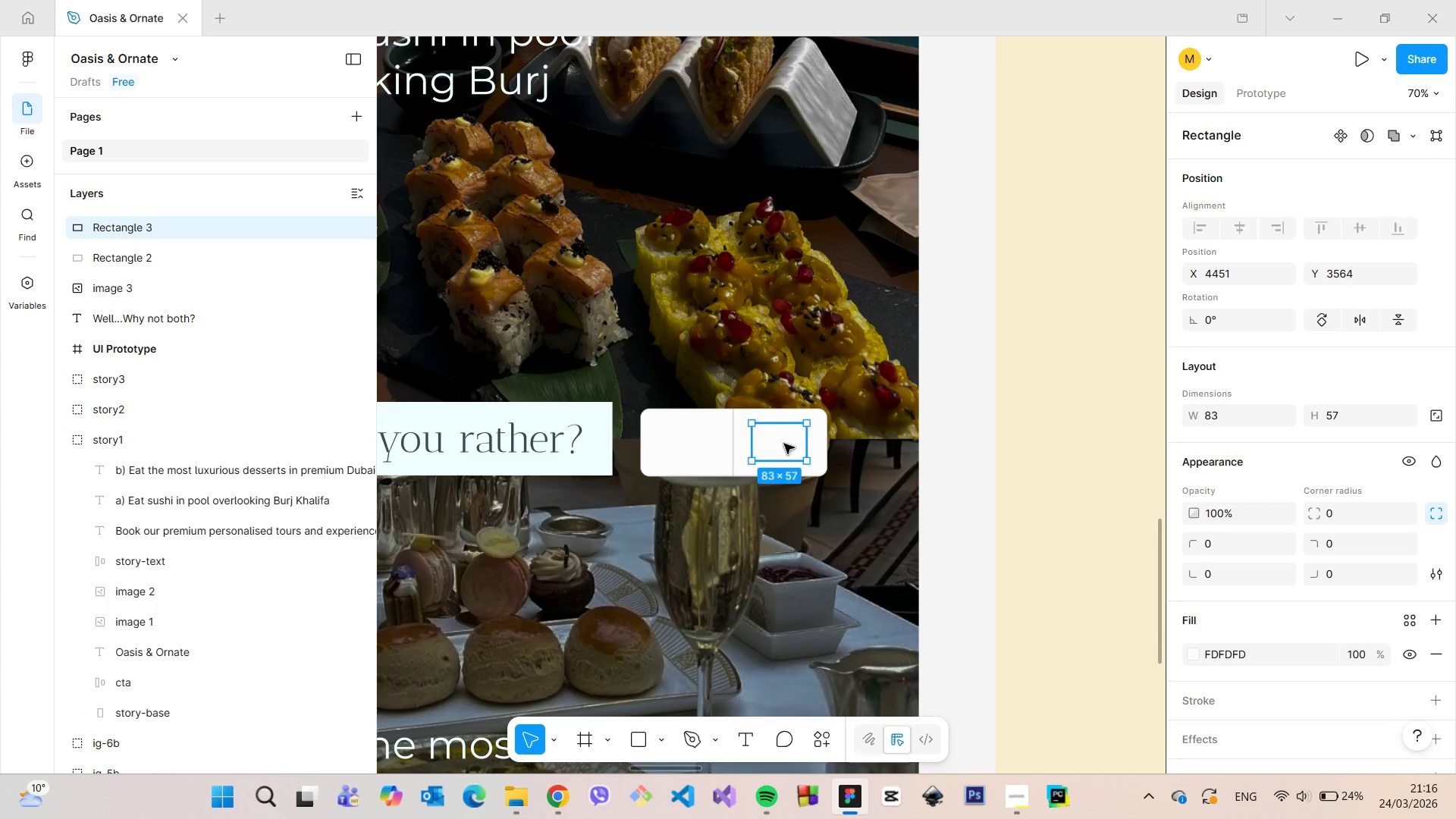 
key(Alt+AltLeft)
 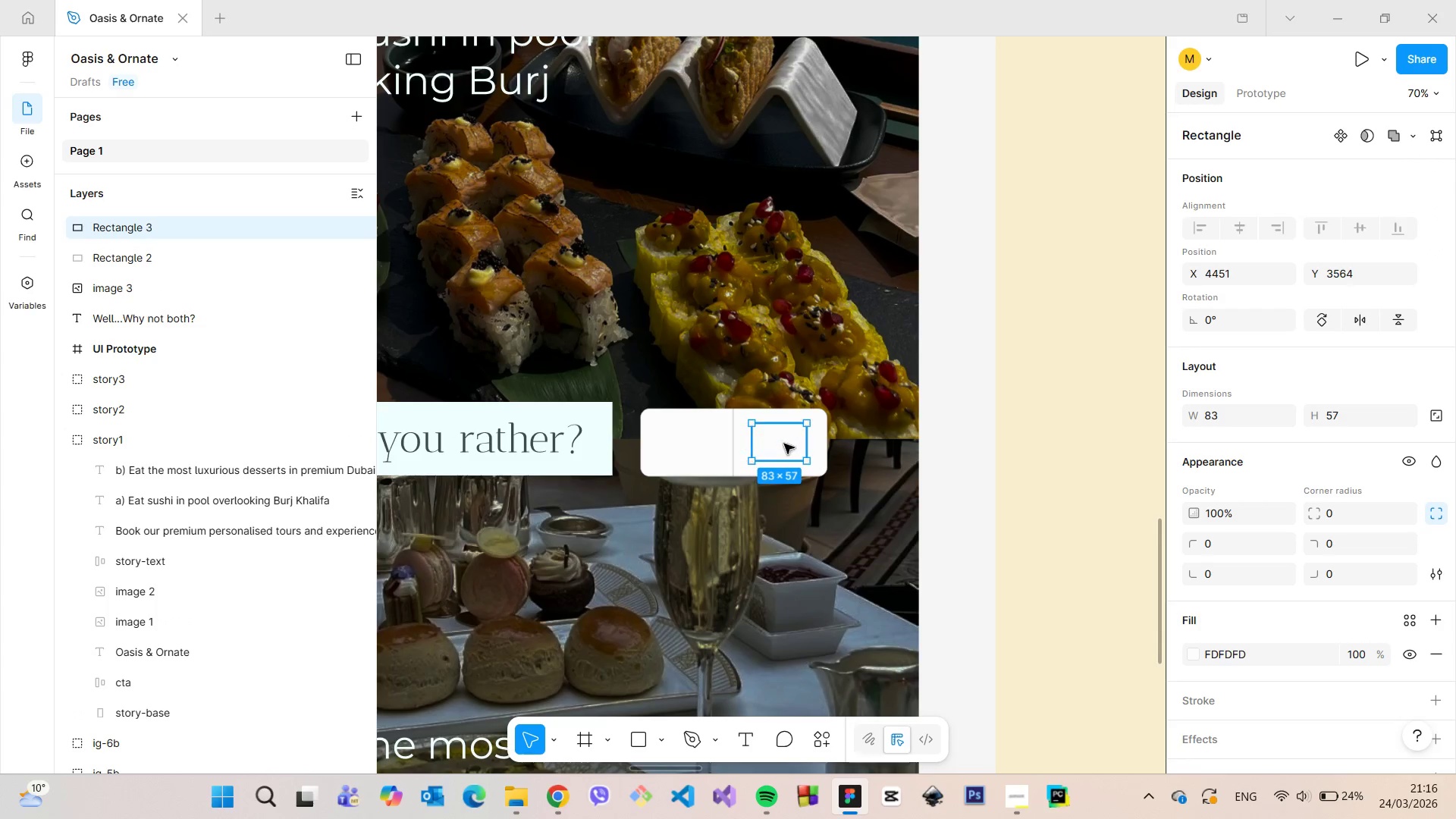 
key(Alt+AltLeft)
 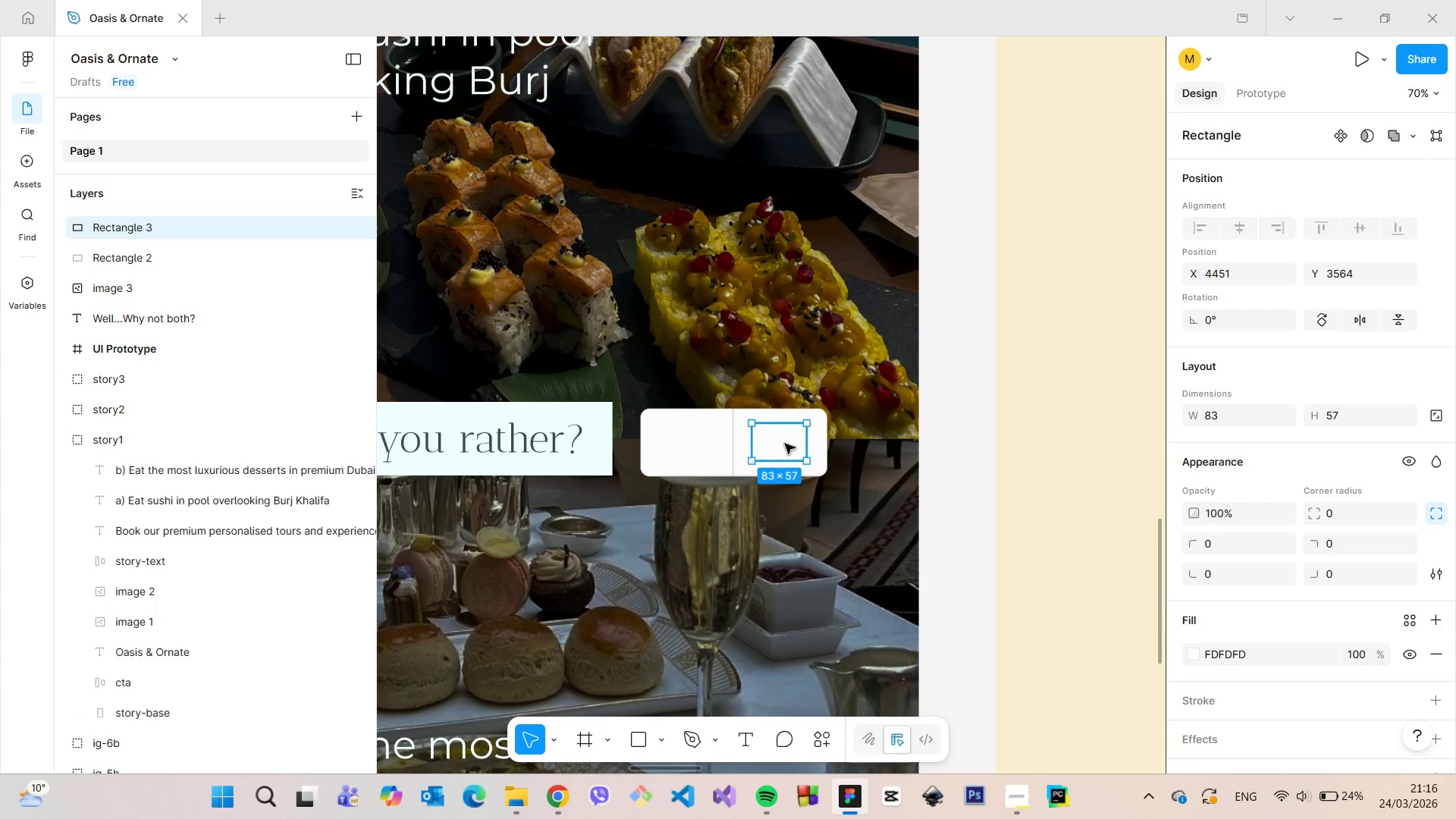 
key(Alt+AltLeft)
 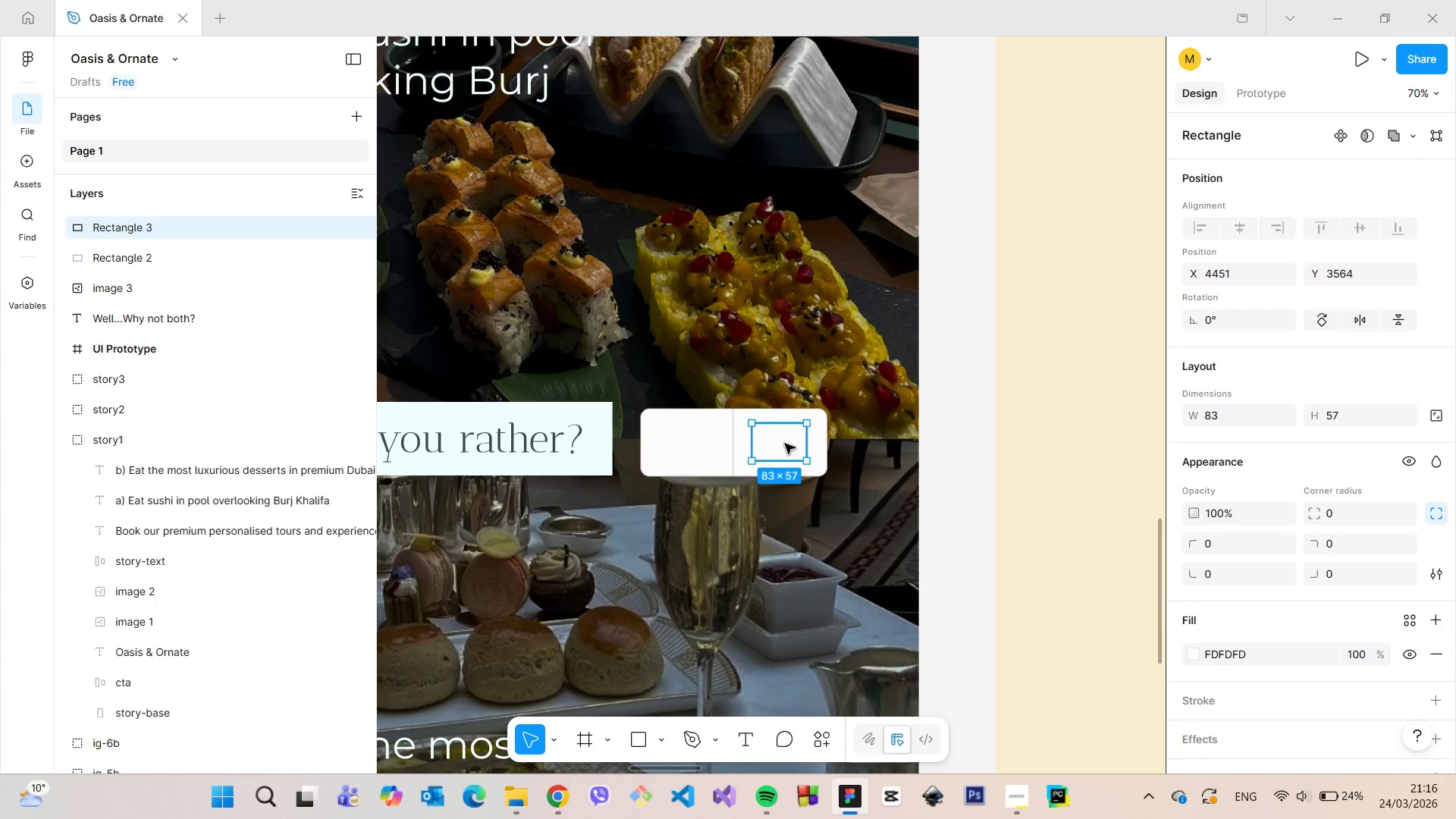 
key(Alt+AltLeft)
 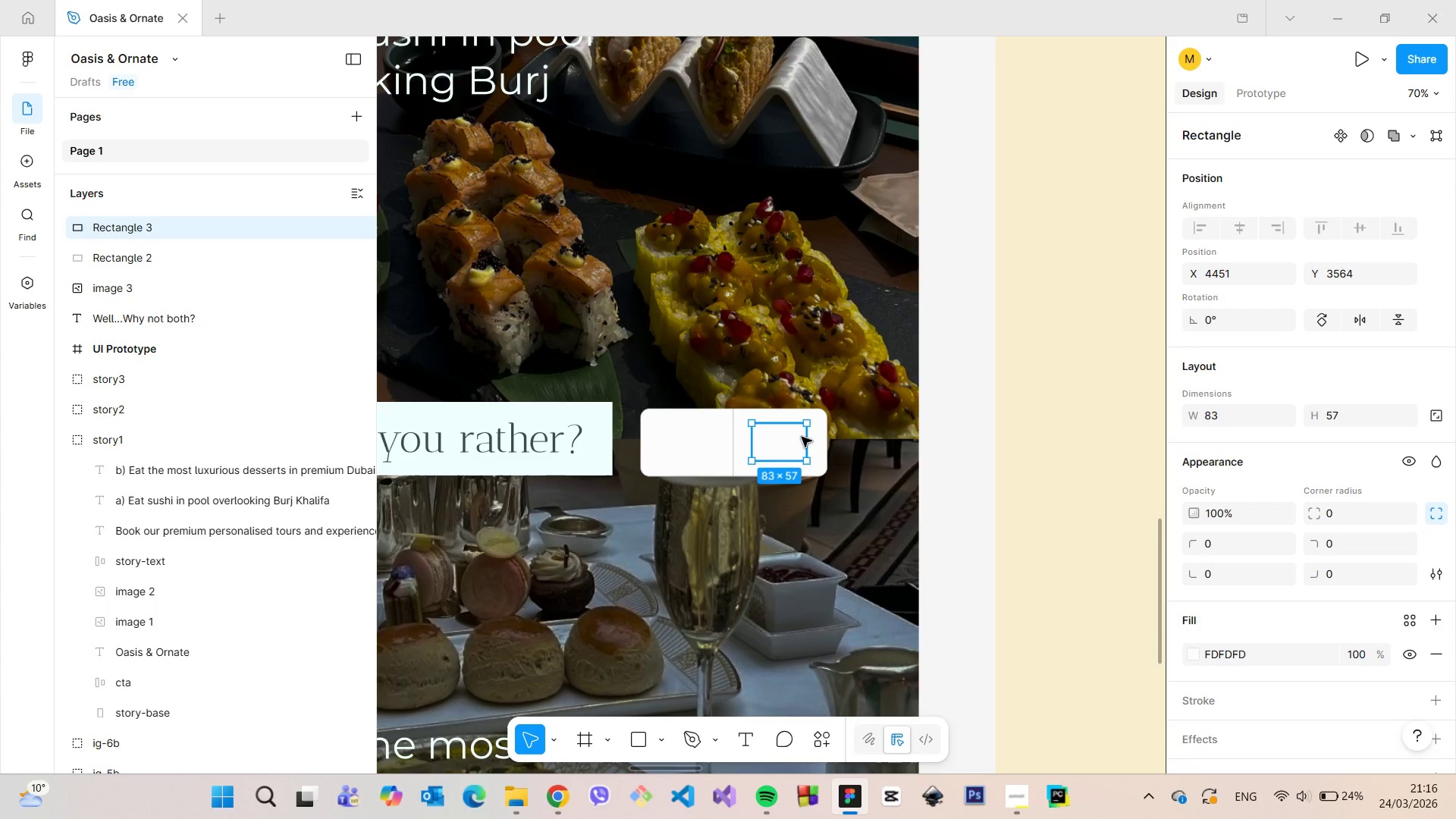 
key(Alt+AltLeft)
 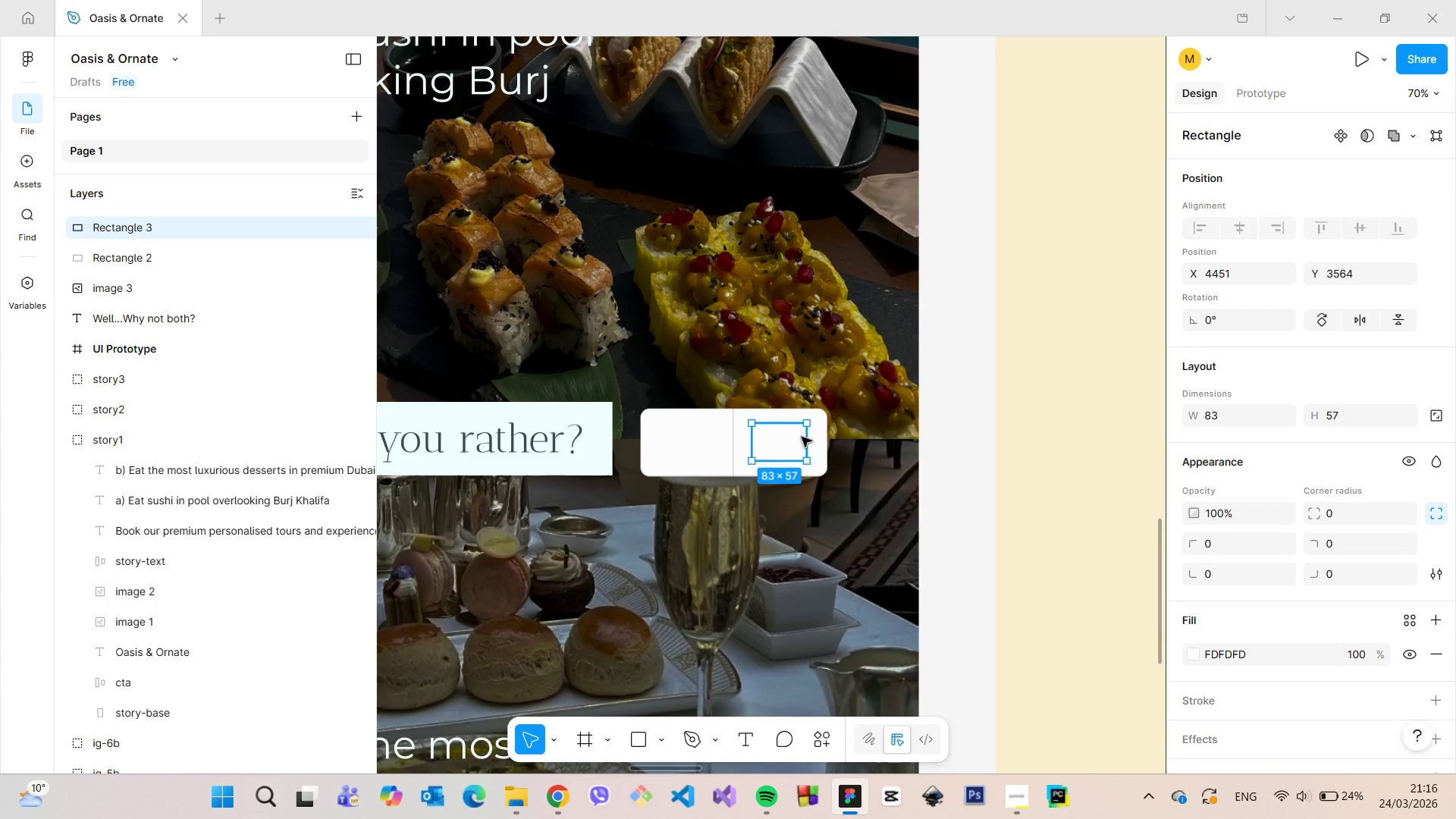 
key(Alt+AltLeft)
 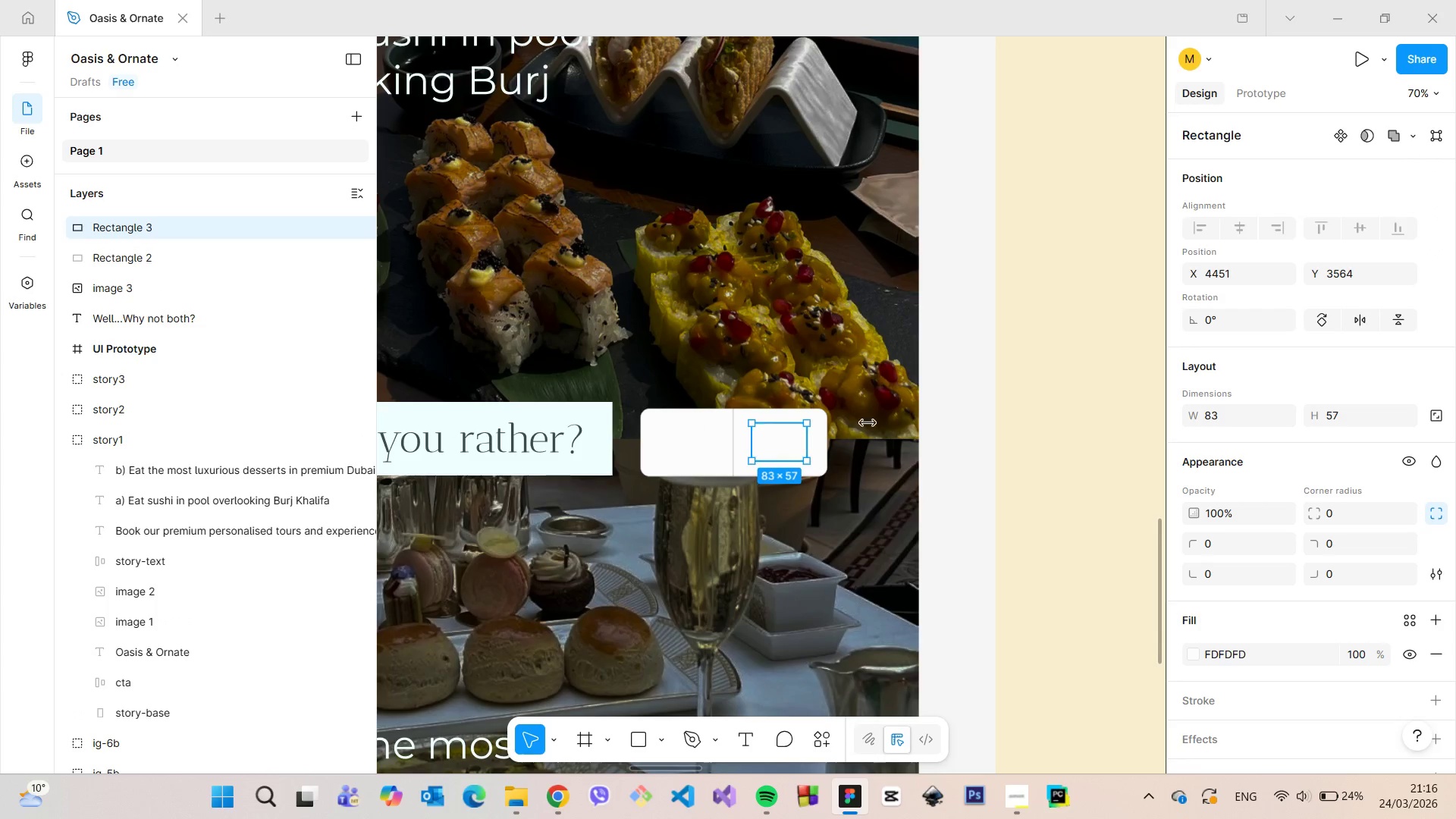 
left_click([968, 394])
 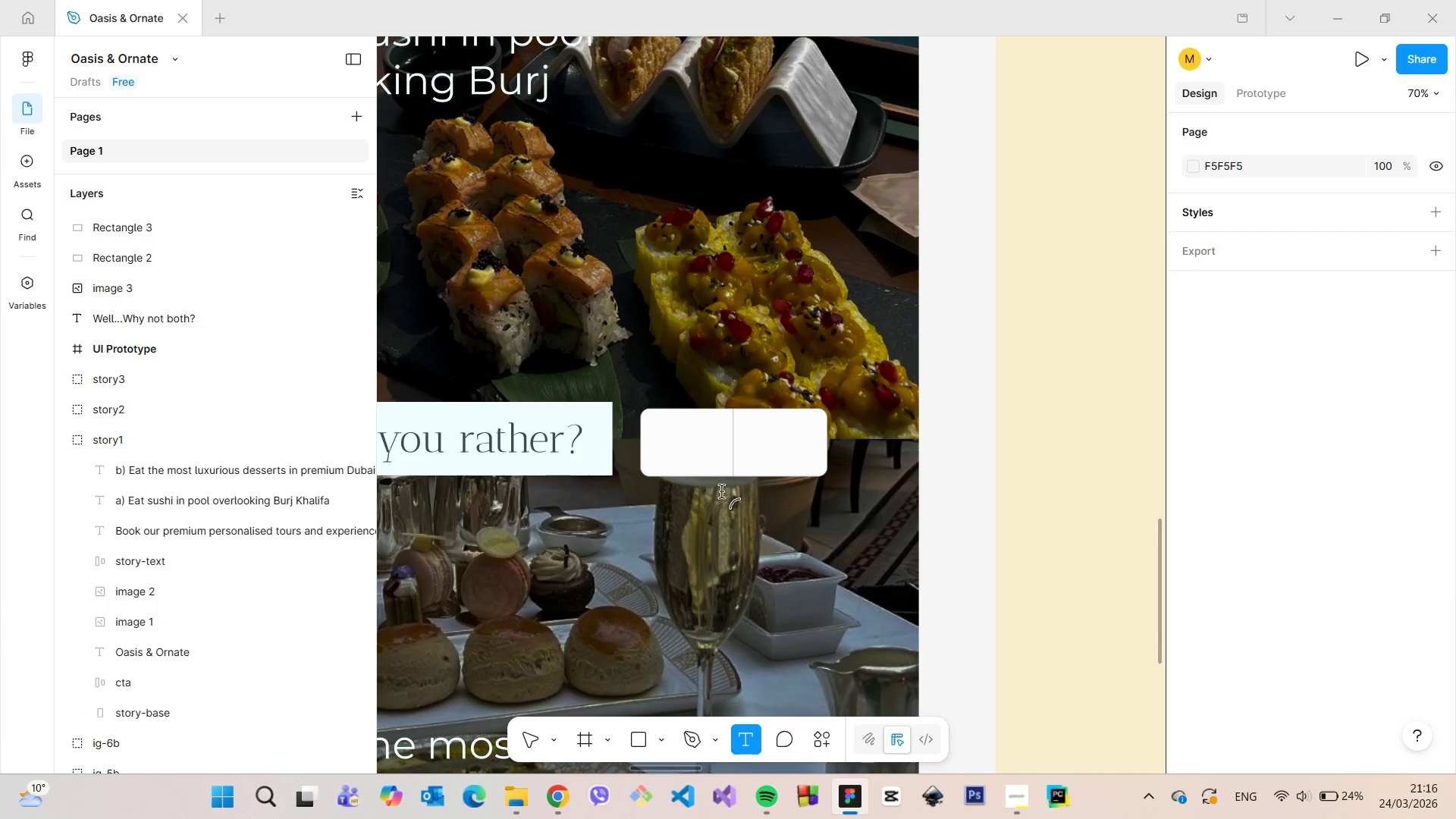 
left_click([684, 439])
 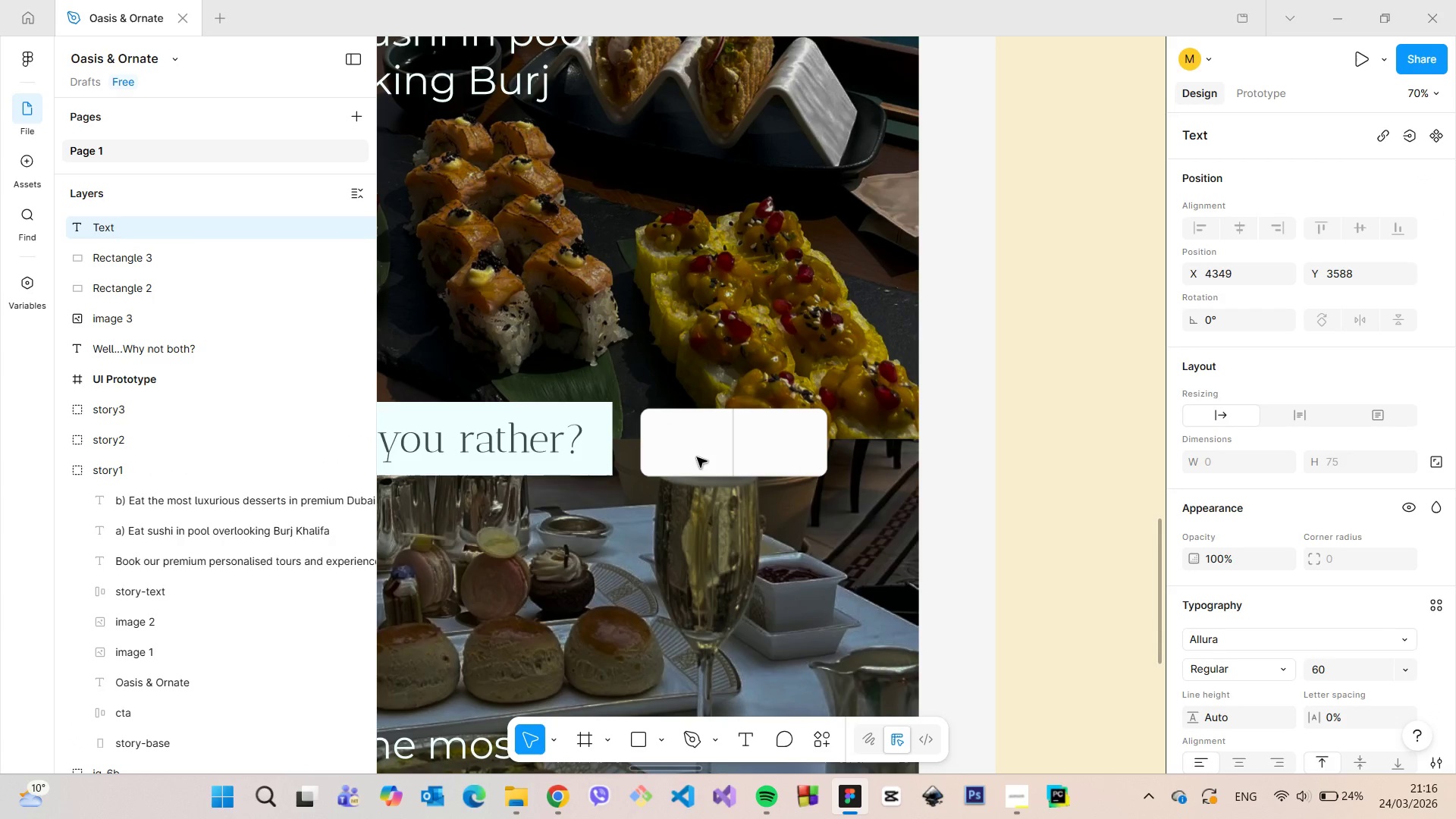 
key(Shift+A)
 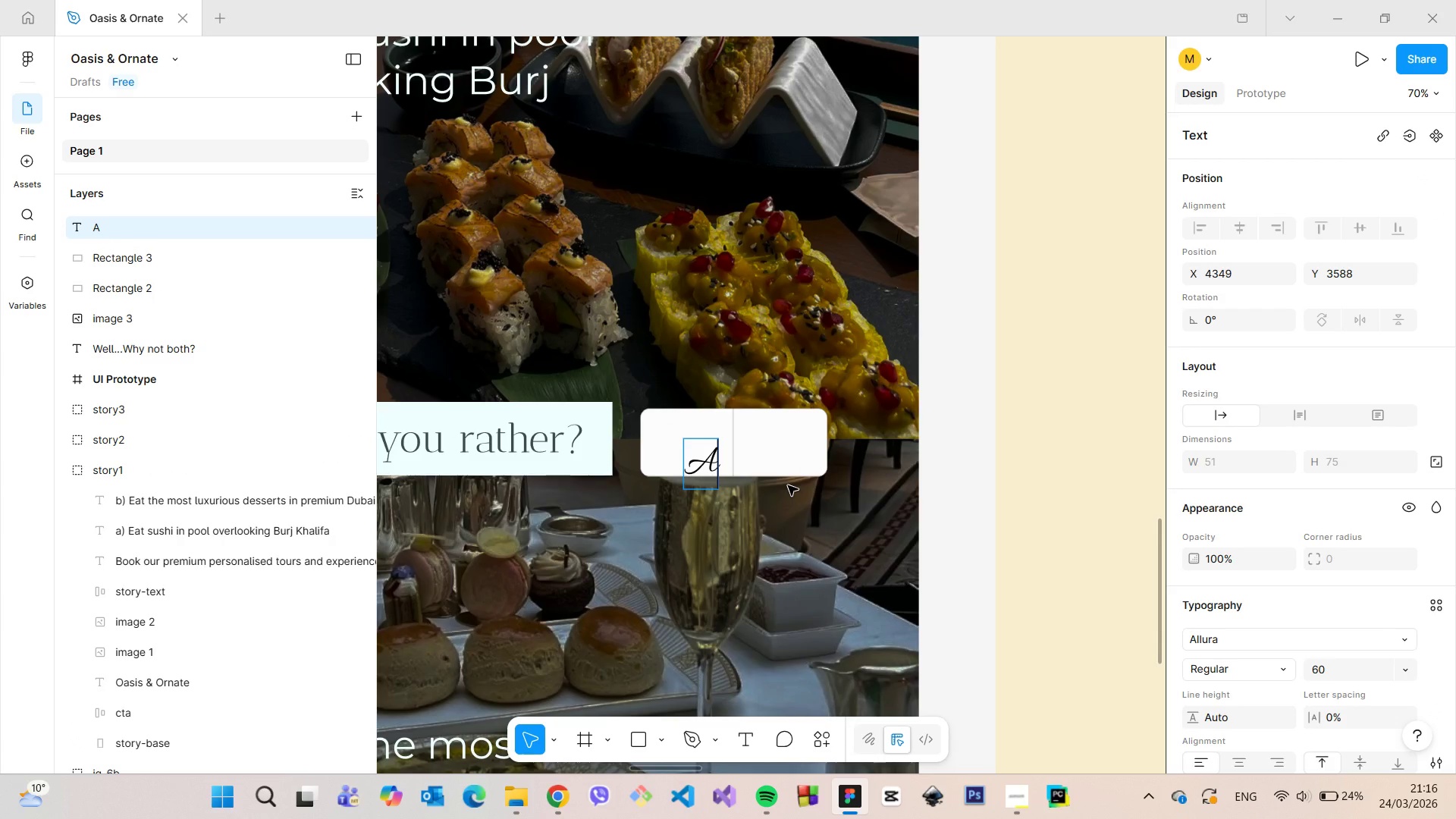 
key(Backspace)
type(a)
key(Backspace)
type(A)     b)
key(Backspace)
type(B()
key(Backspace)
type())
 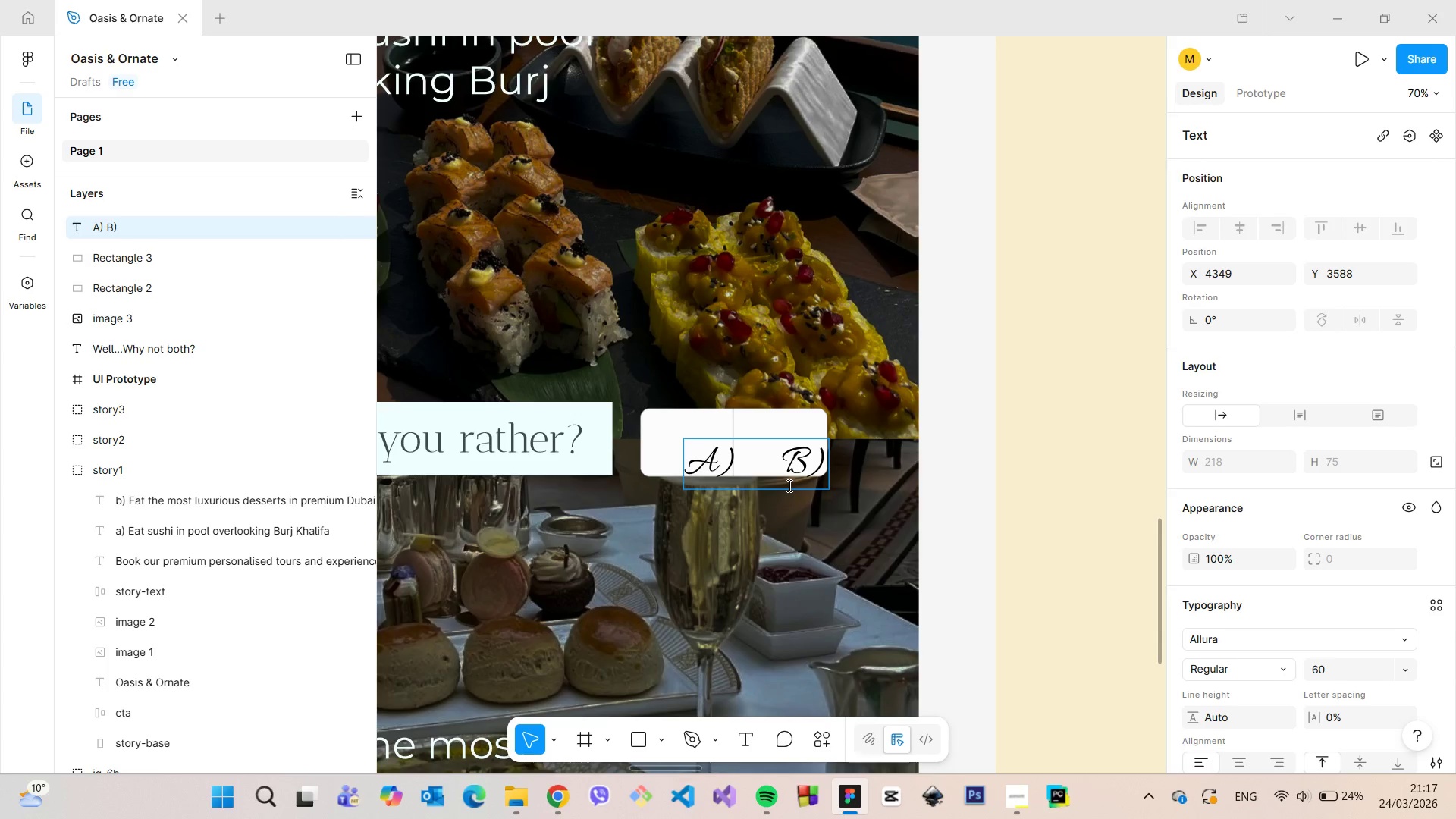 
left_click([797, 476])
 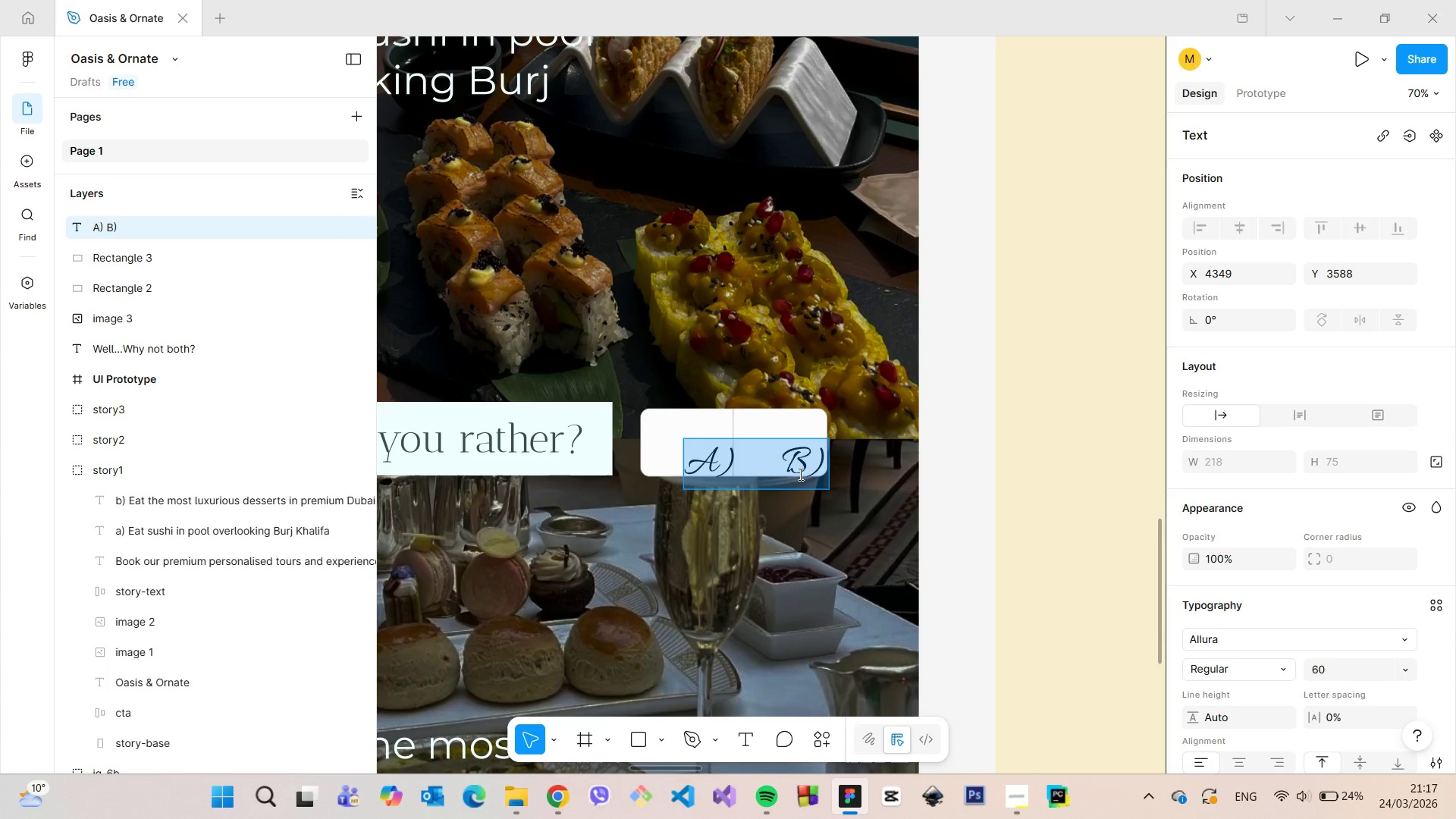 
triple_click([799, 474])
 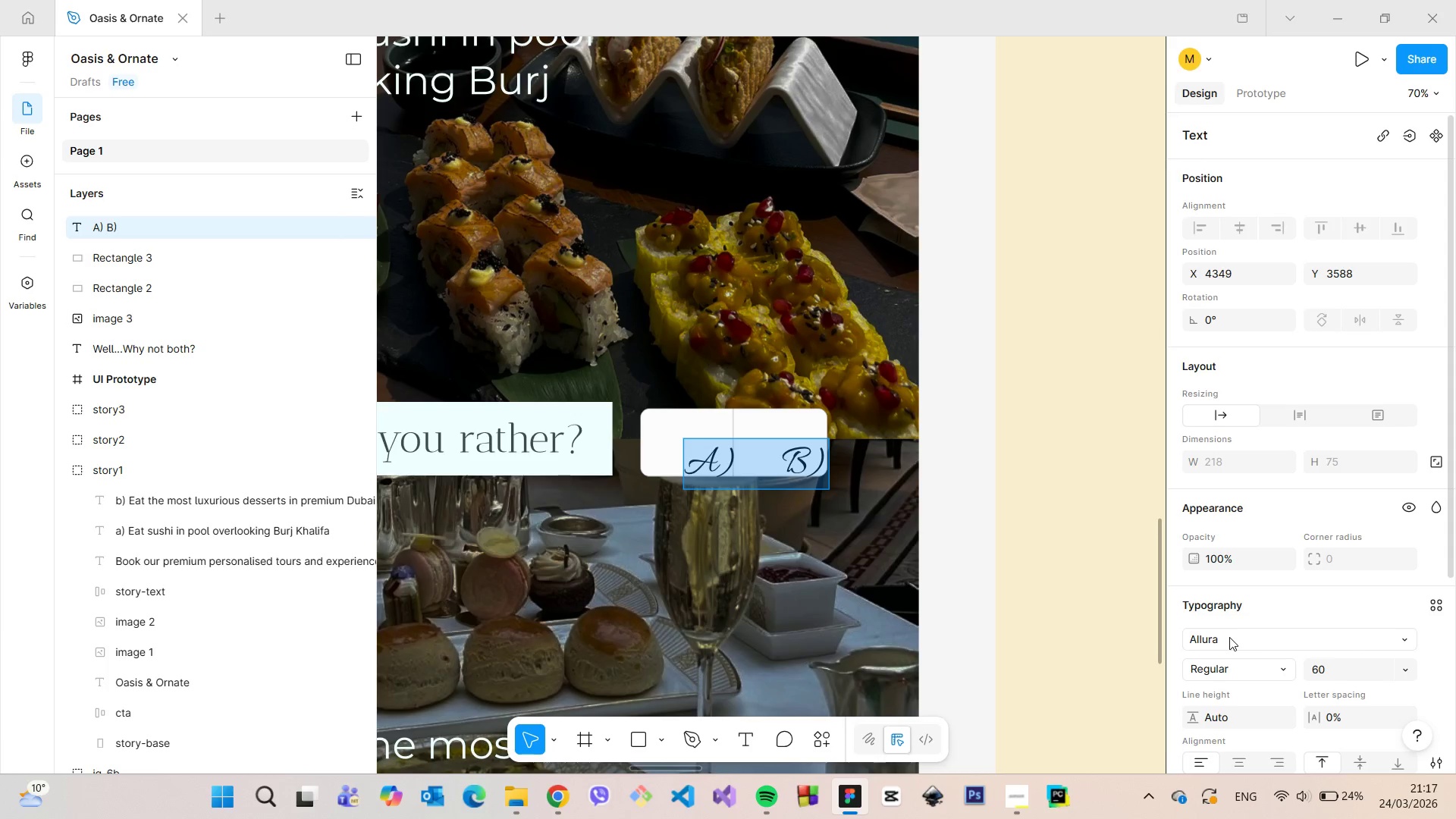 
left_click([1229, 637])
 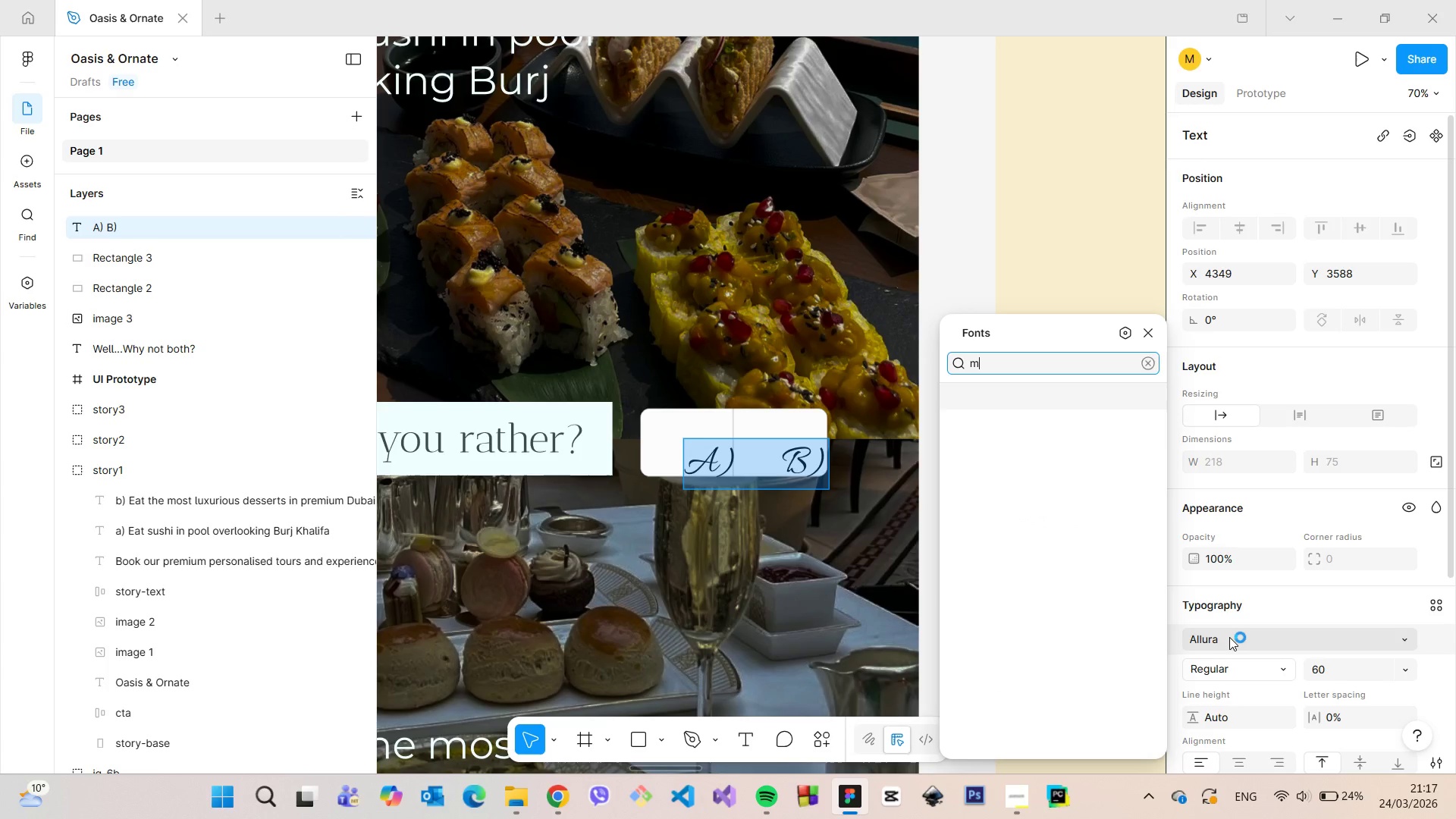 
type(mont)
 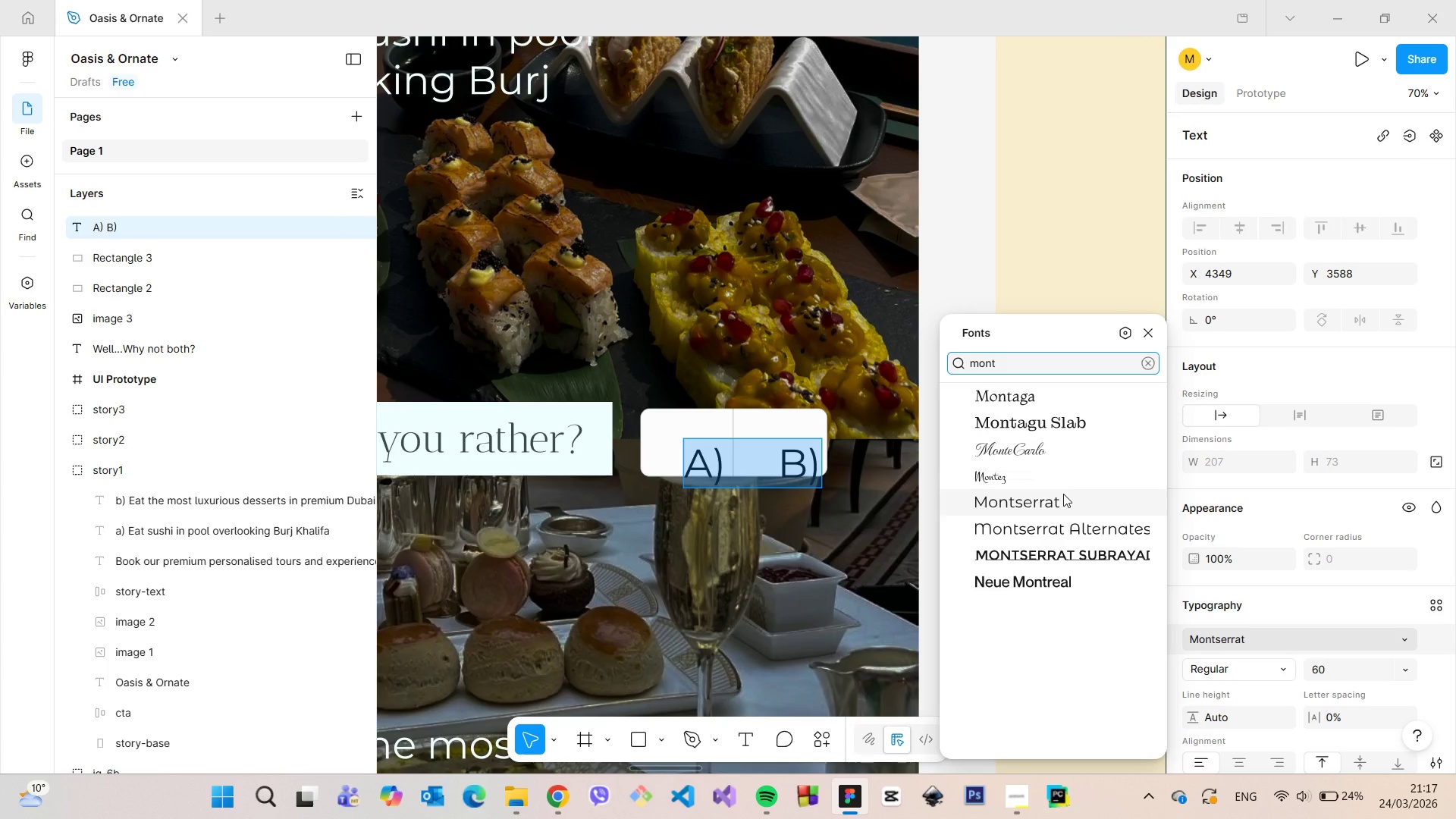 
left_click([1063, 494])
 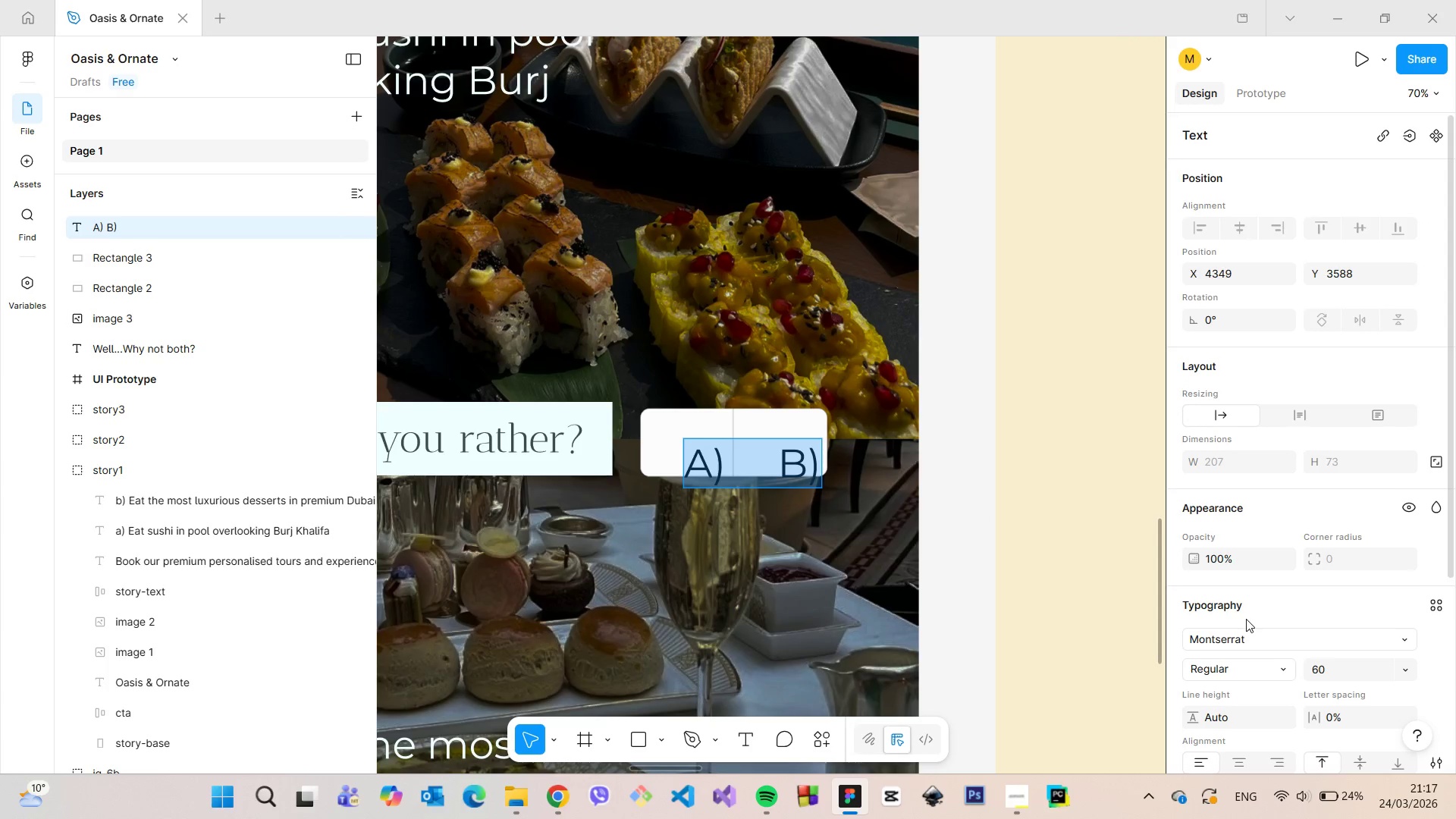 
scroll: coordinate [1246, 619], scroll_direction: down, amount: 2.0
 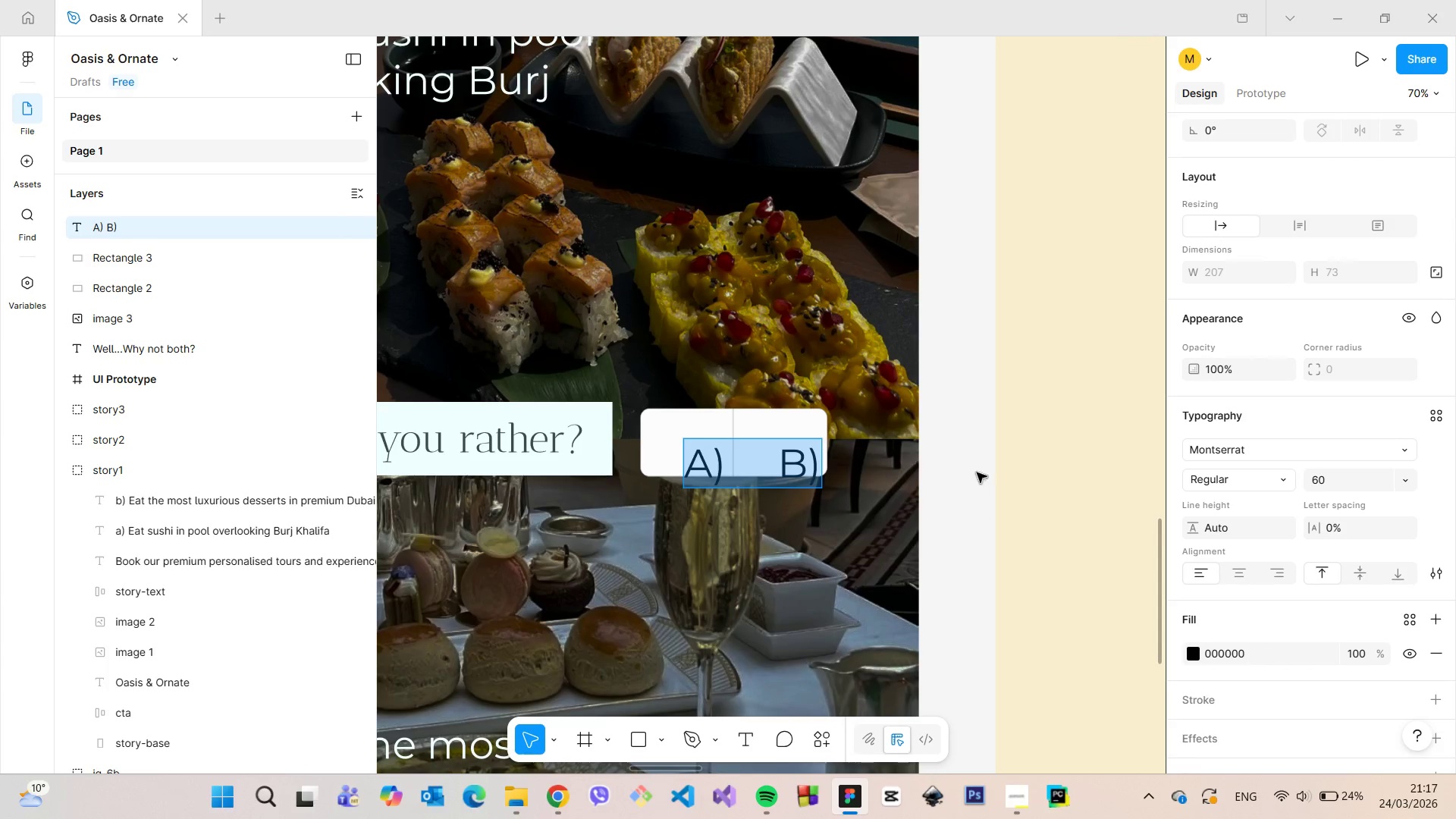 
left_click([995, 474])
 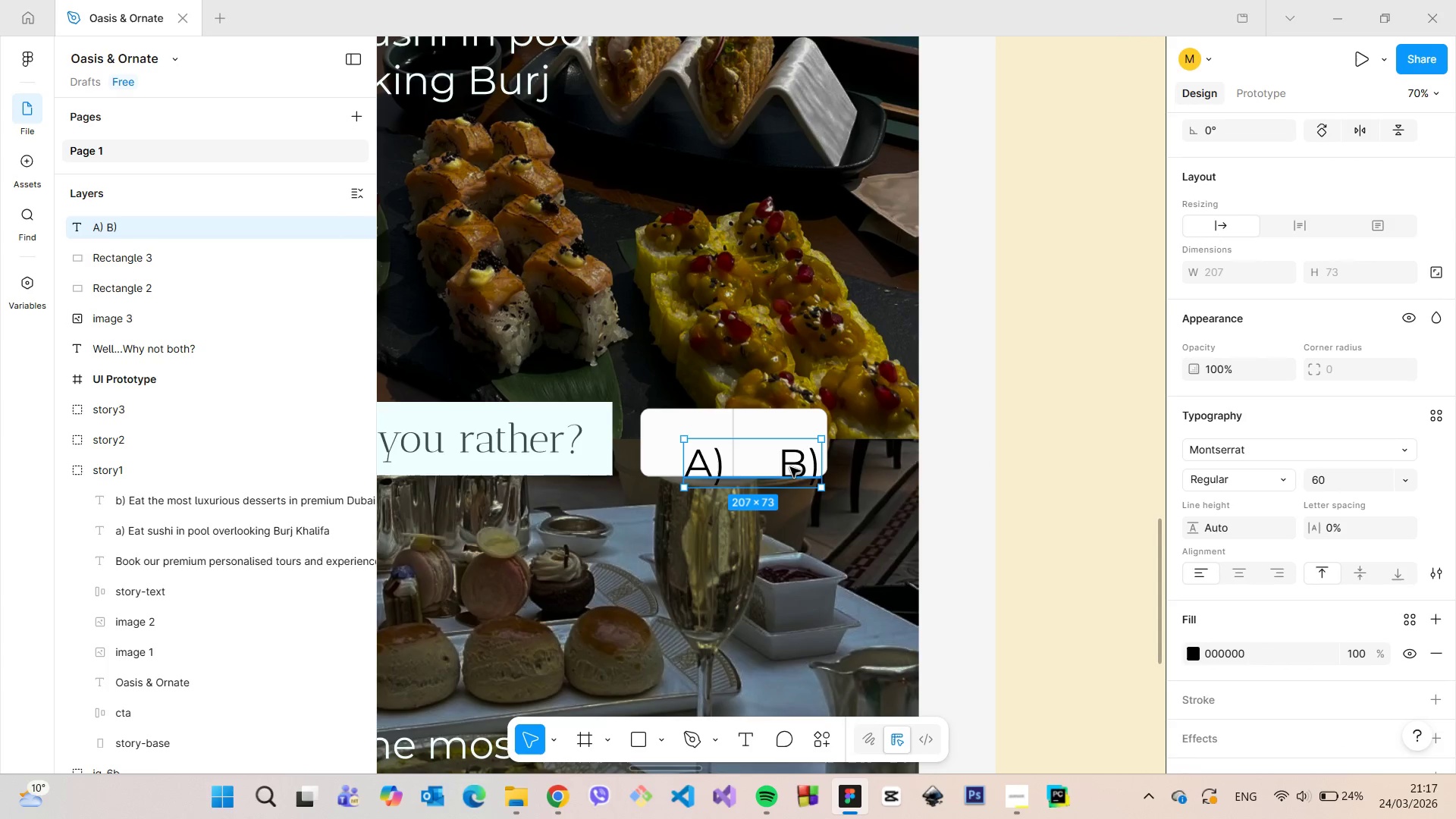 
left_click_drag(start_coordinate=[790, 467], to_coordinate=[775, 447])
 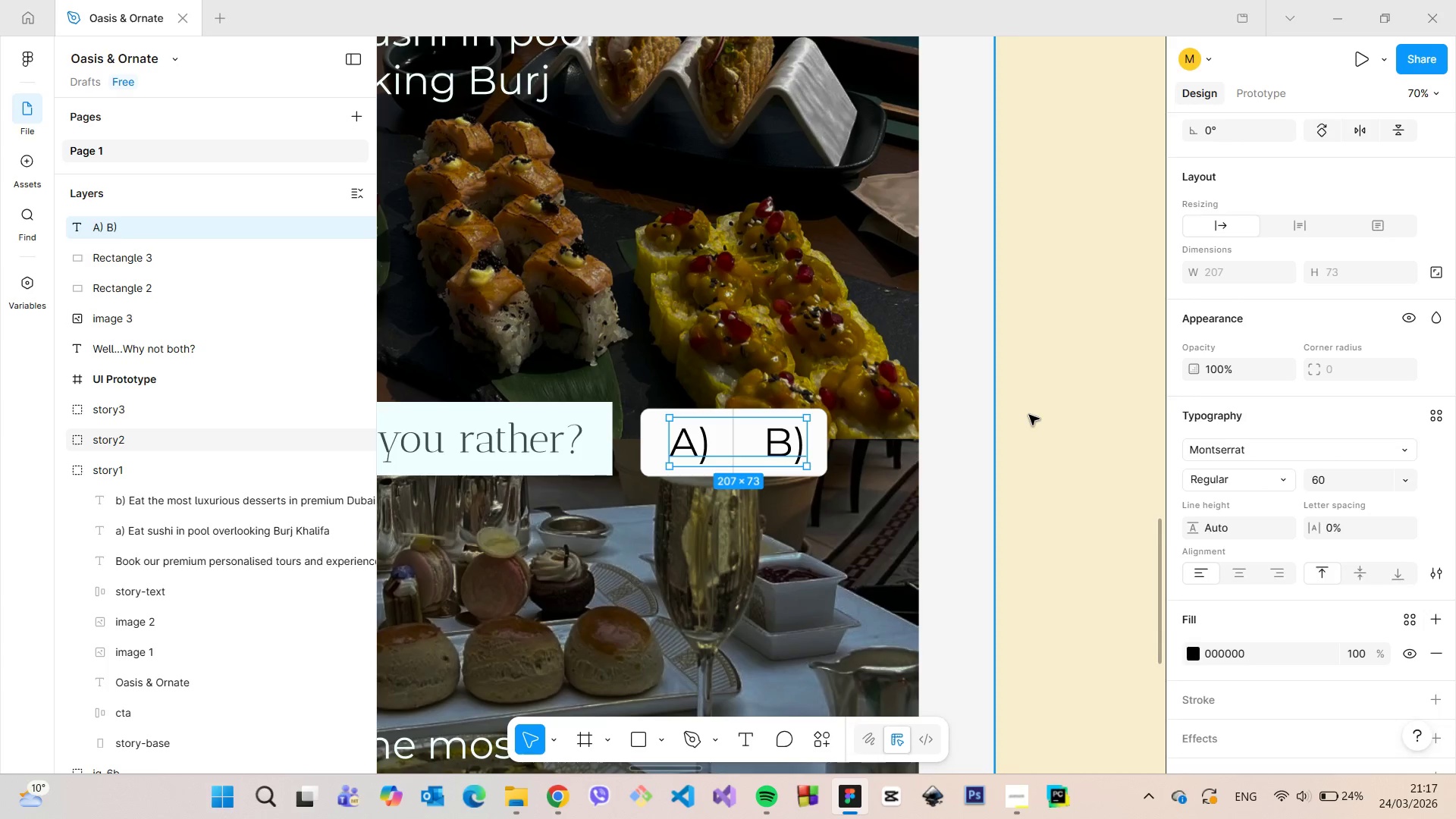 
left_click([1029, 415])
 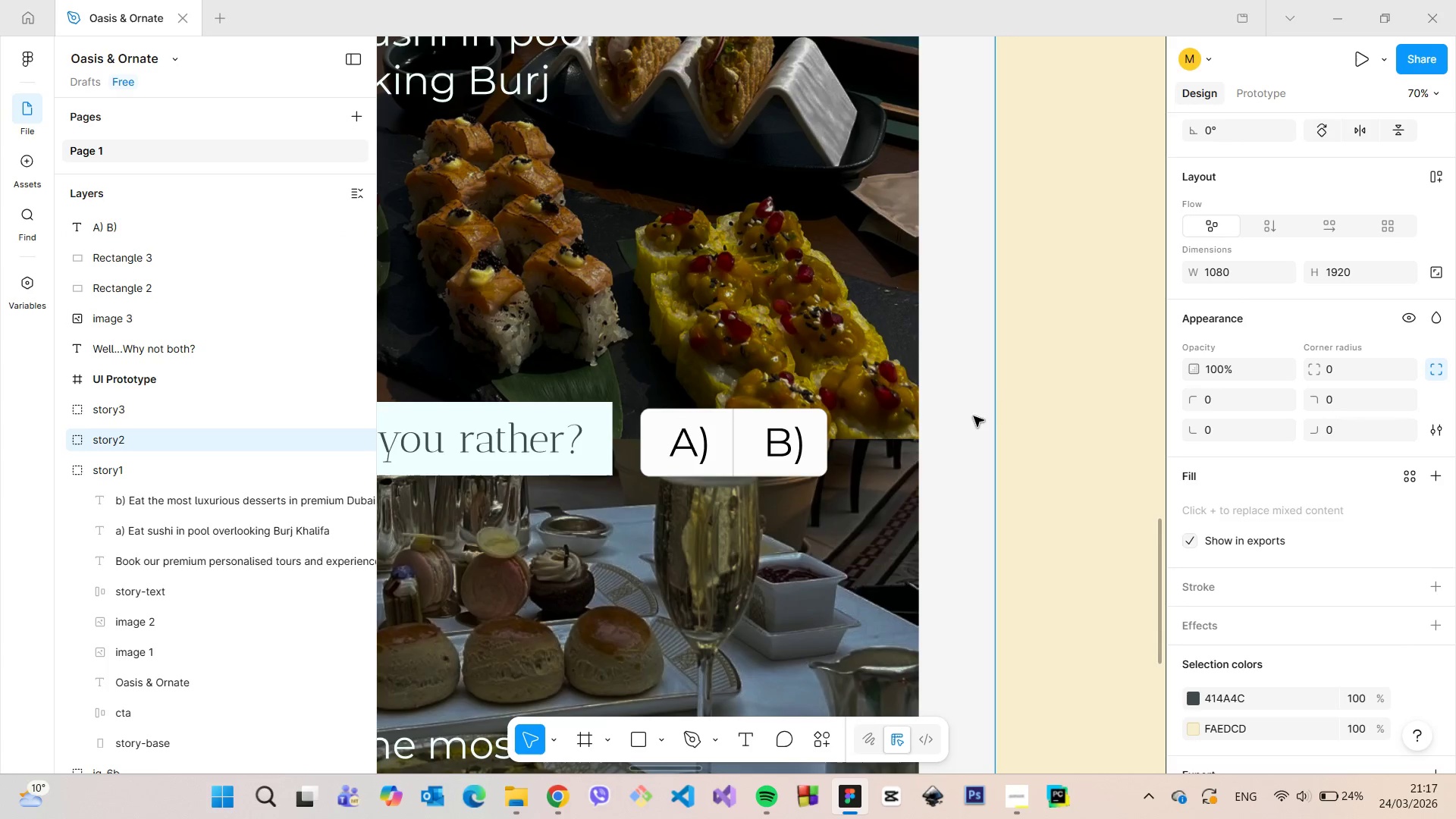 
left_click([974, 416])
 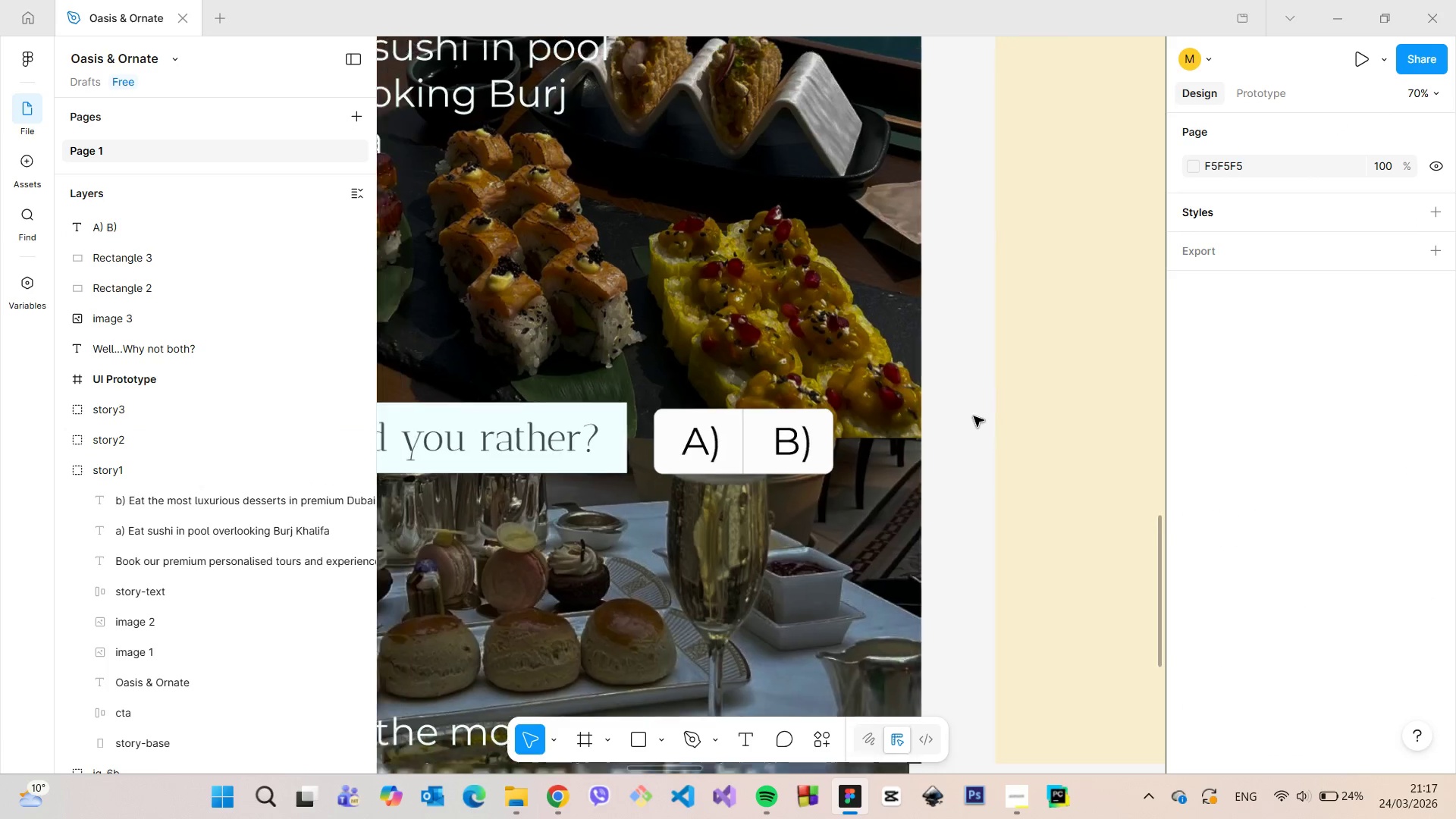 
scroll: coordinate [974, 416], scroll_direction: down, amount: 9.0
 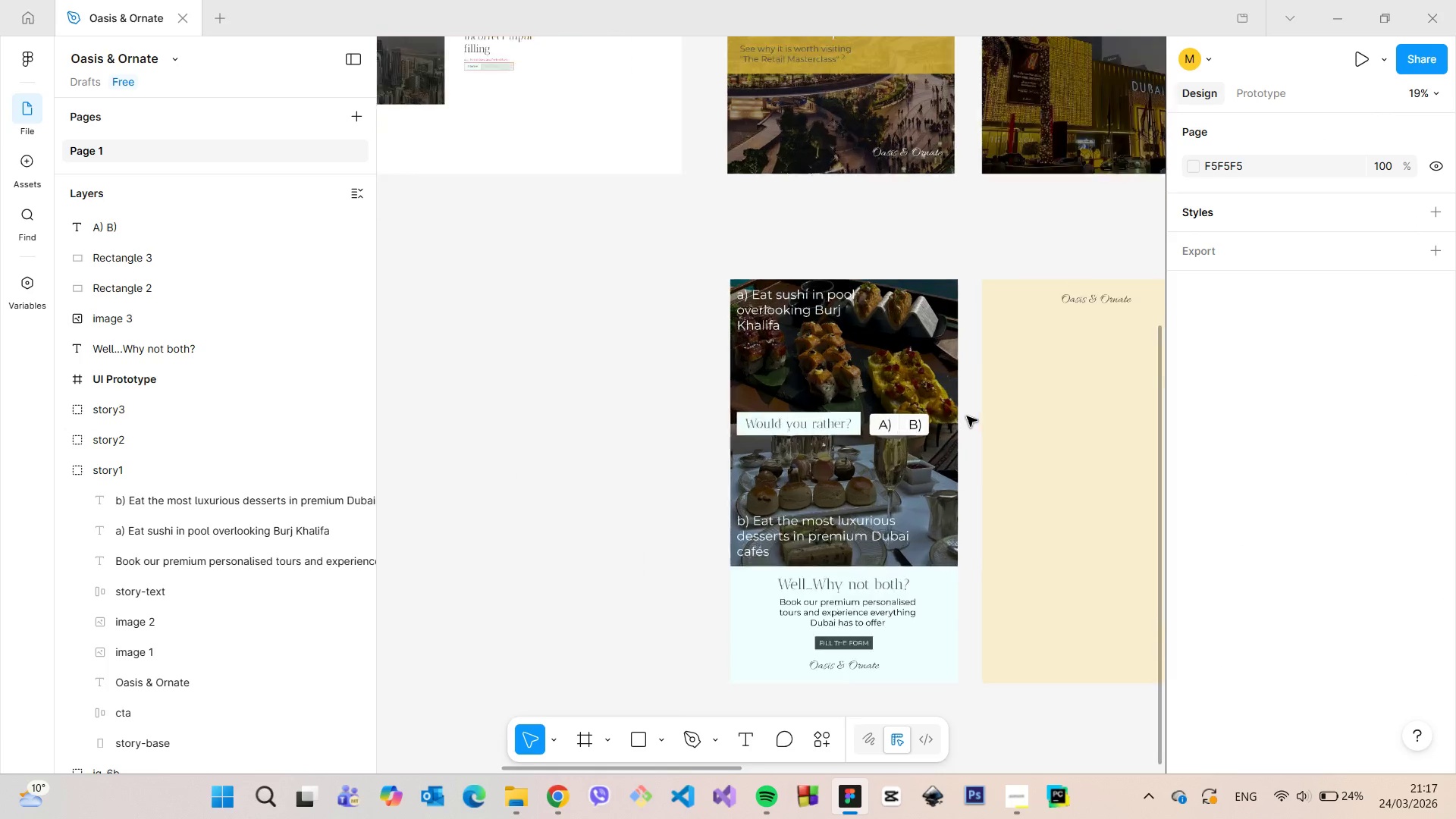 
scroll: coordinate [967, 416], scroll_direction: up, amount: 5.0
 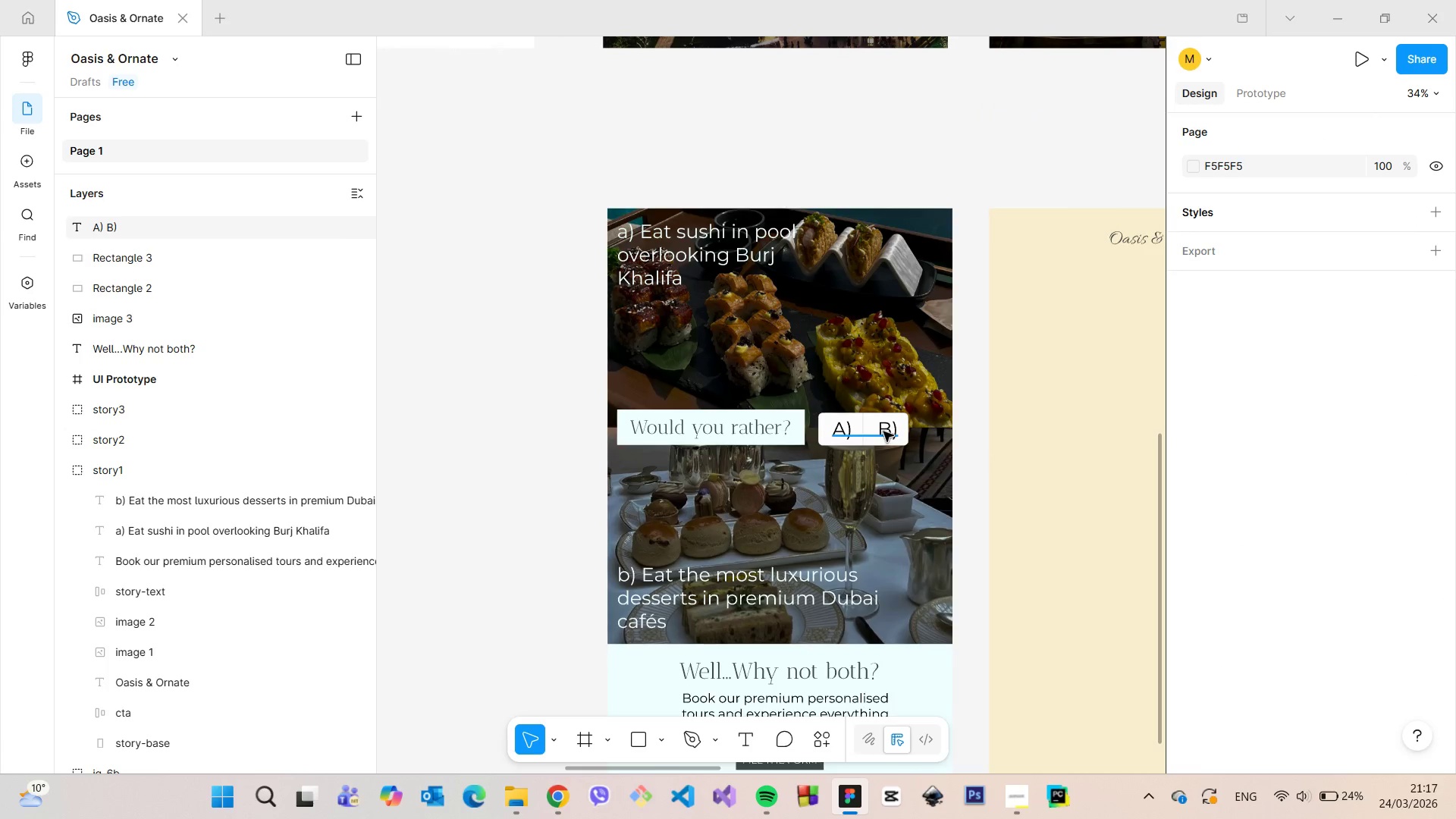 
left_click([883, 431])
 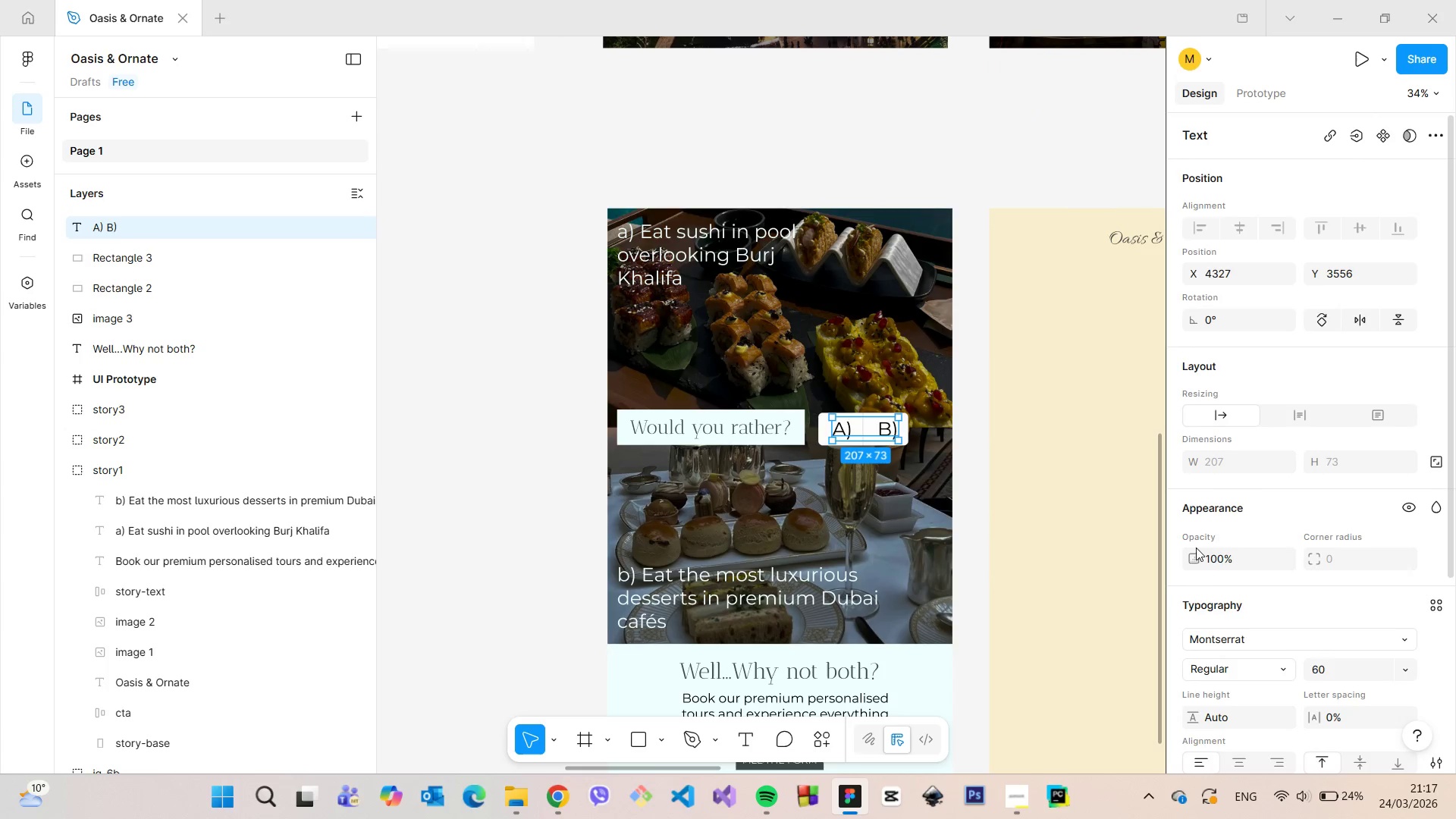 
scroll: coordinate [1196, 548], scroll_direction: down, amount: 4.0
 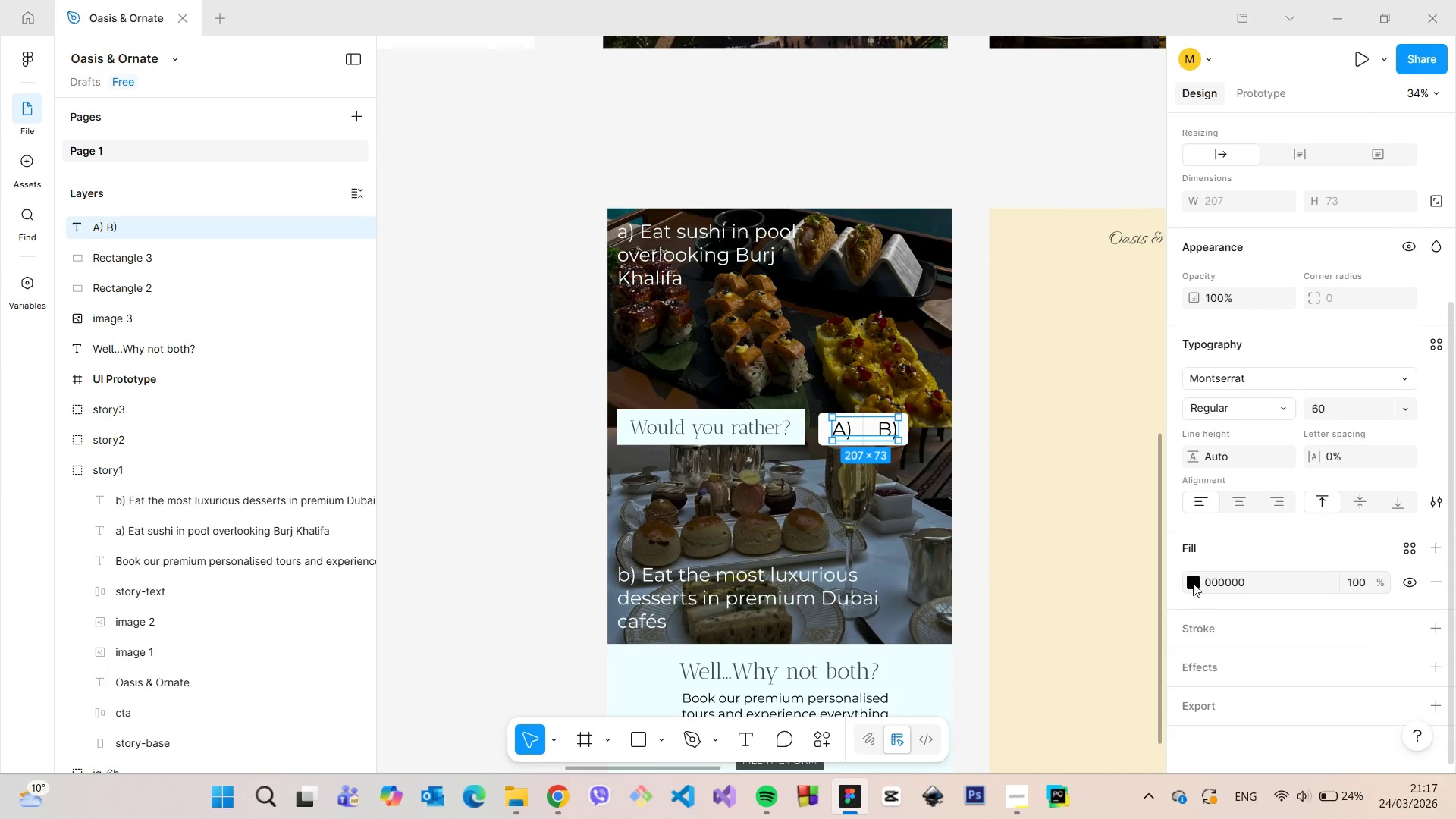 
left_click([1193, 583])
 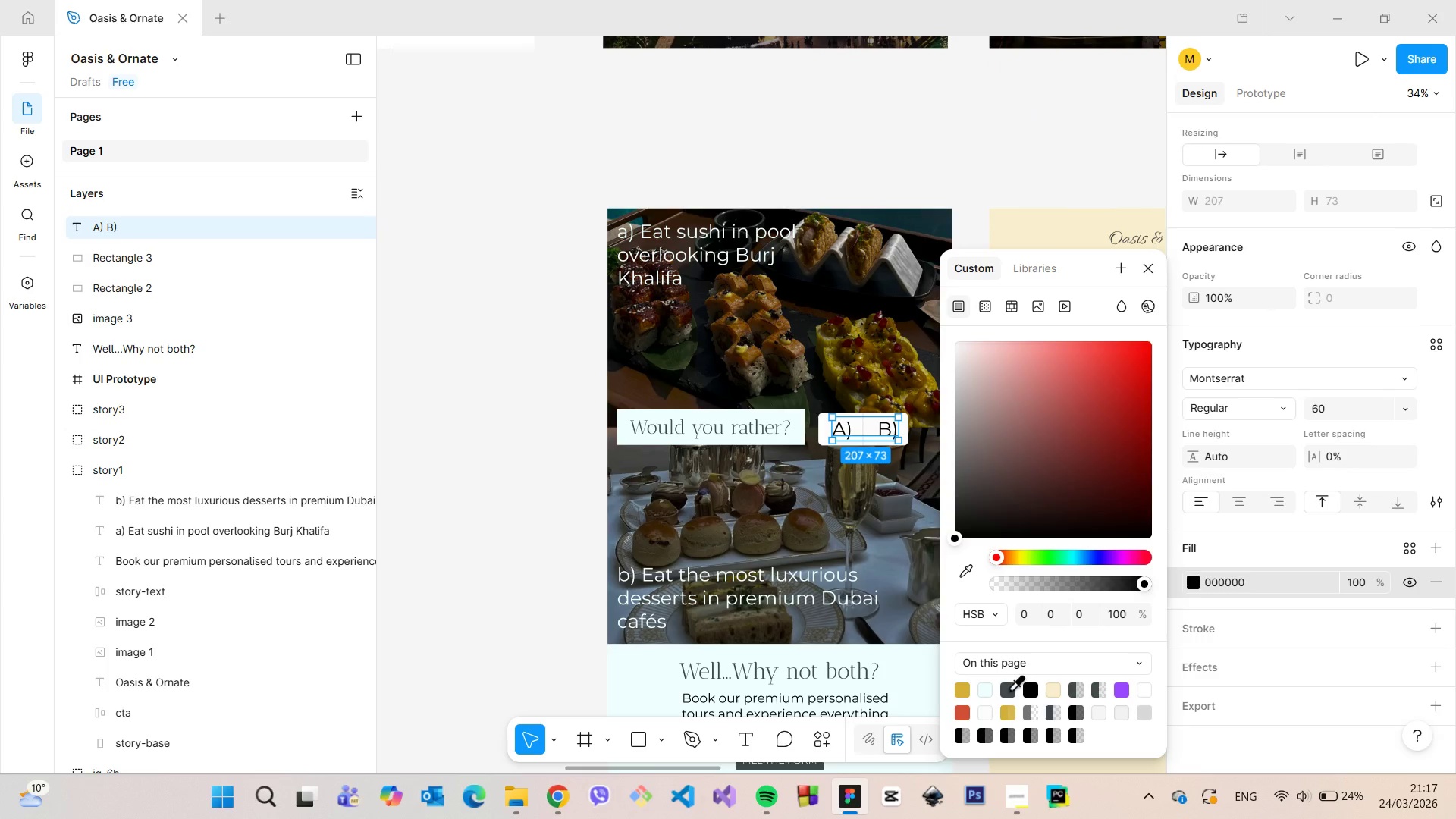 
left_click([1009, 689])
 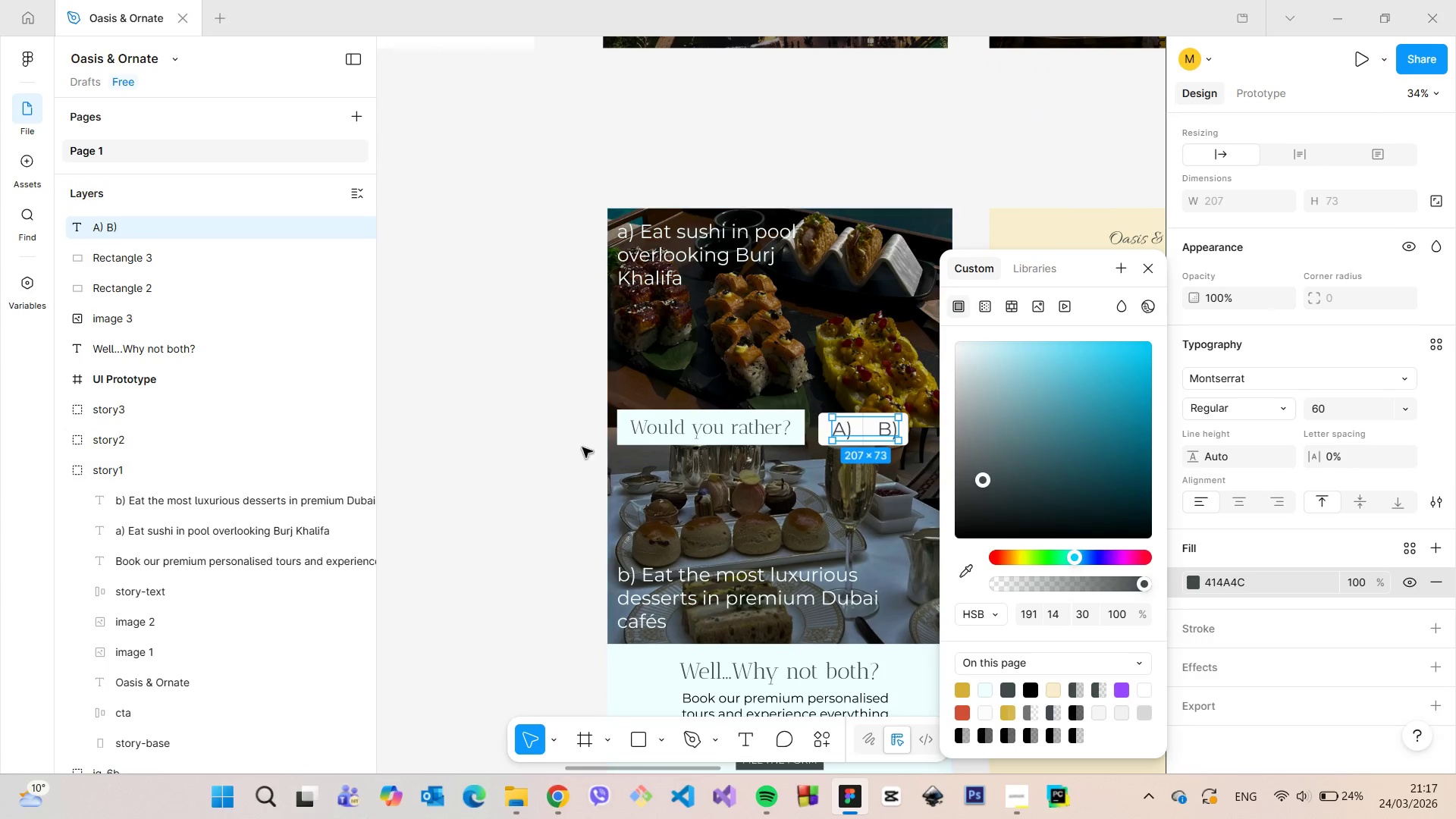 
left_click([548, 465])
 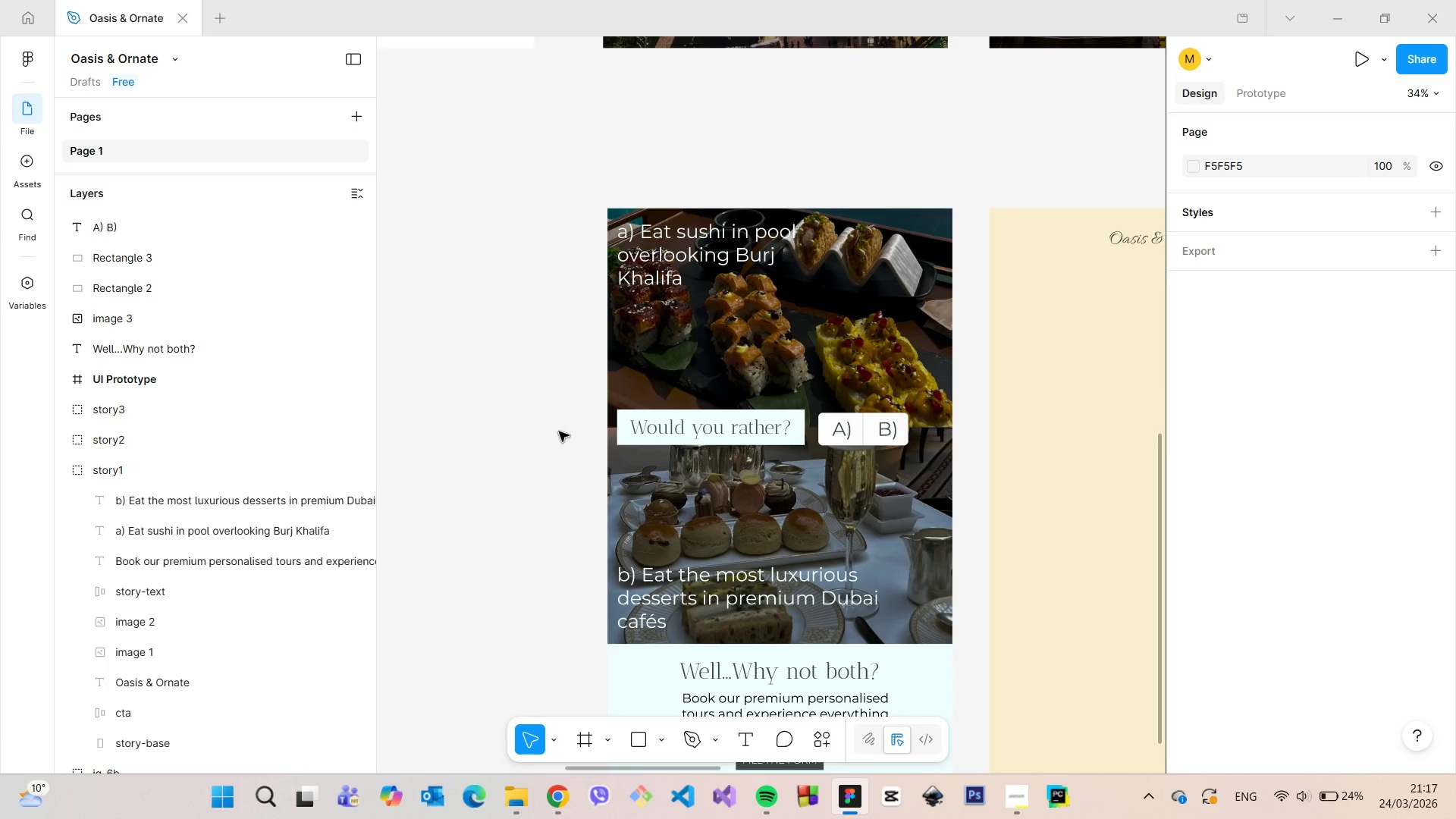 
double_click([639, 246])
 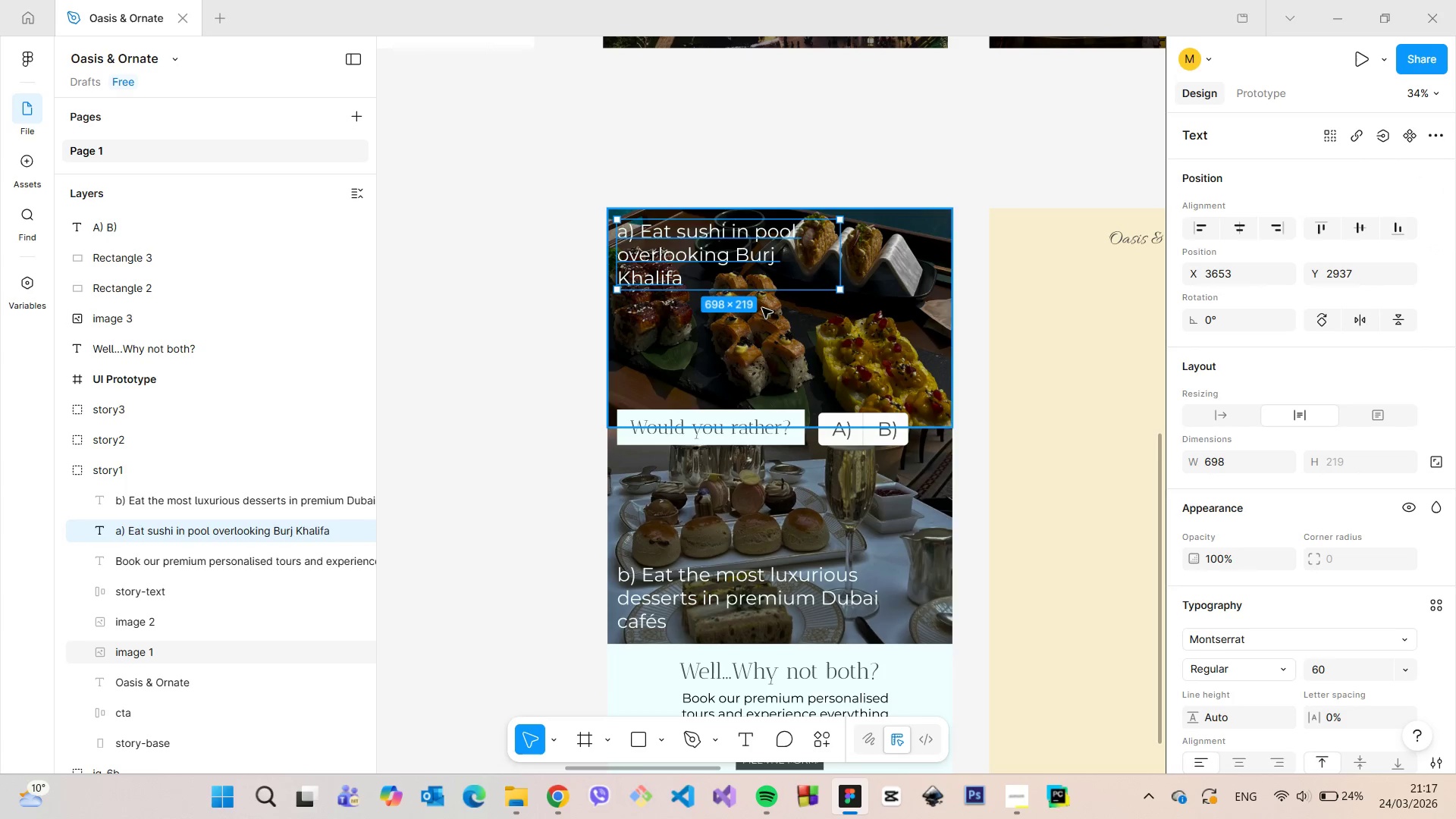 
left_click([630, 237])
 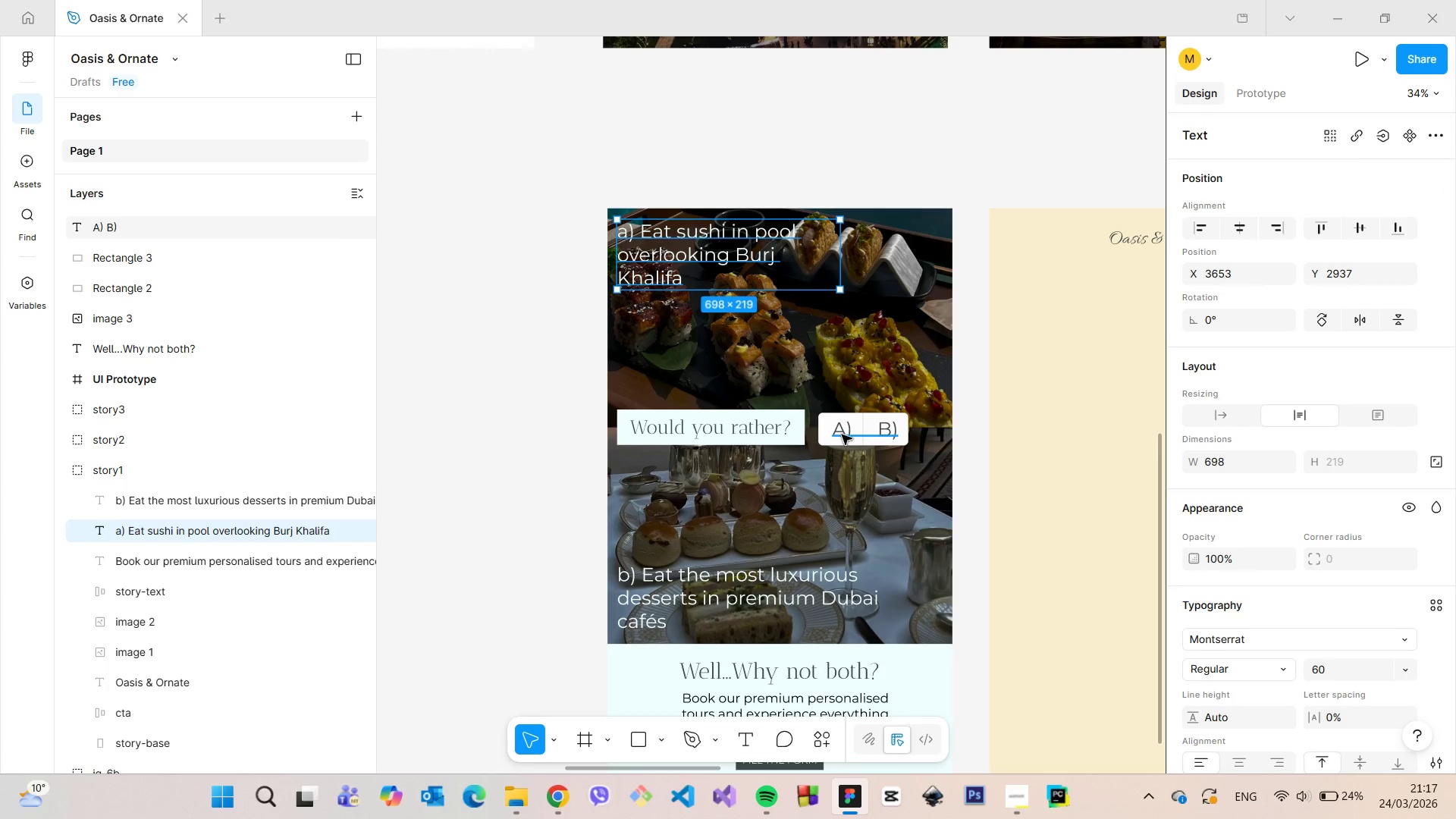 
double_click([842, 435])
 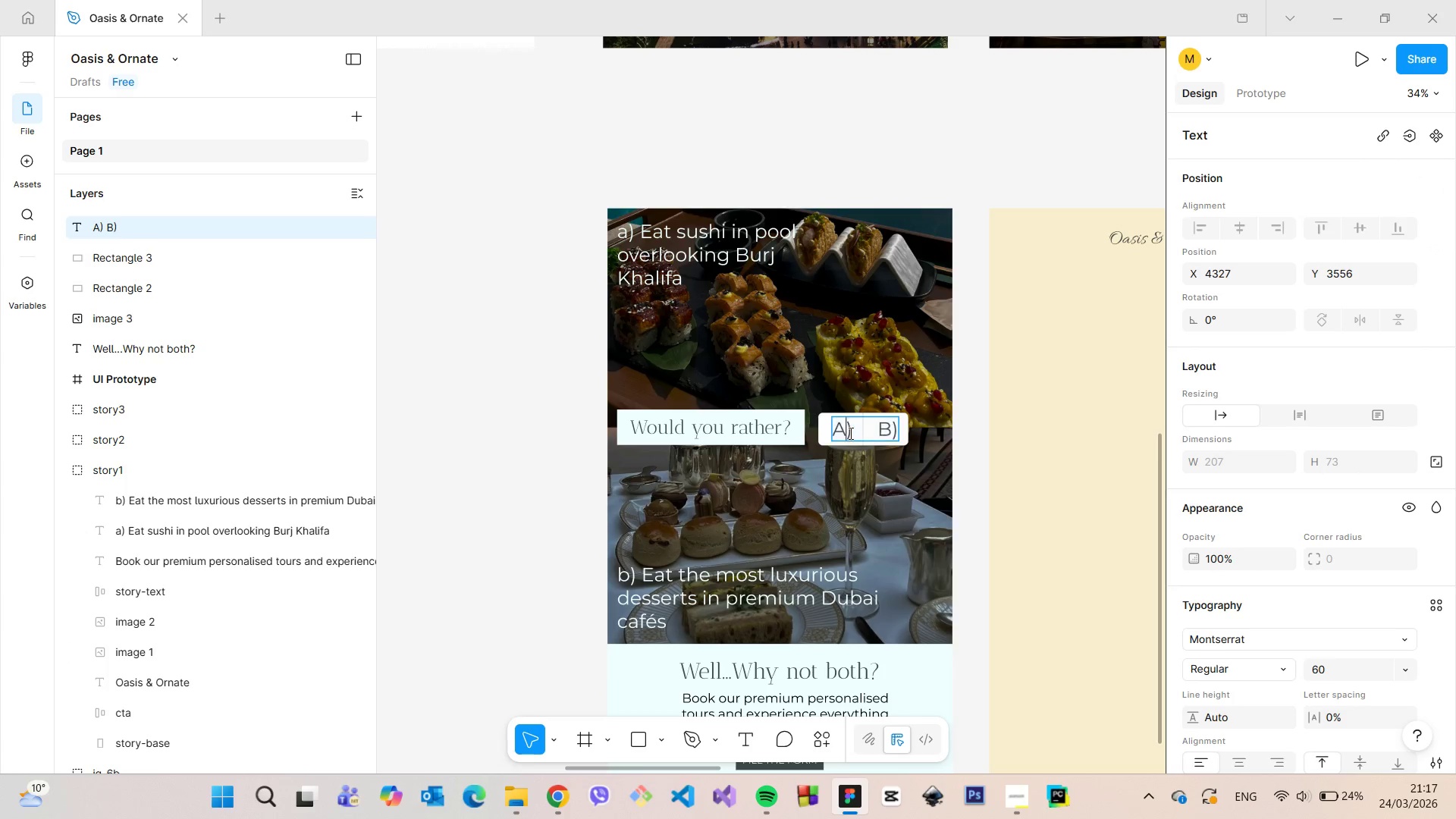 
triple_click([849, 433])
 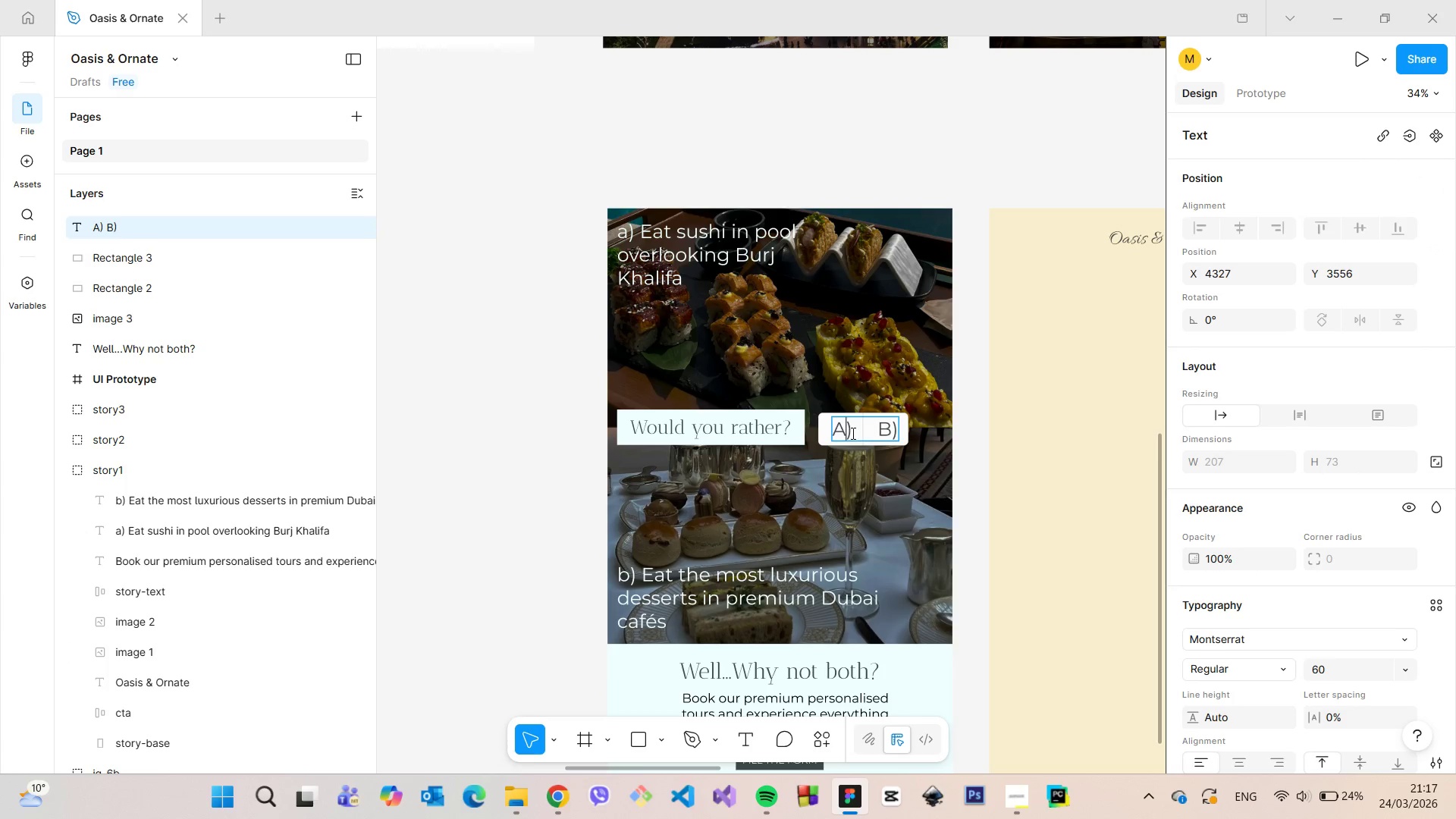 
triple_click([852, 433])
 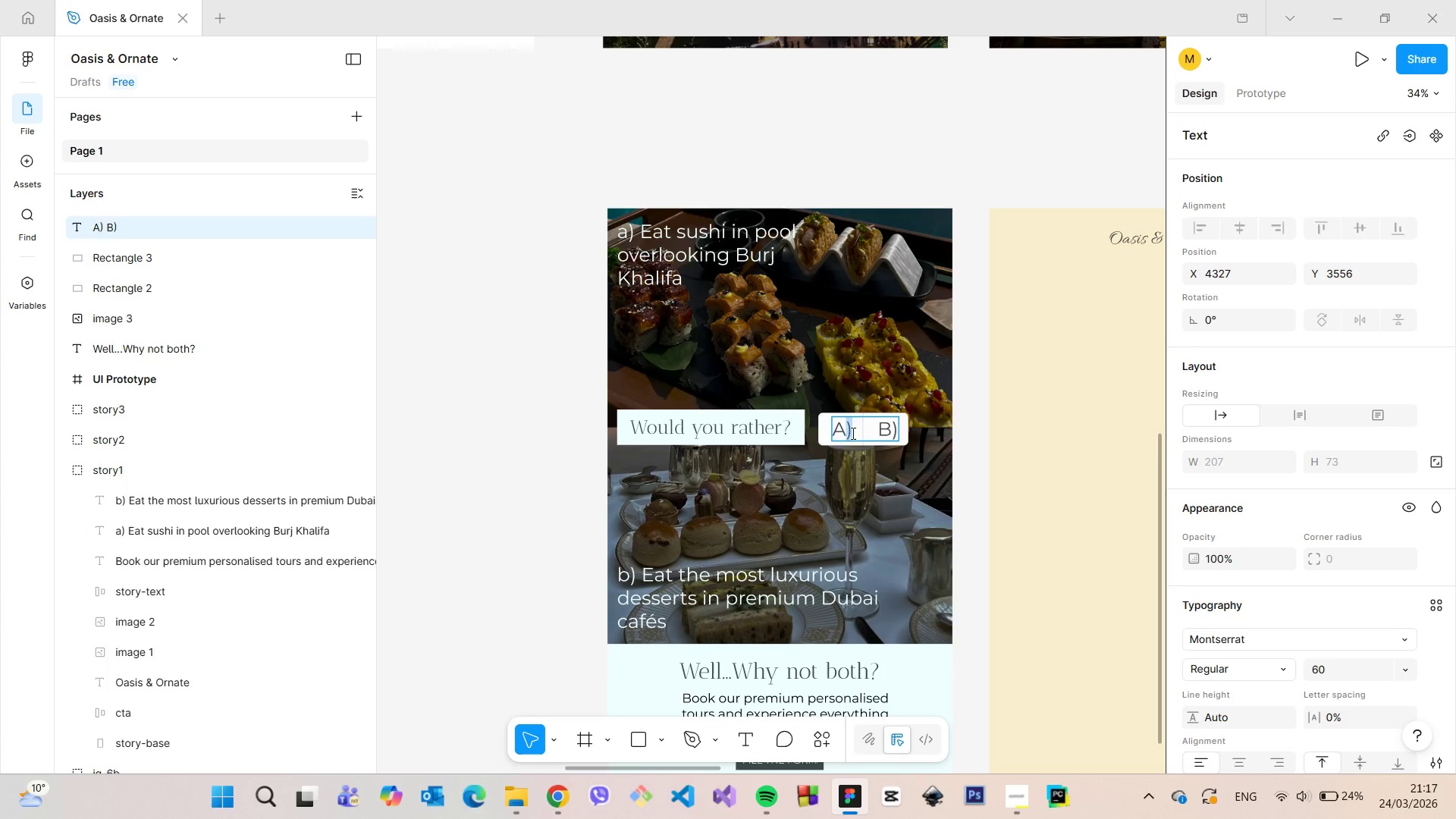 
key(Backspace)
 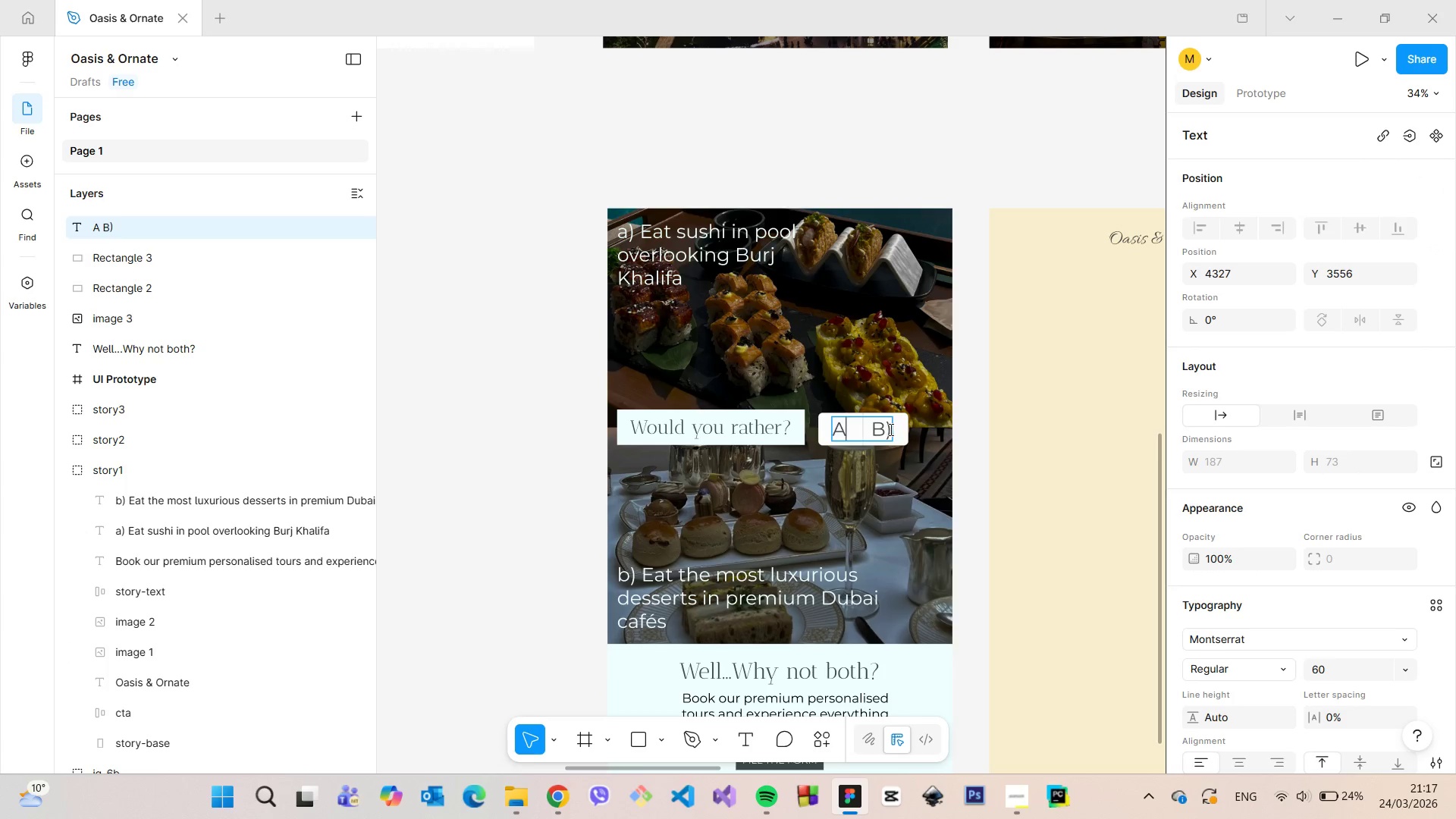 
left_click([890, 428])
 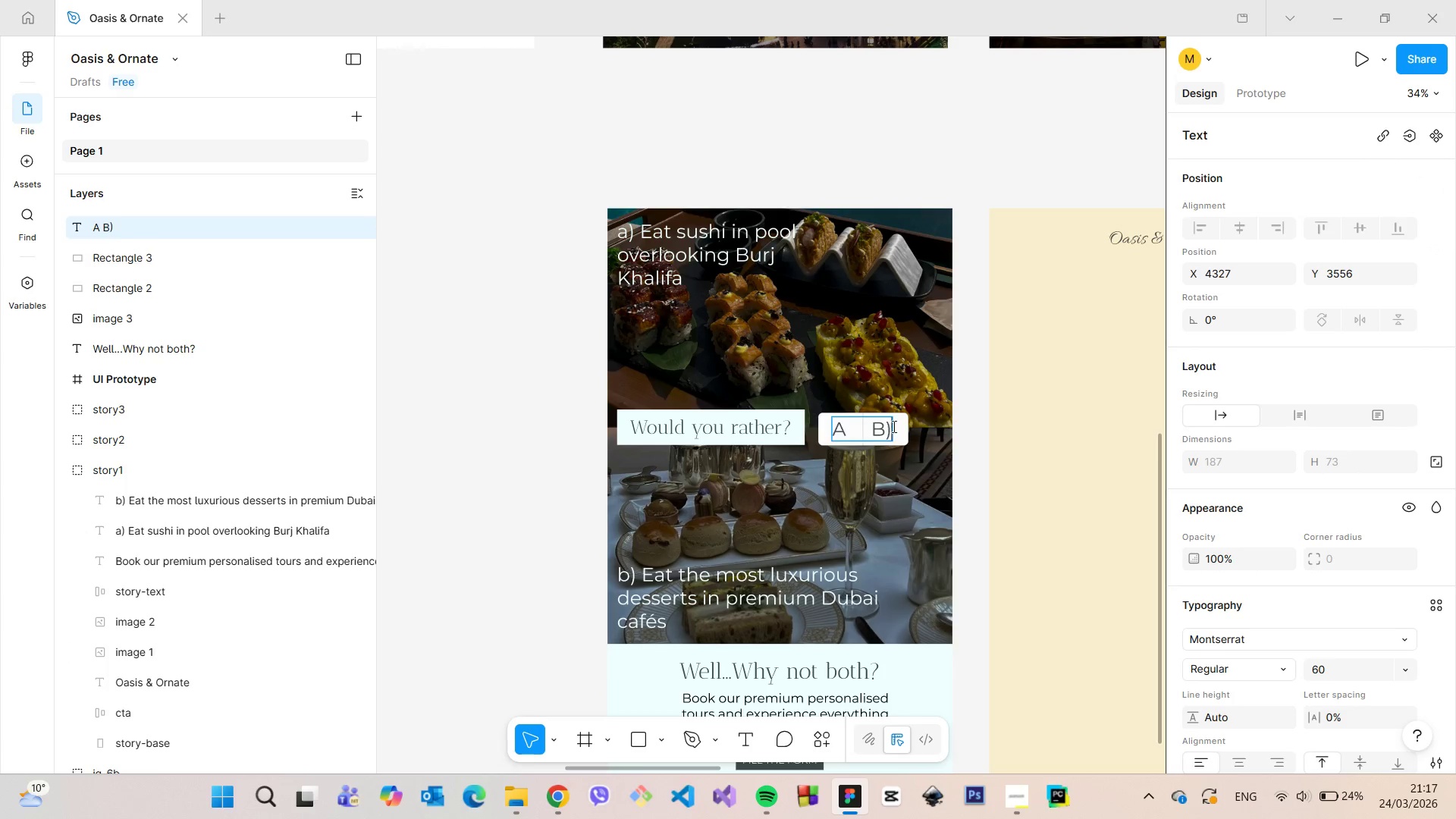 
key(Backspace)
 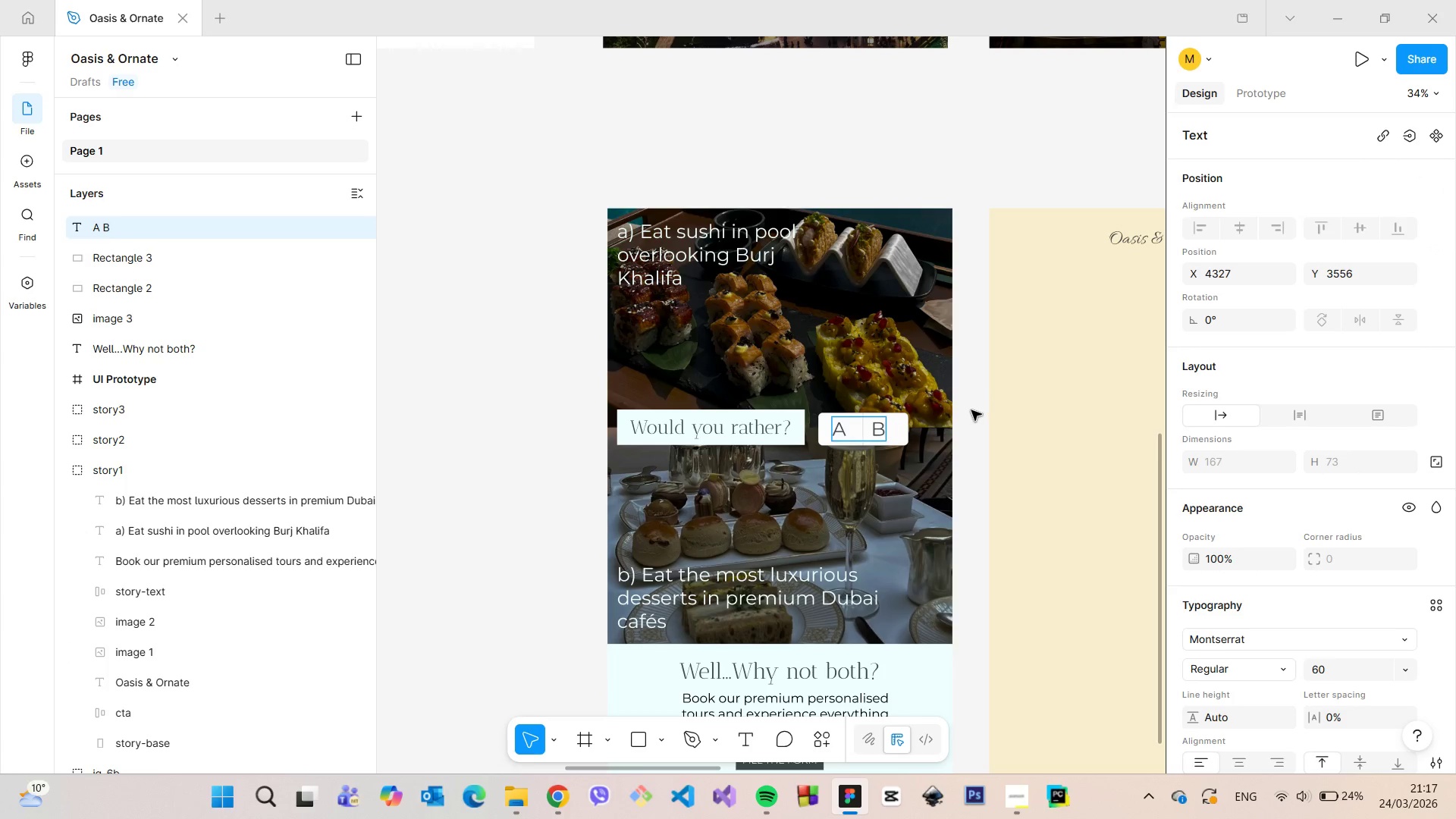 
left_click([971, 410])
 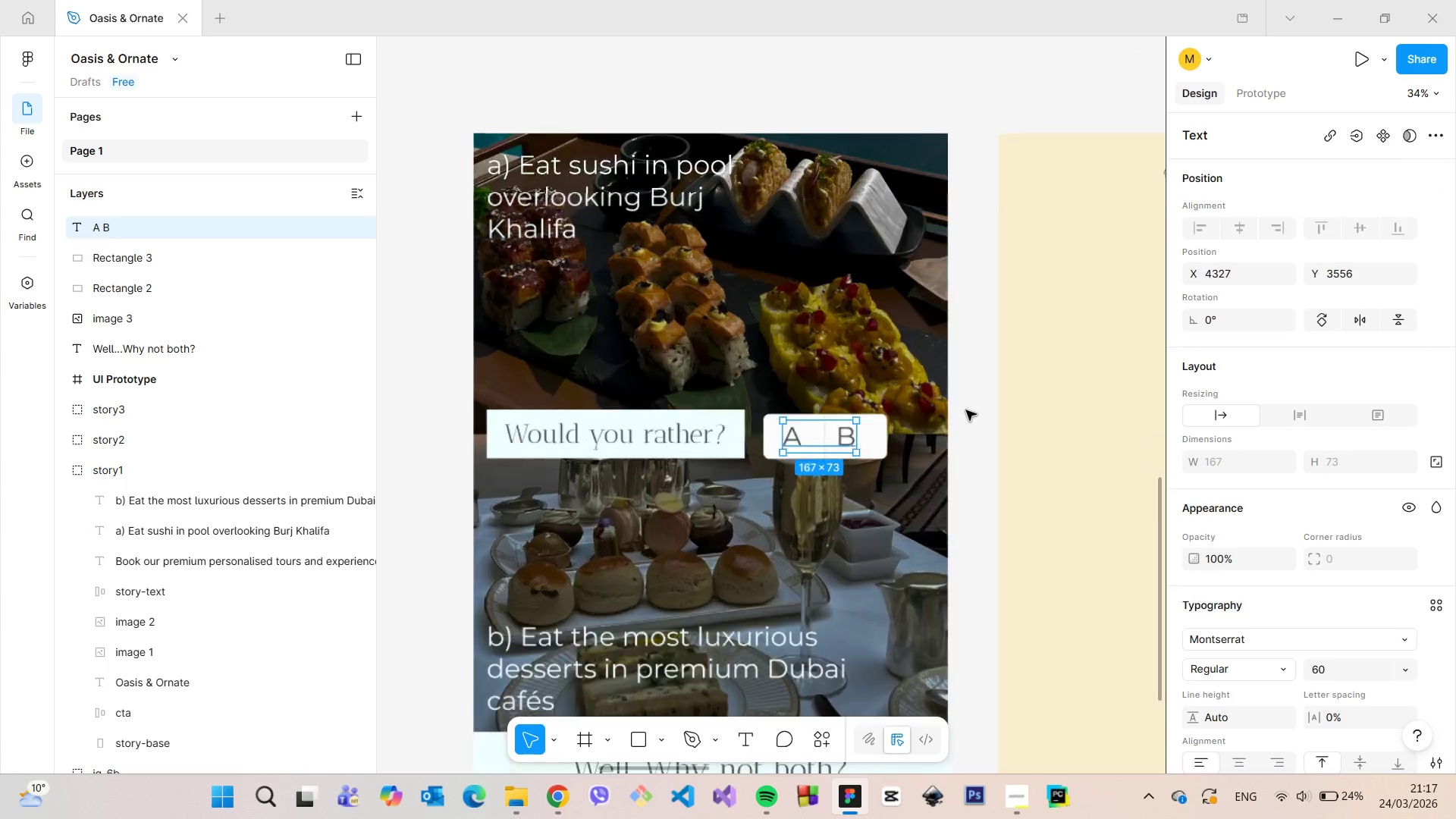 
scroll: coordinate [966, 410], scroll_direction: up, amount: 5.0
 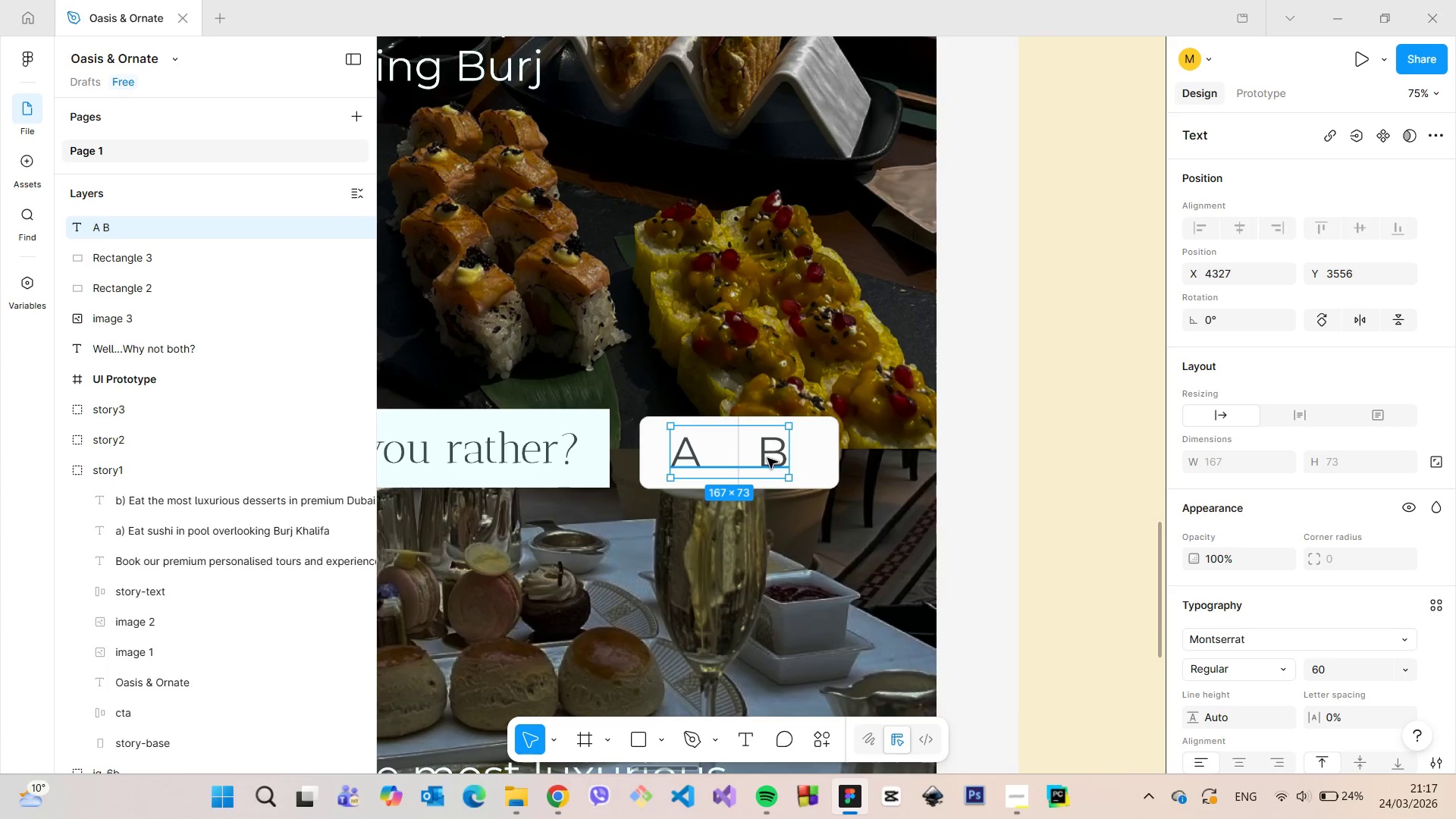 
left_click_drag(start_coordinate=[768, 458], to_coordinate=[780, 457])
 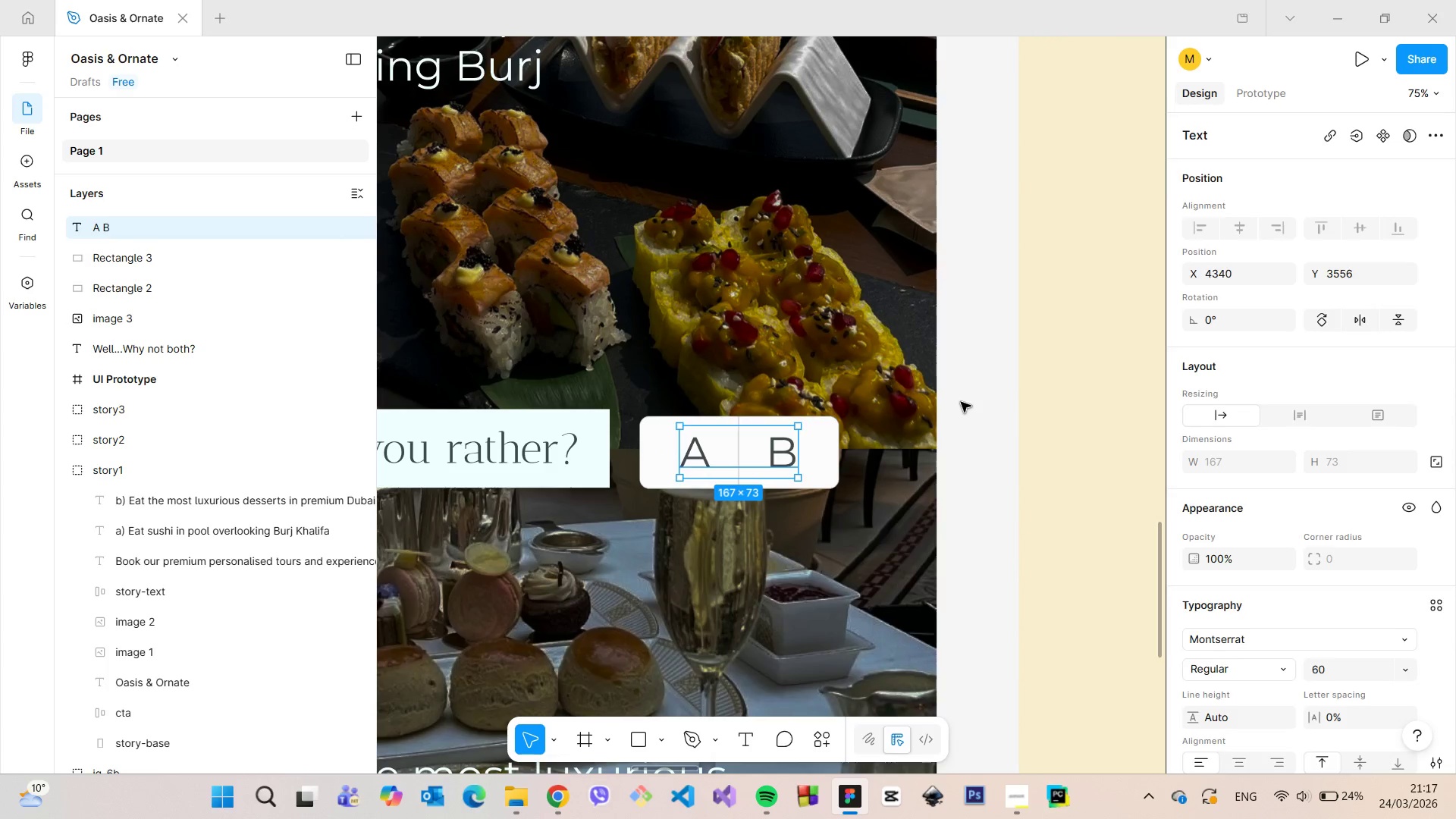 
left_click([961, 402])
 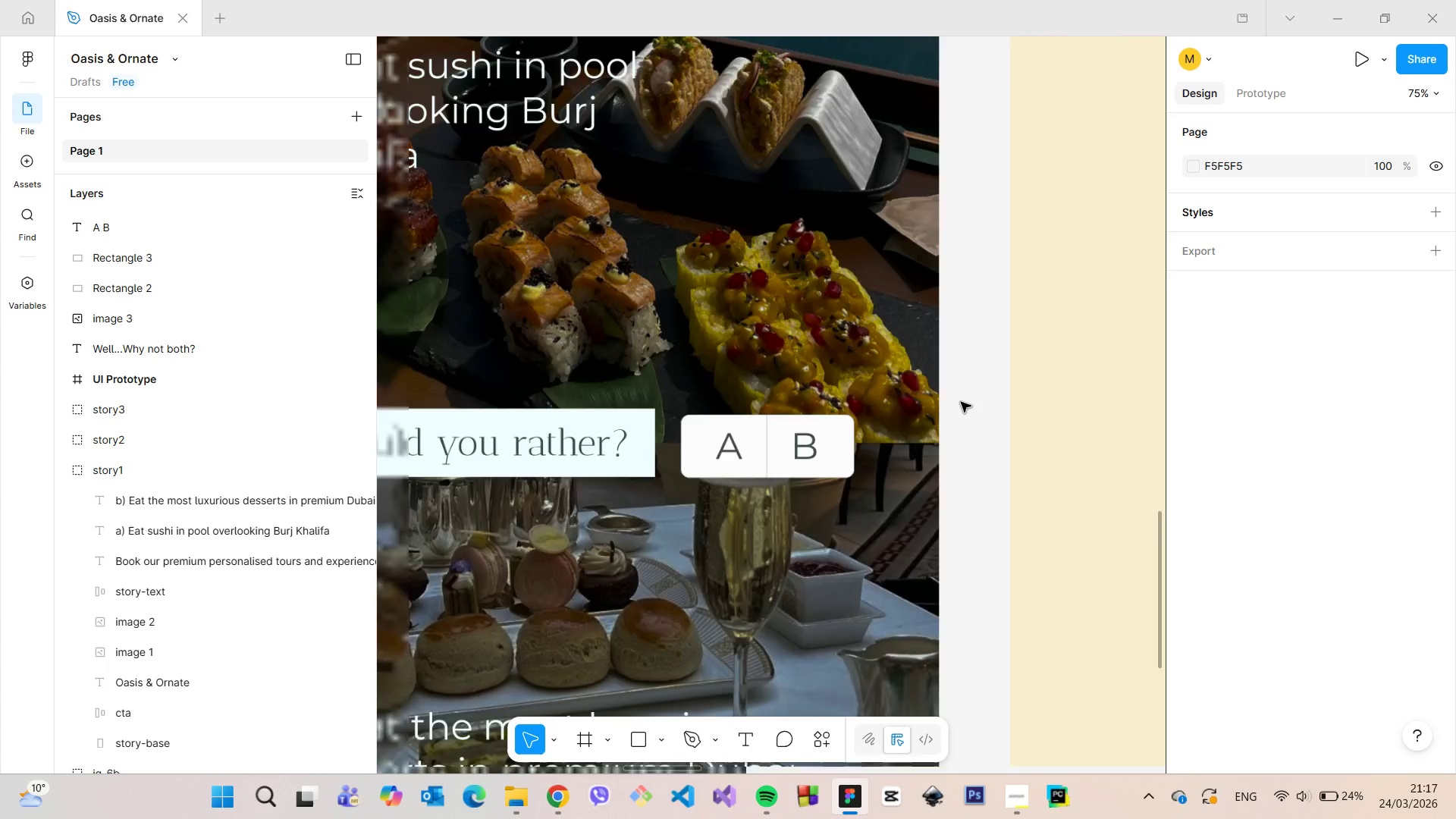 
scroll: coordinate [961, 402], scroll_direction: down, amount: 8.0
 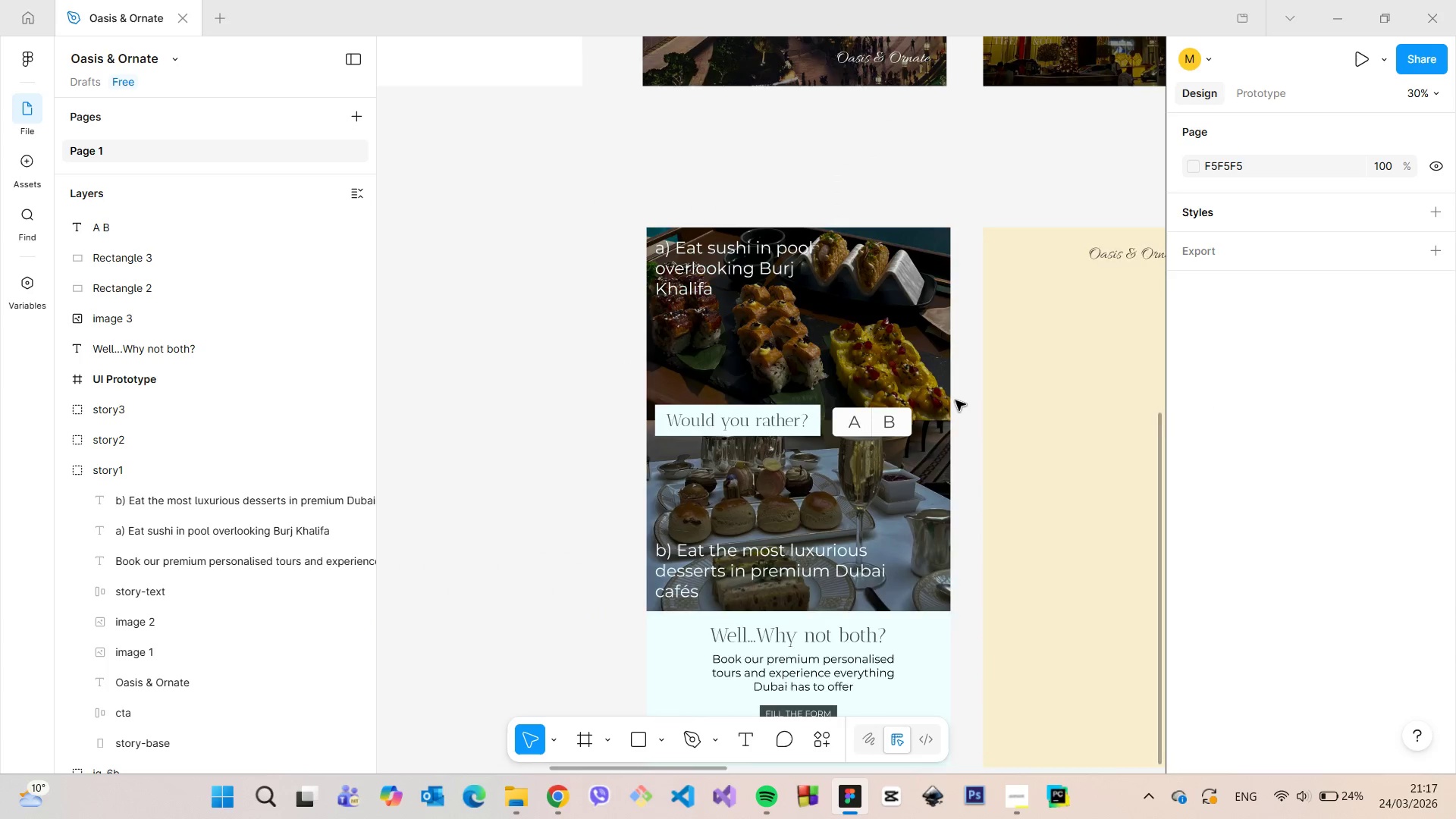 
scroll: coordinate [956, 400], scroll_direction: up, amount: 8.0
 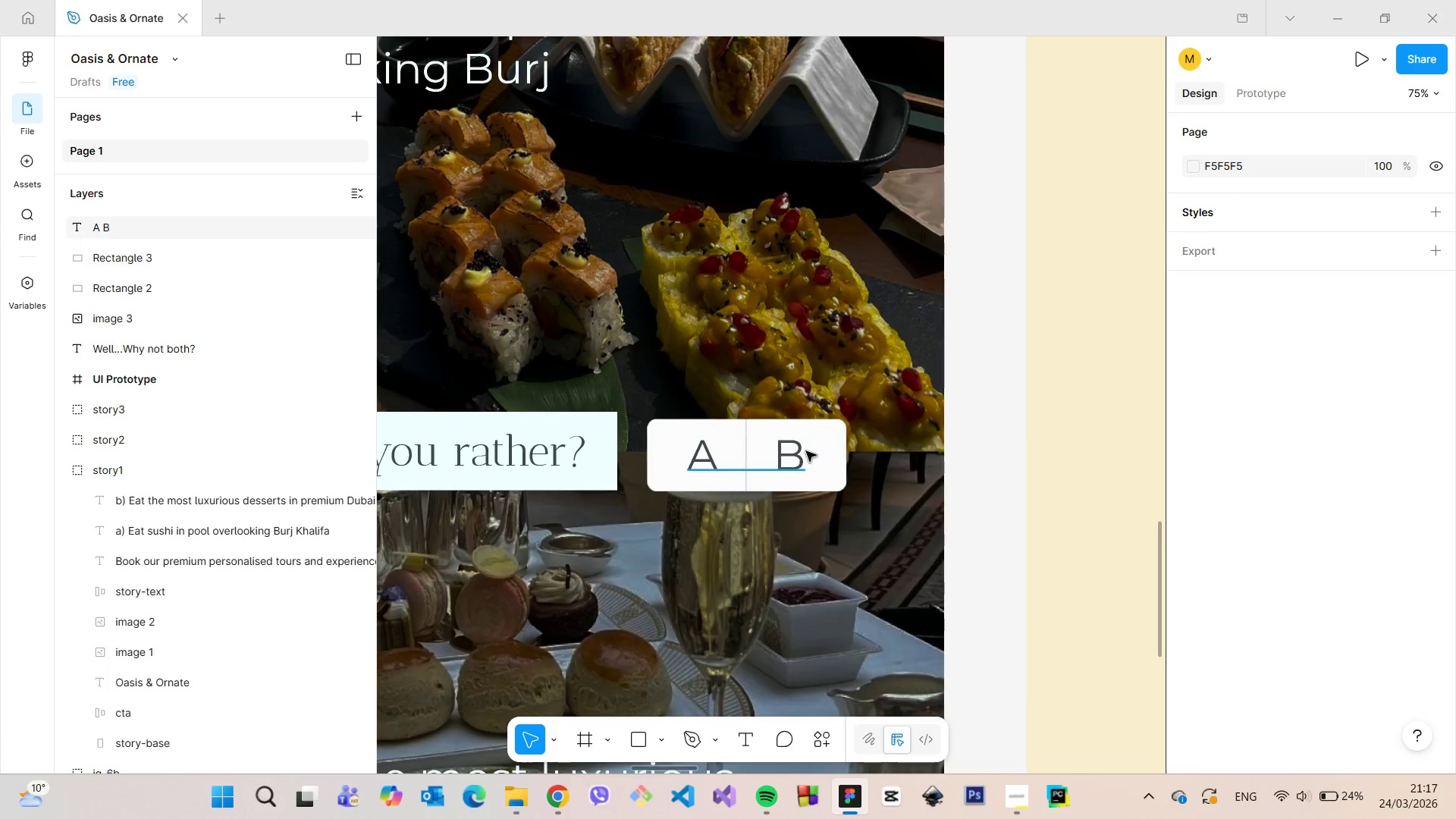 
left_click([805, 452])
 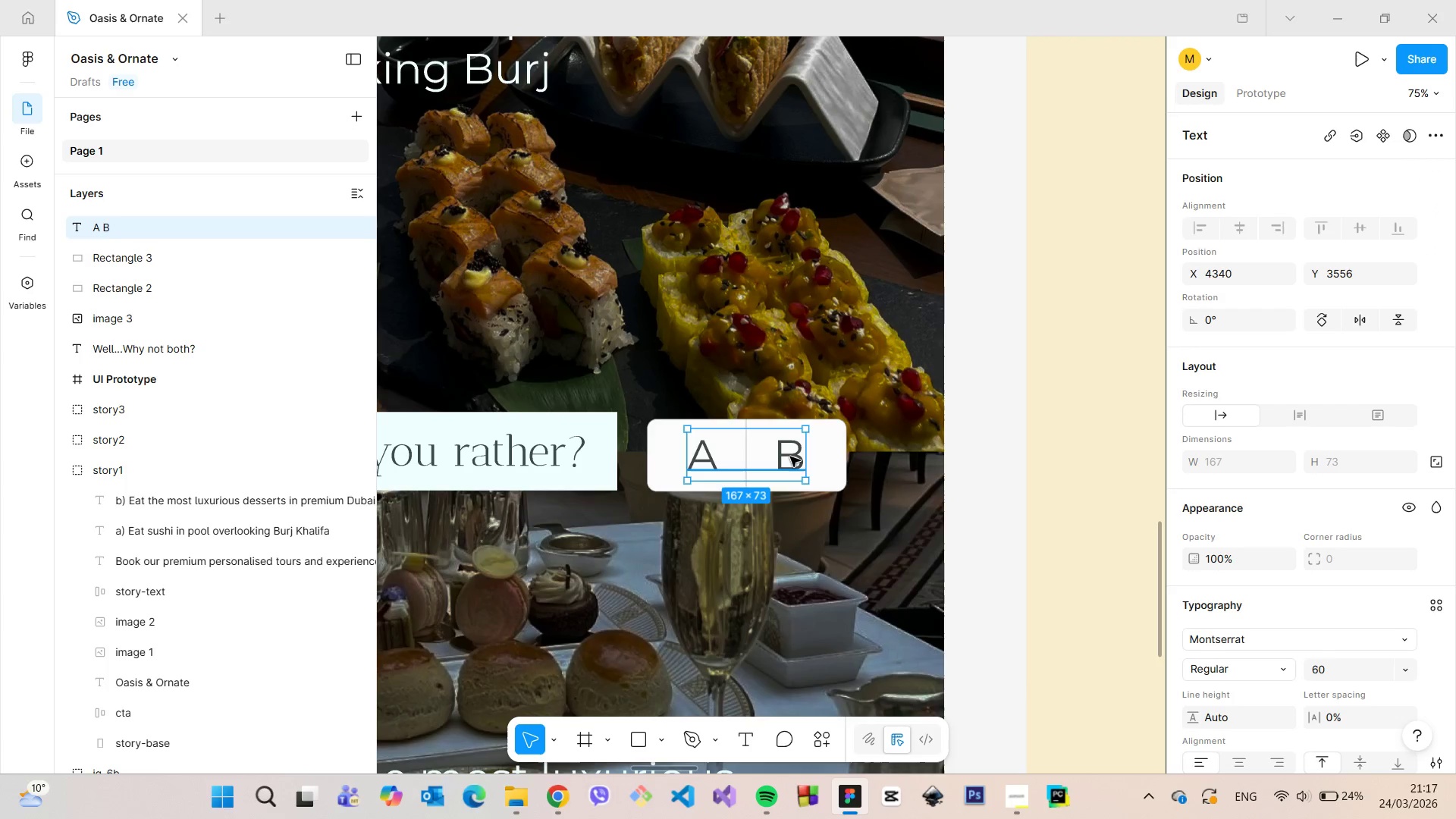 
double_click([790, 457])
 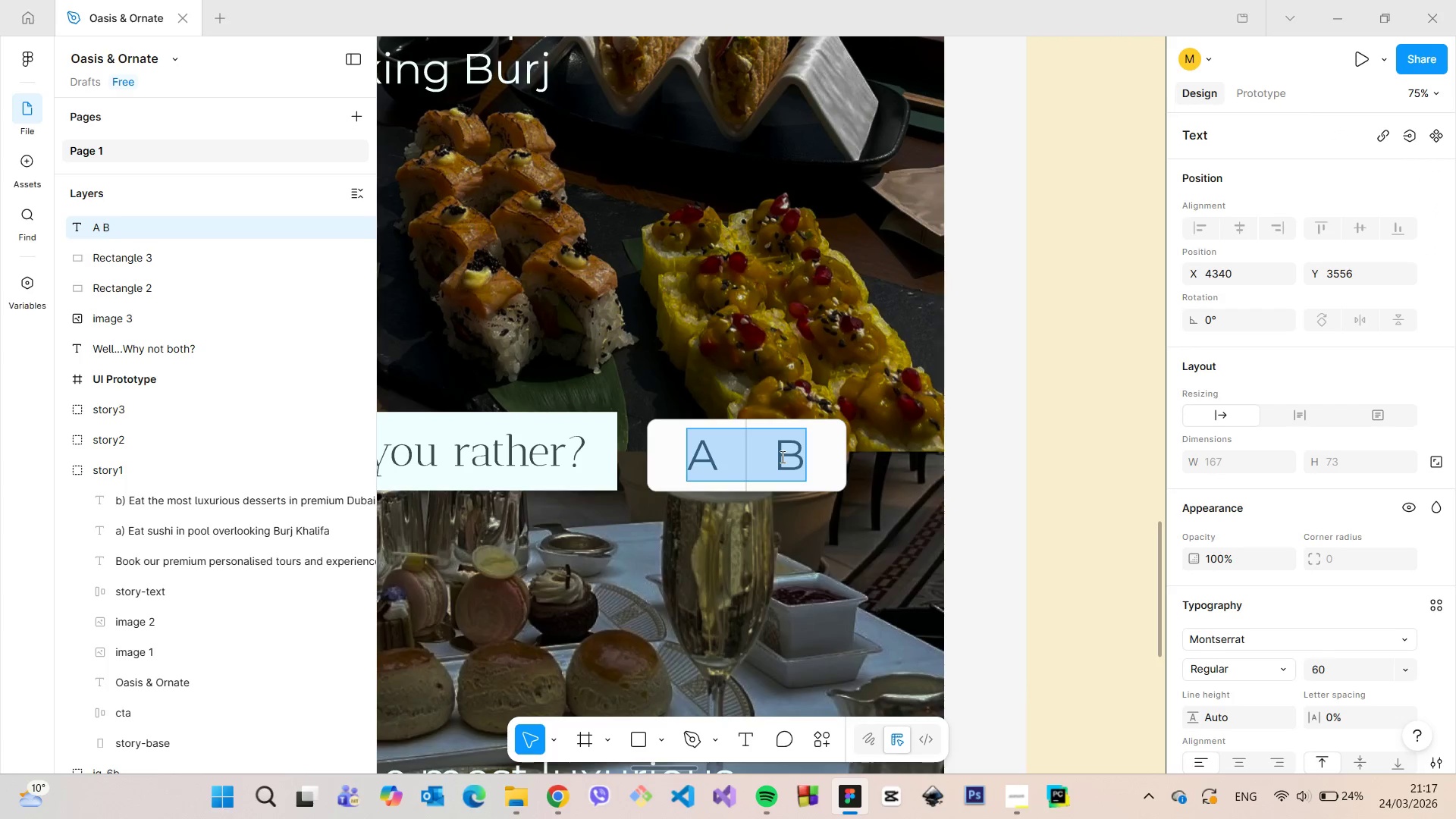 
left_click([781, 457])
 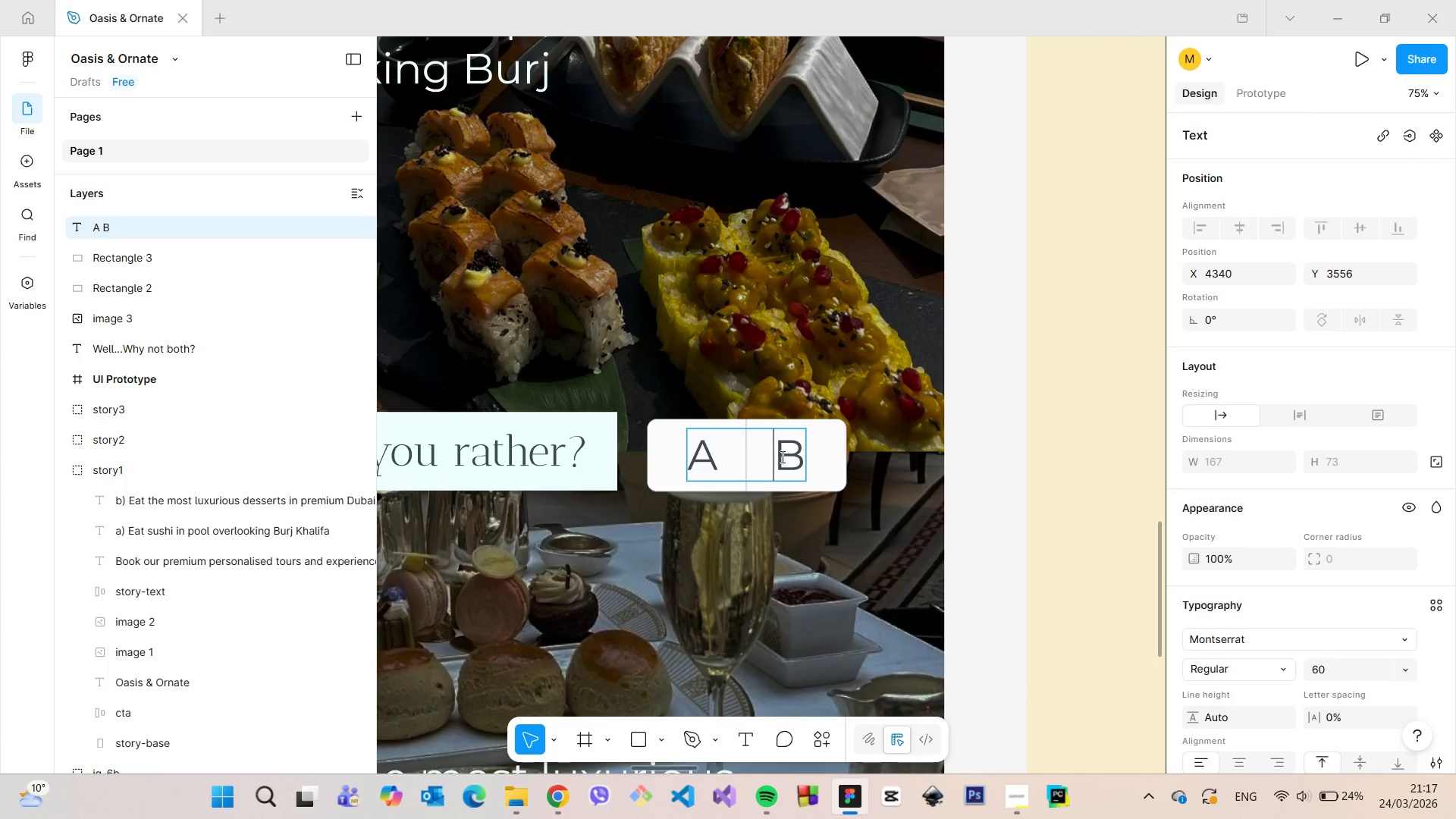 
key(Space)
 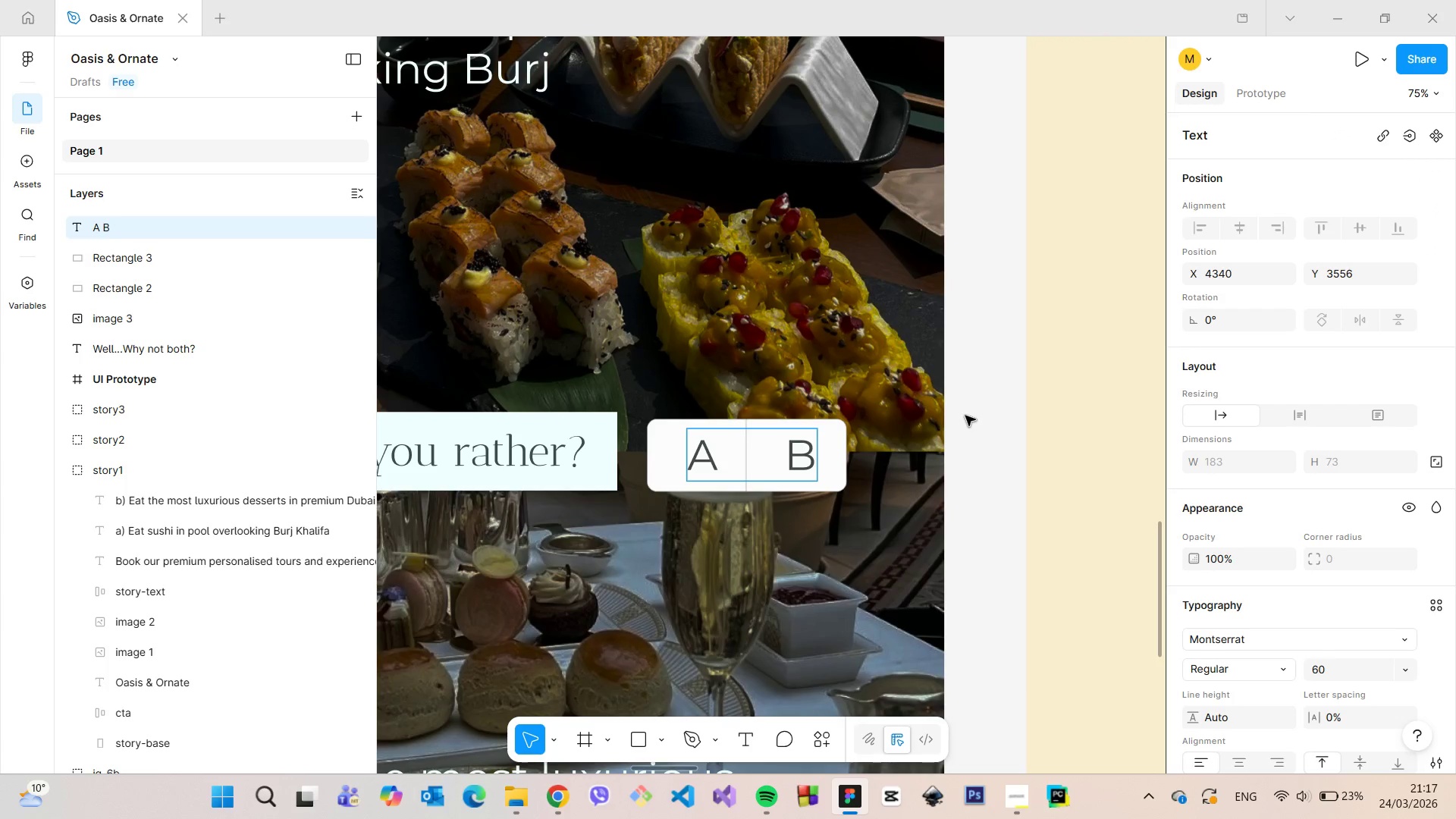 
left_click([965, 416])
 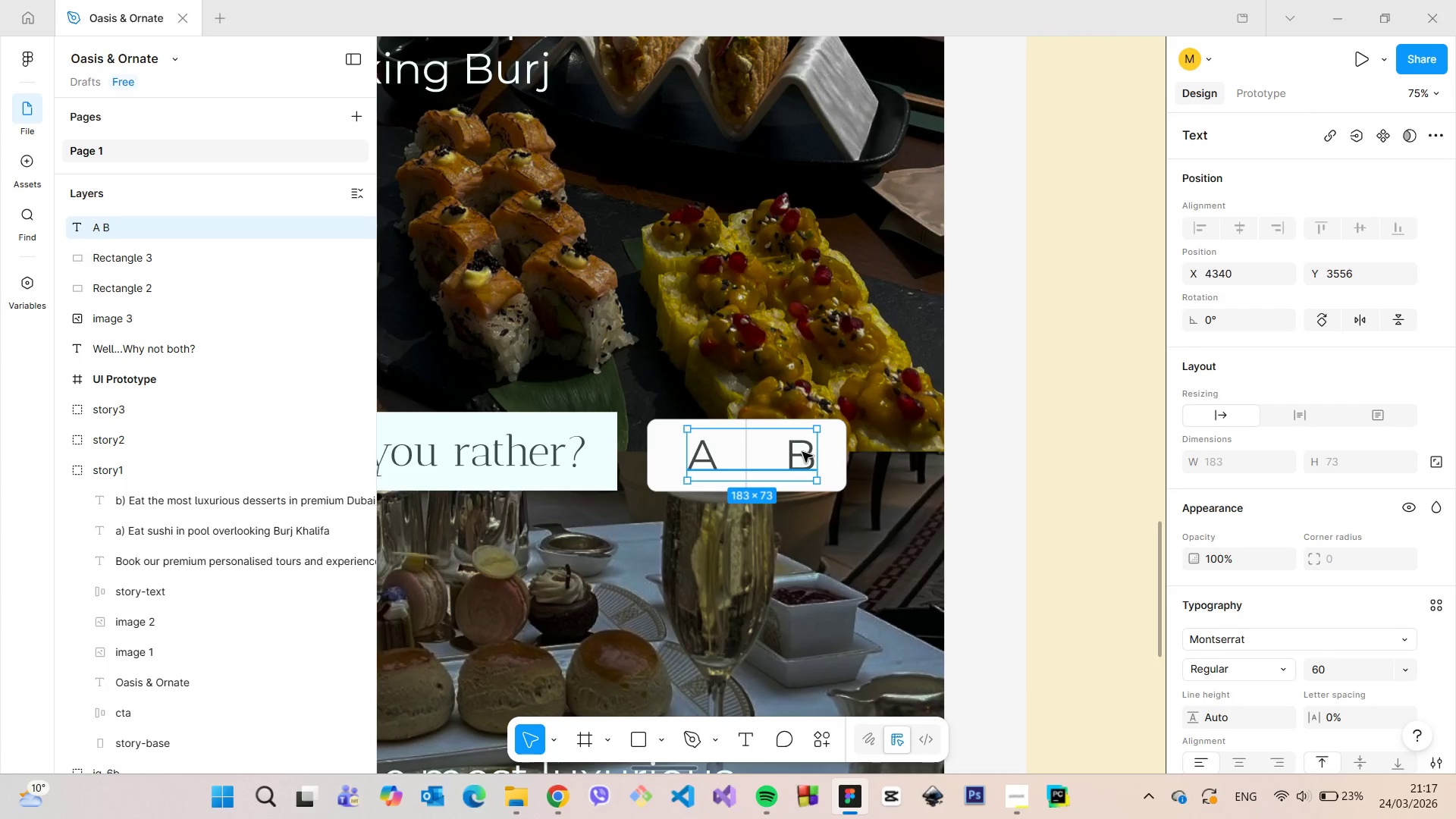 
left_click_drag(start_coordinate=[802, 452], to_coordinate=[797, 452])
 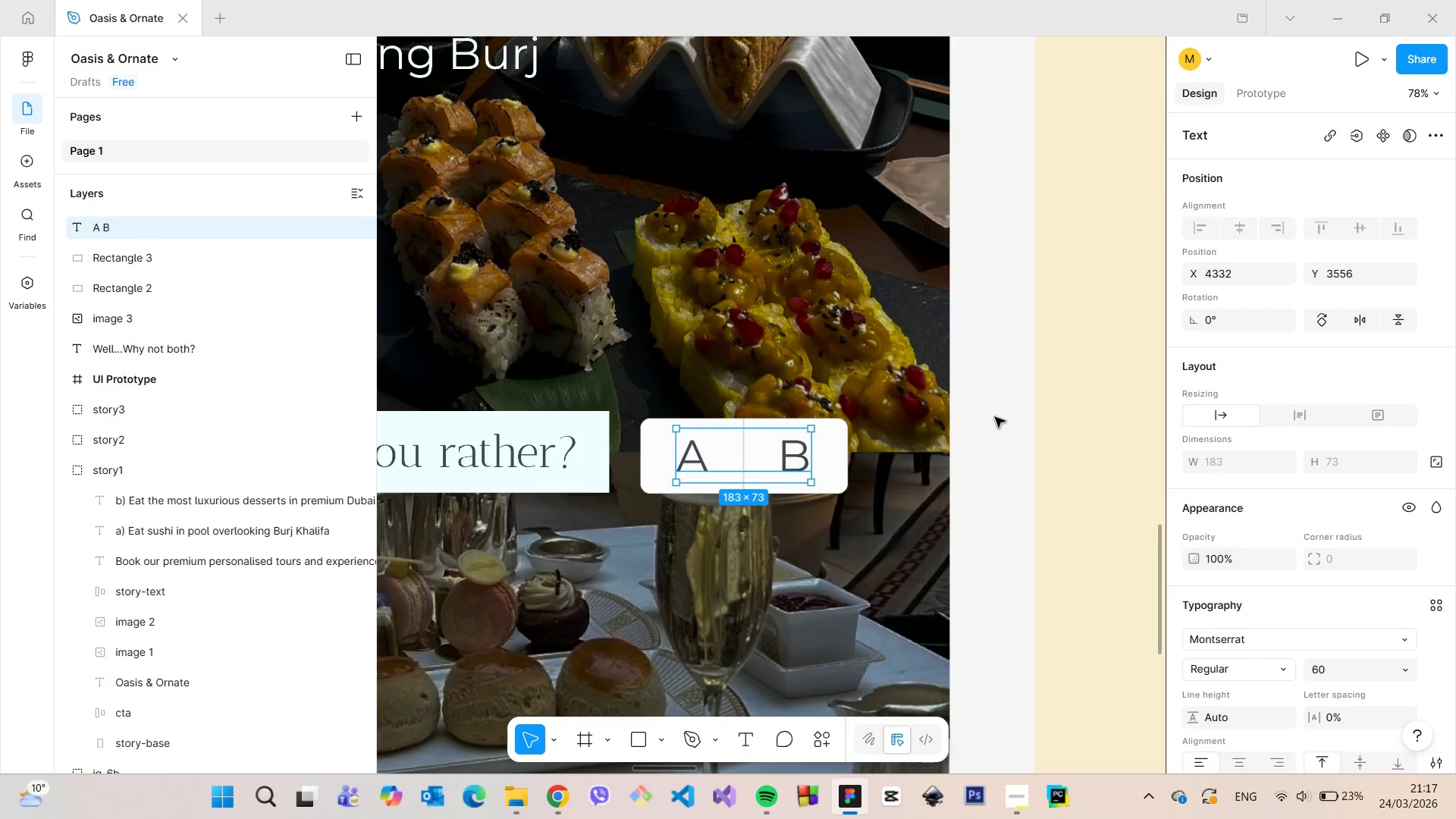 
scroll: coordinate [797, 452], scroll_direction: up, amount: 1.0
 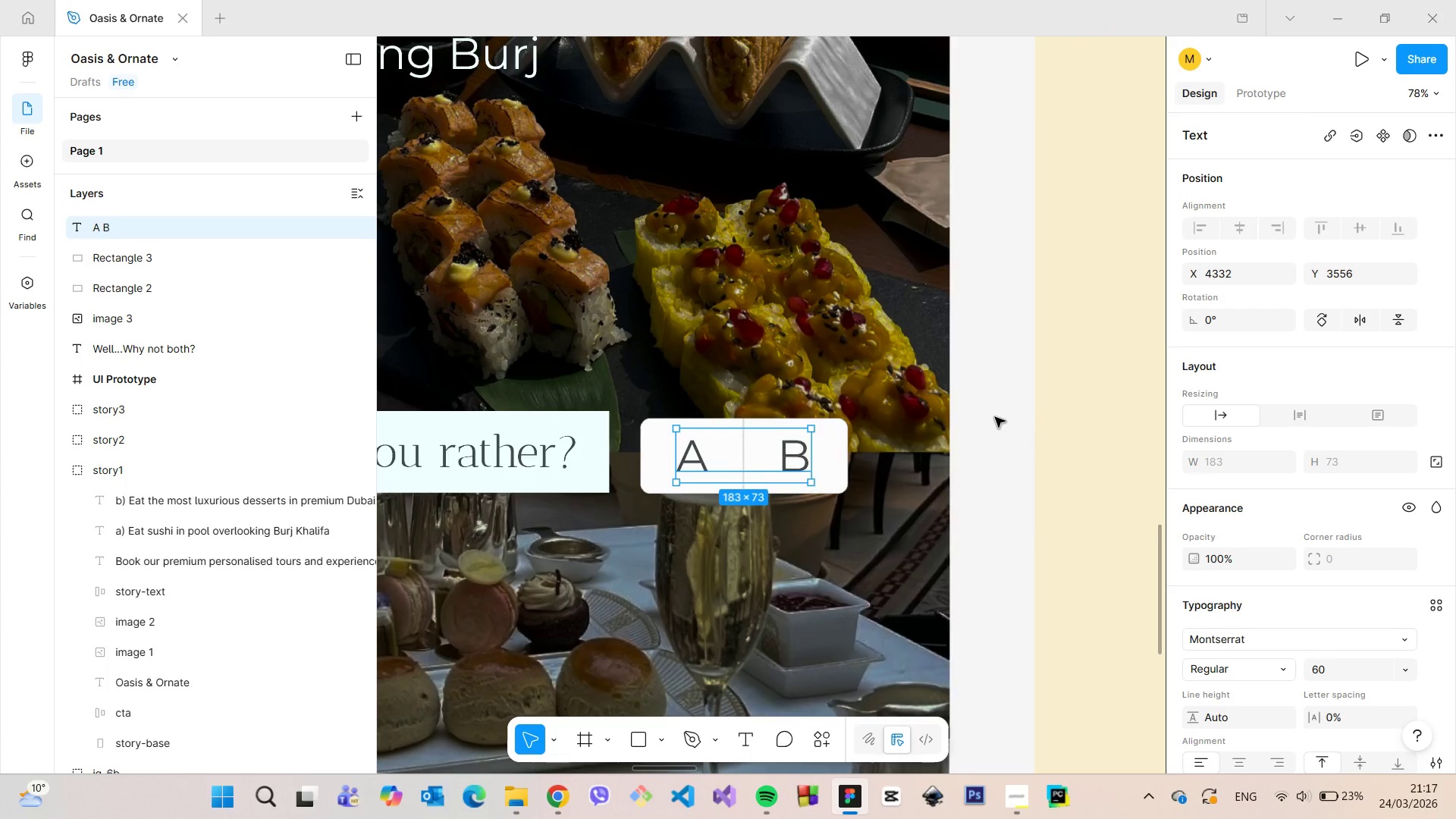 
left_click([995, 417])
 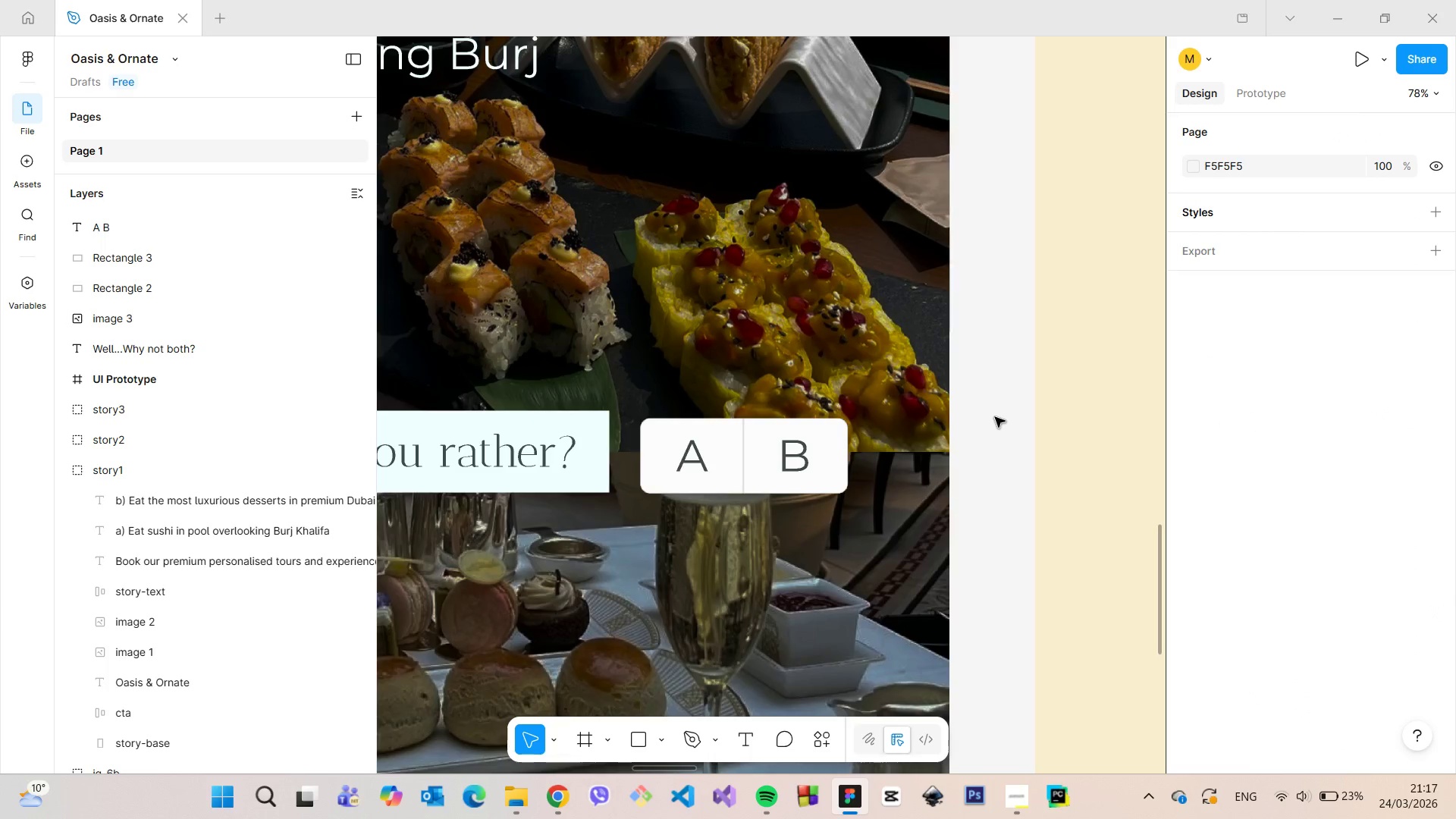 
scroll: coordinate [994, 416], scroll_direction: down, amount: 15.0
 